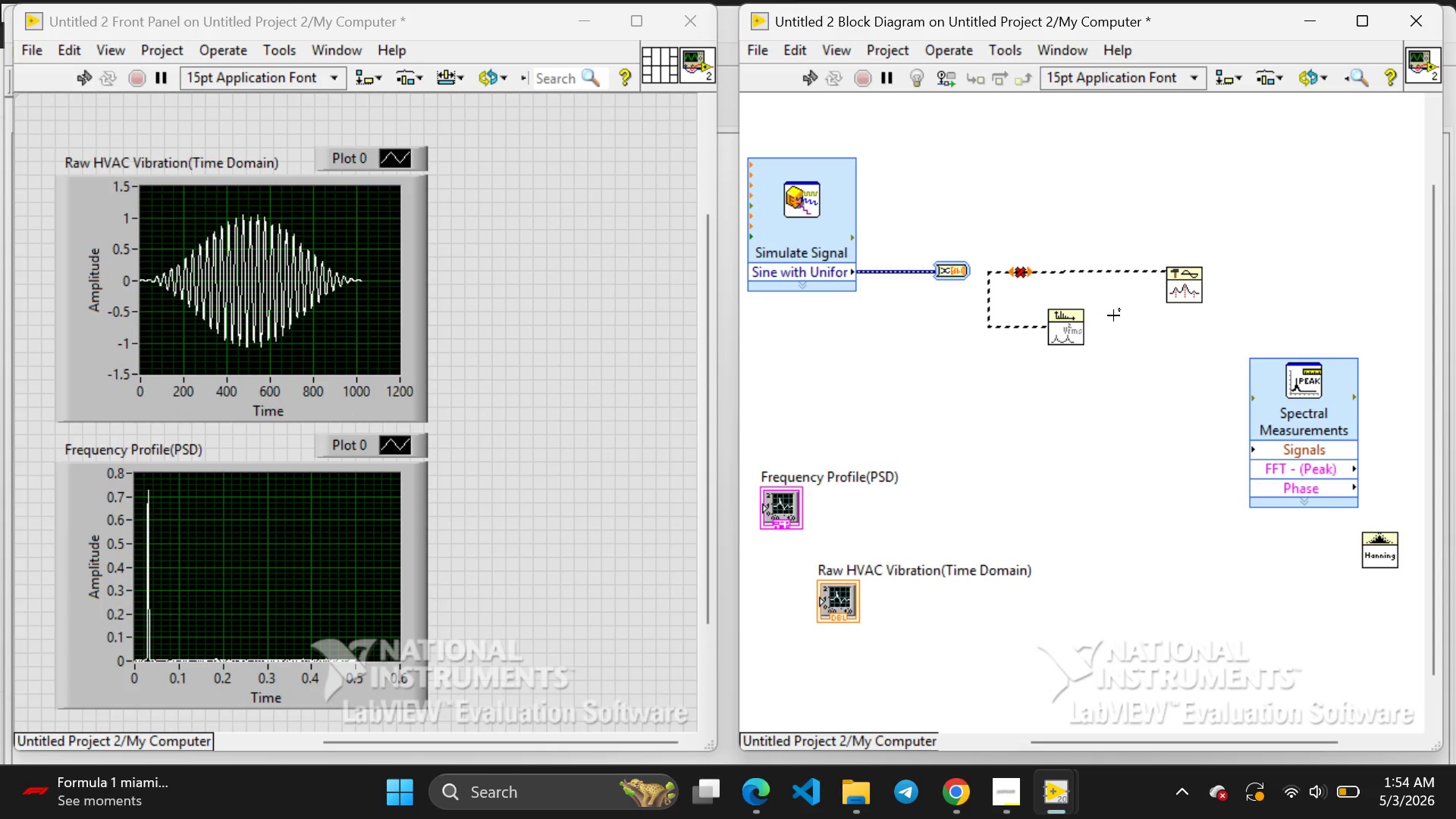 
key(Backspace)
 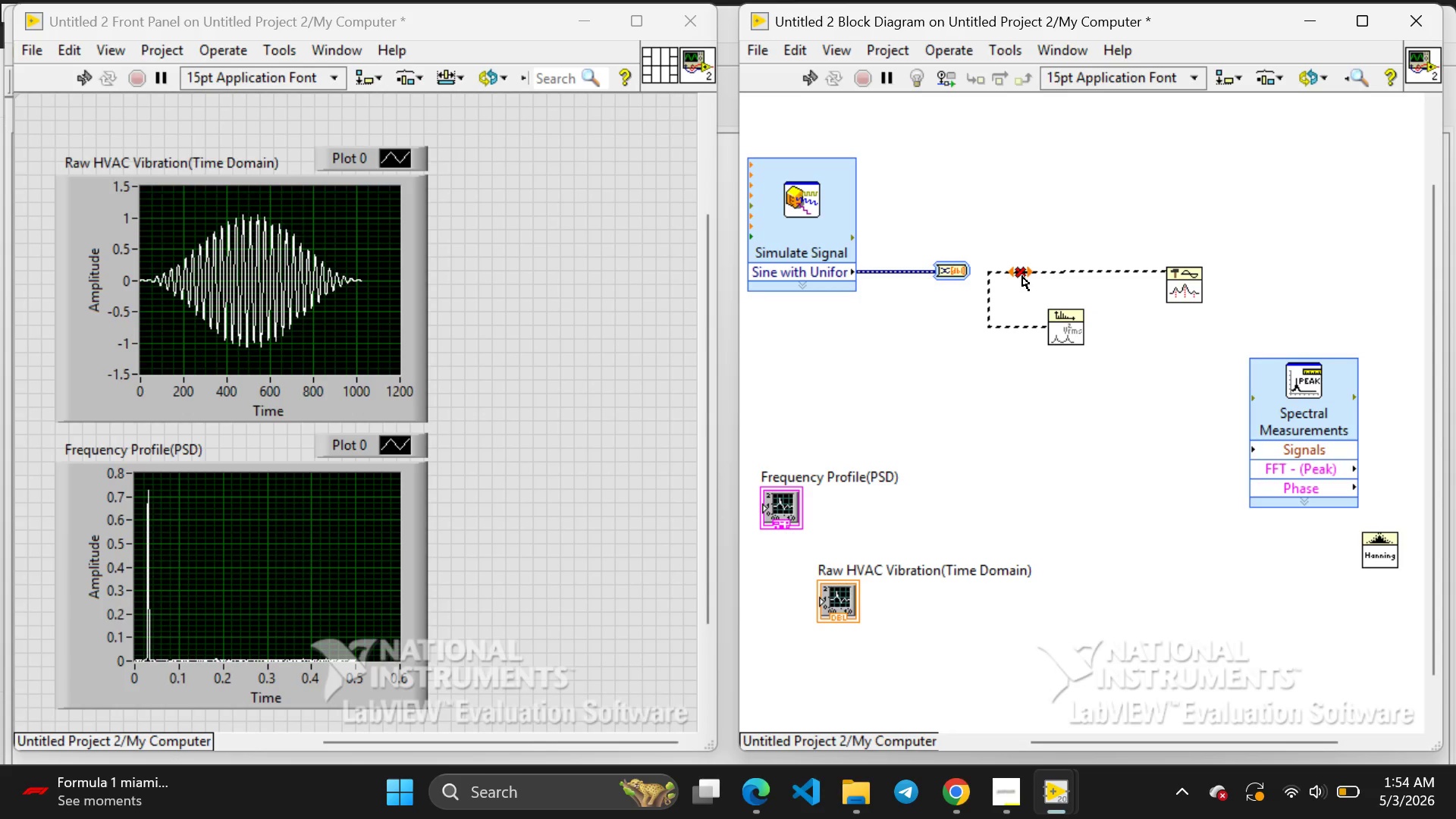 
left_click([1022, 276])
 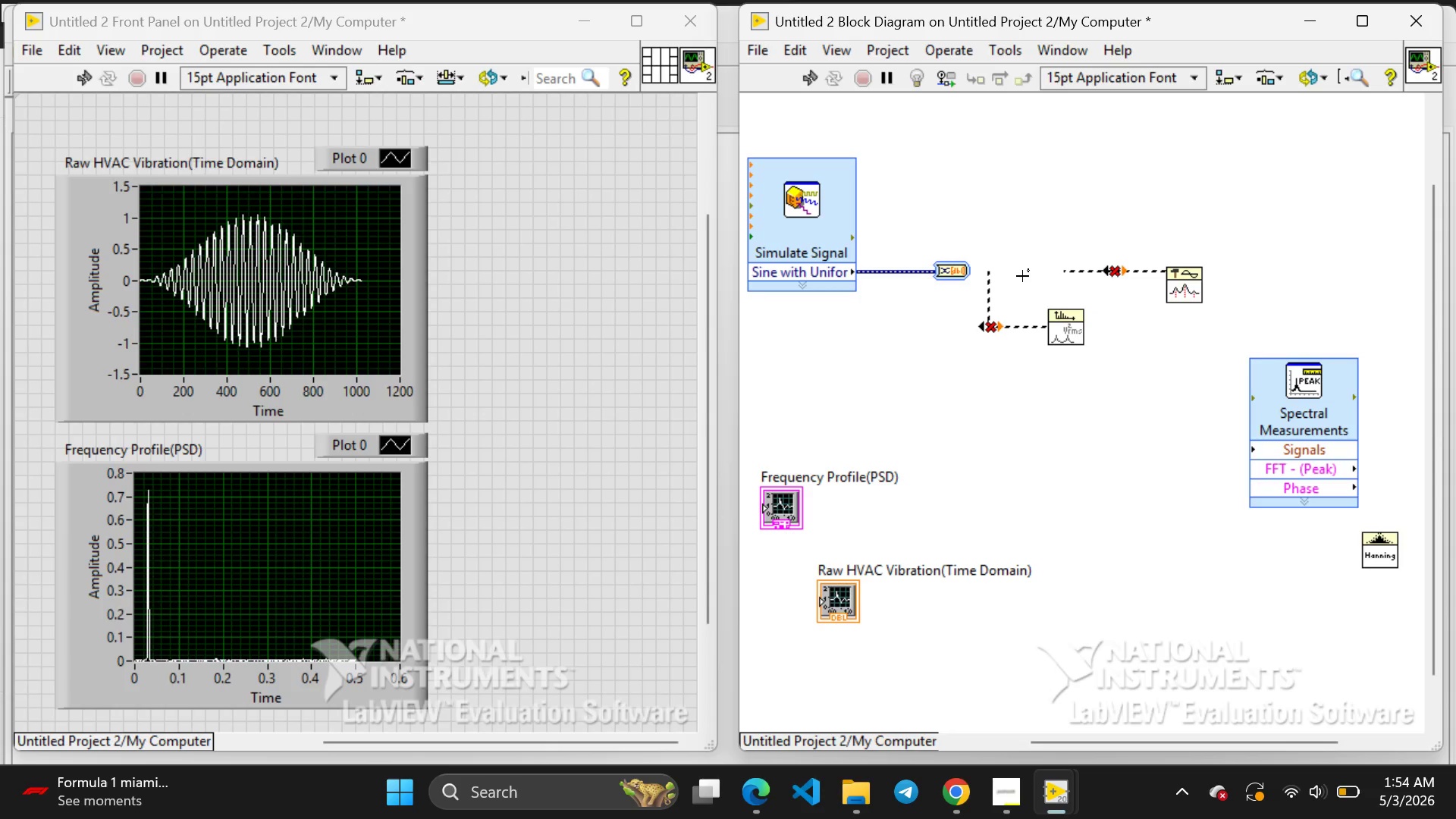 
key(Backspace)
 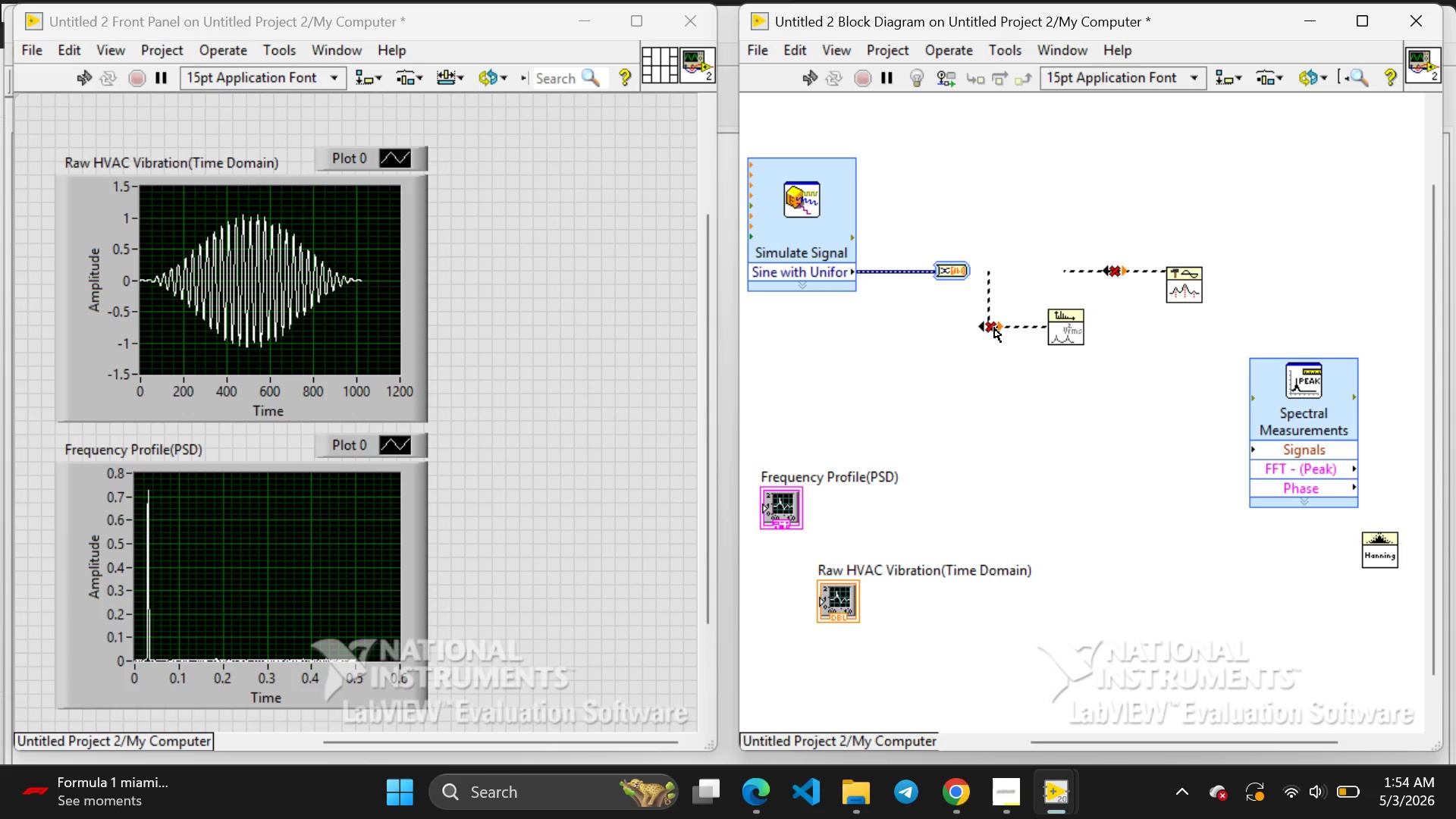 
left_click([993, 328])
 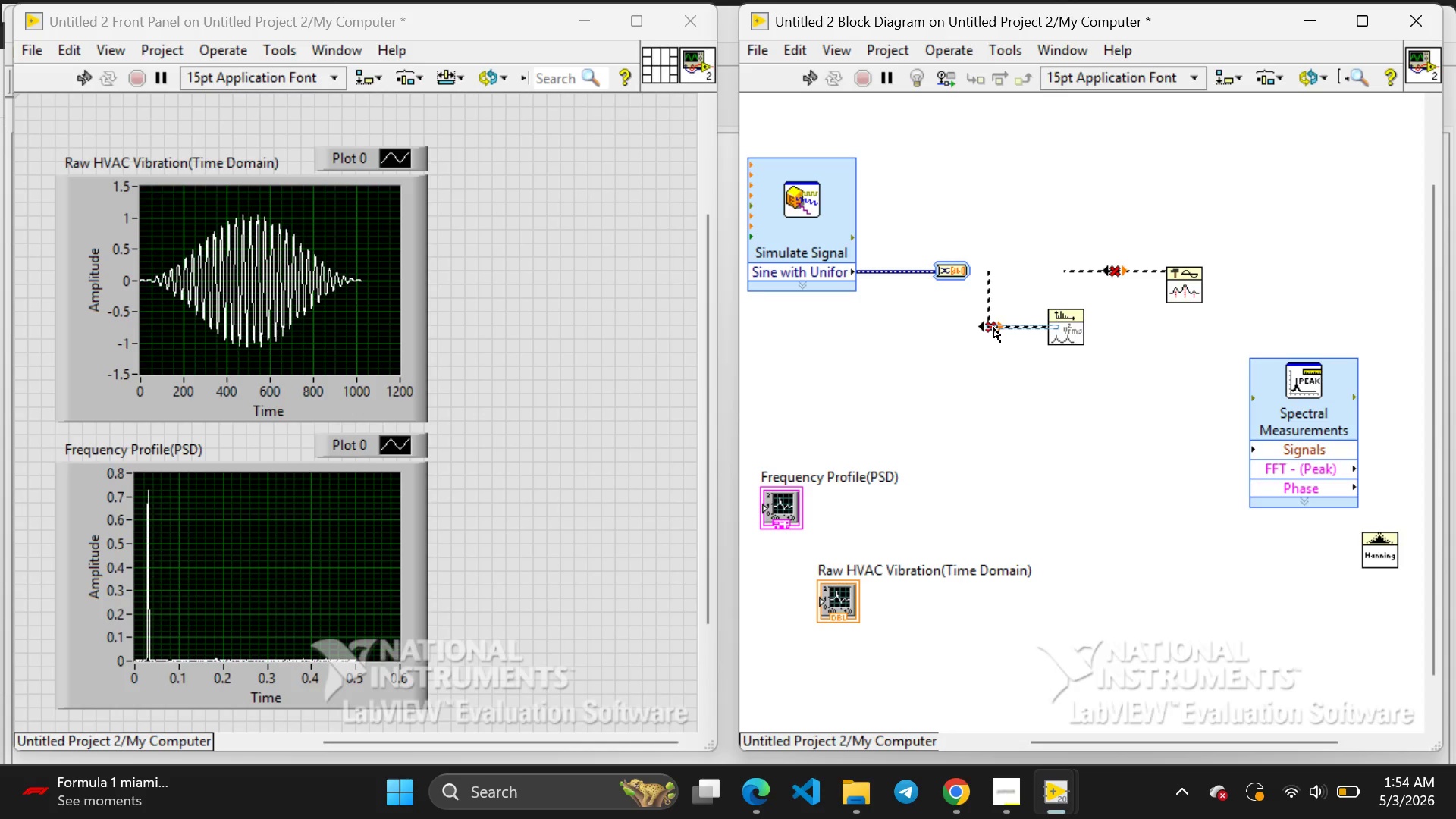 
key(Backspace)
 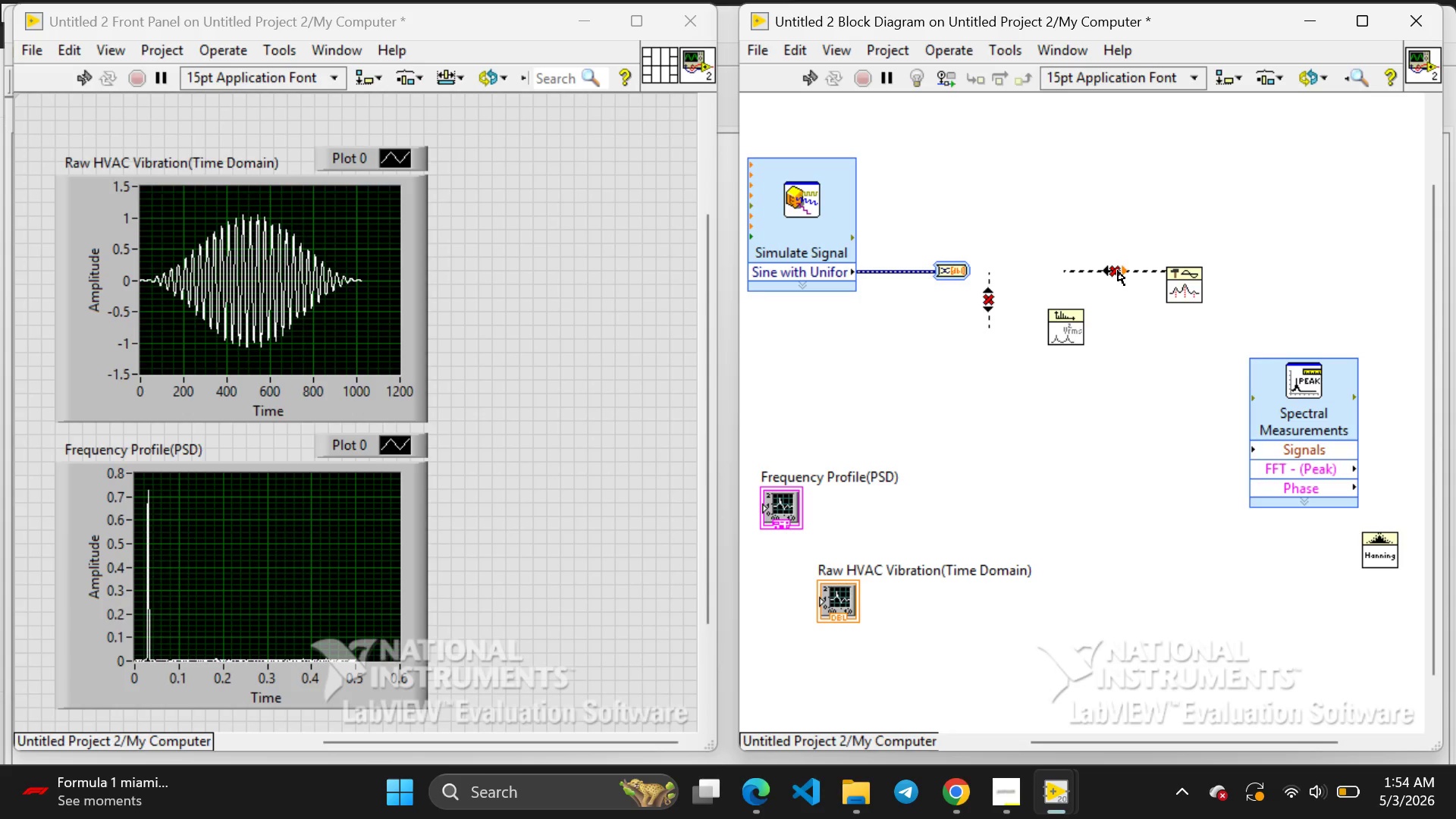 
left_click([1118, 271])
 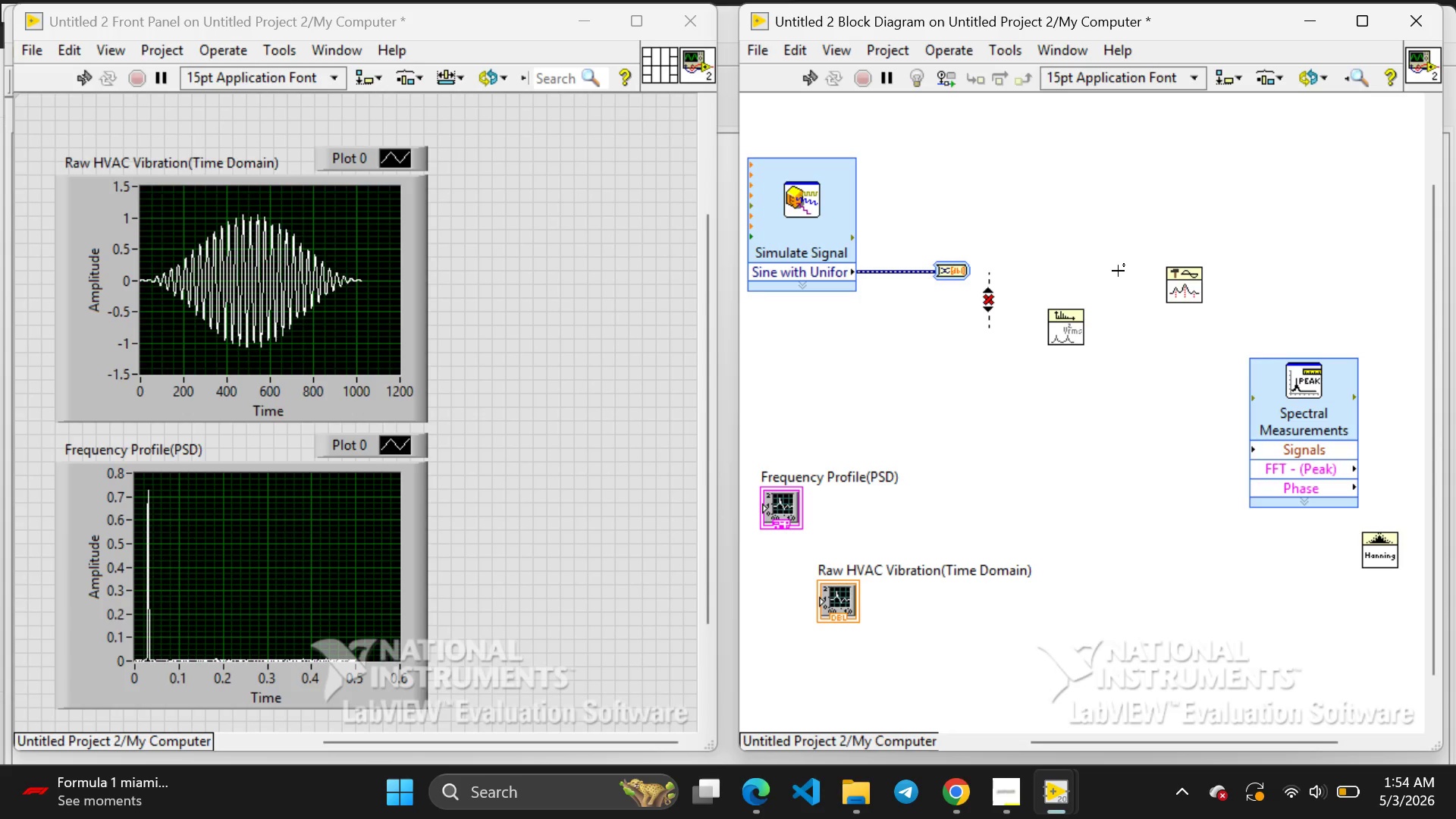 
key(Backspace)
 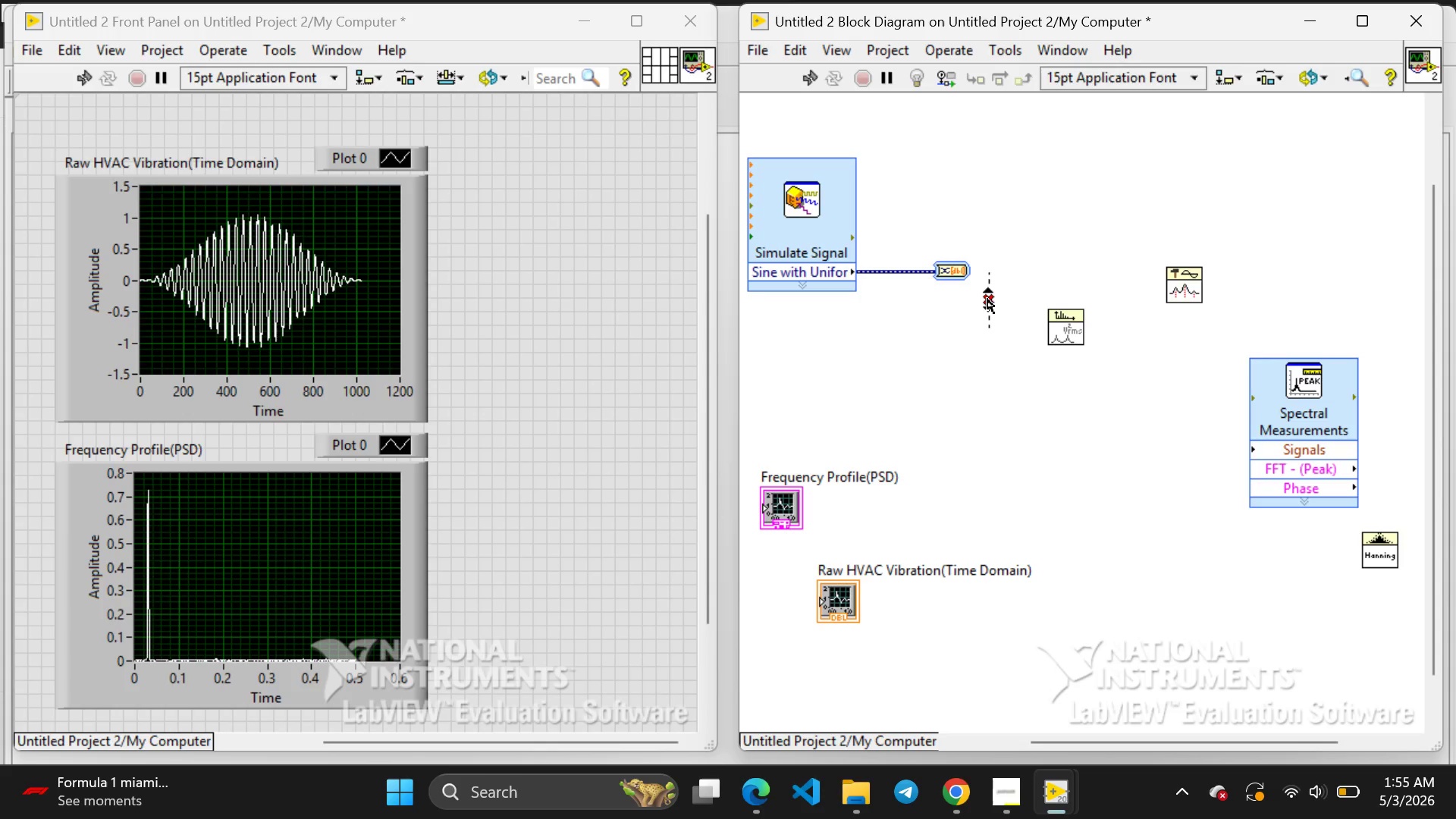 
left_click([987, 299])
 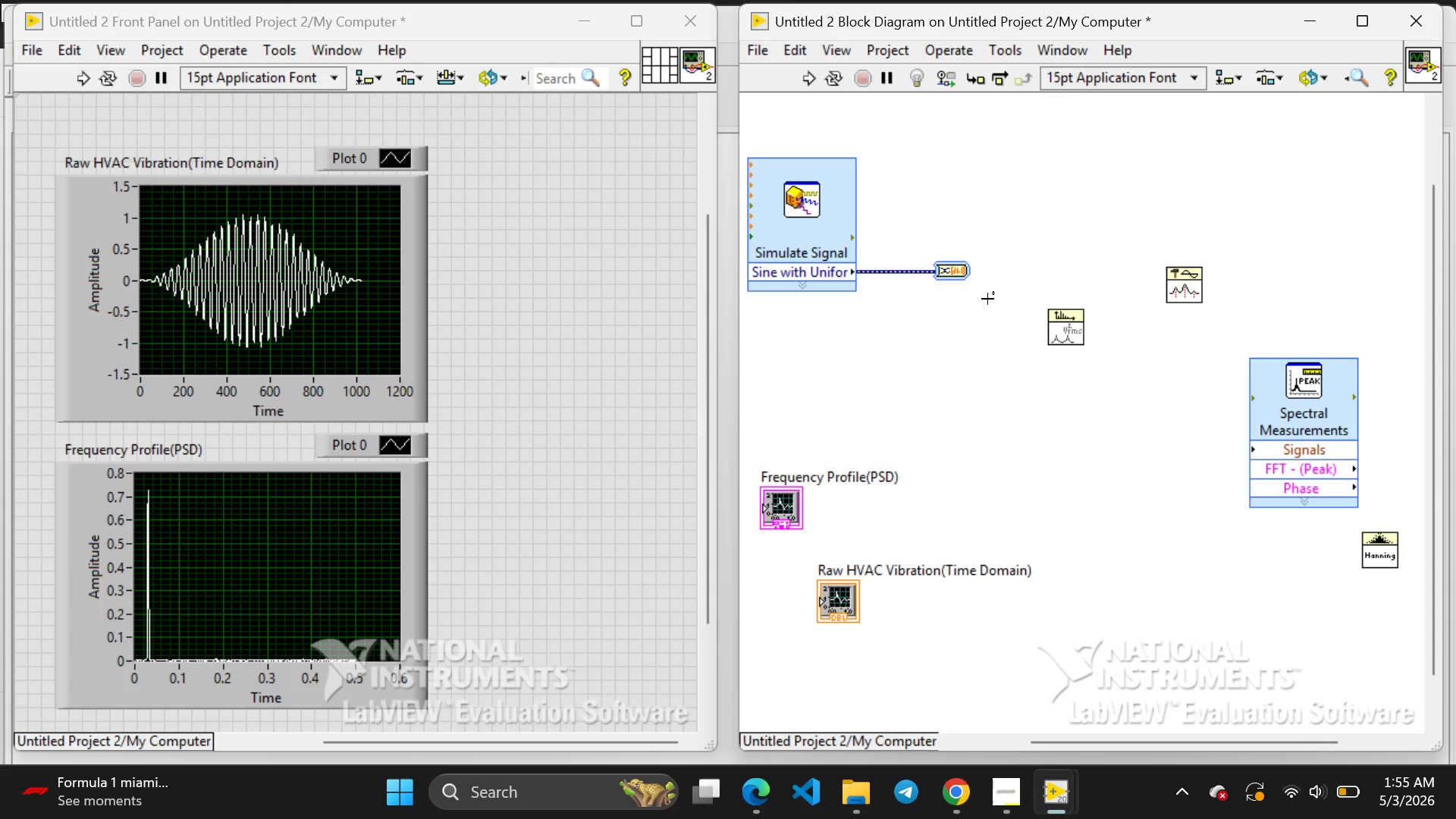 
key(Backspace)
 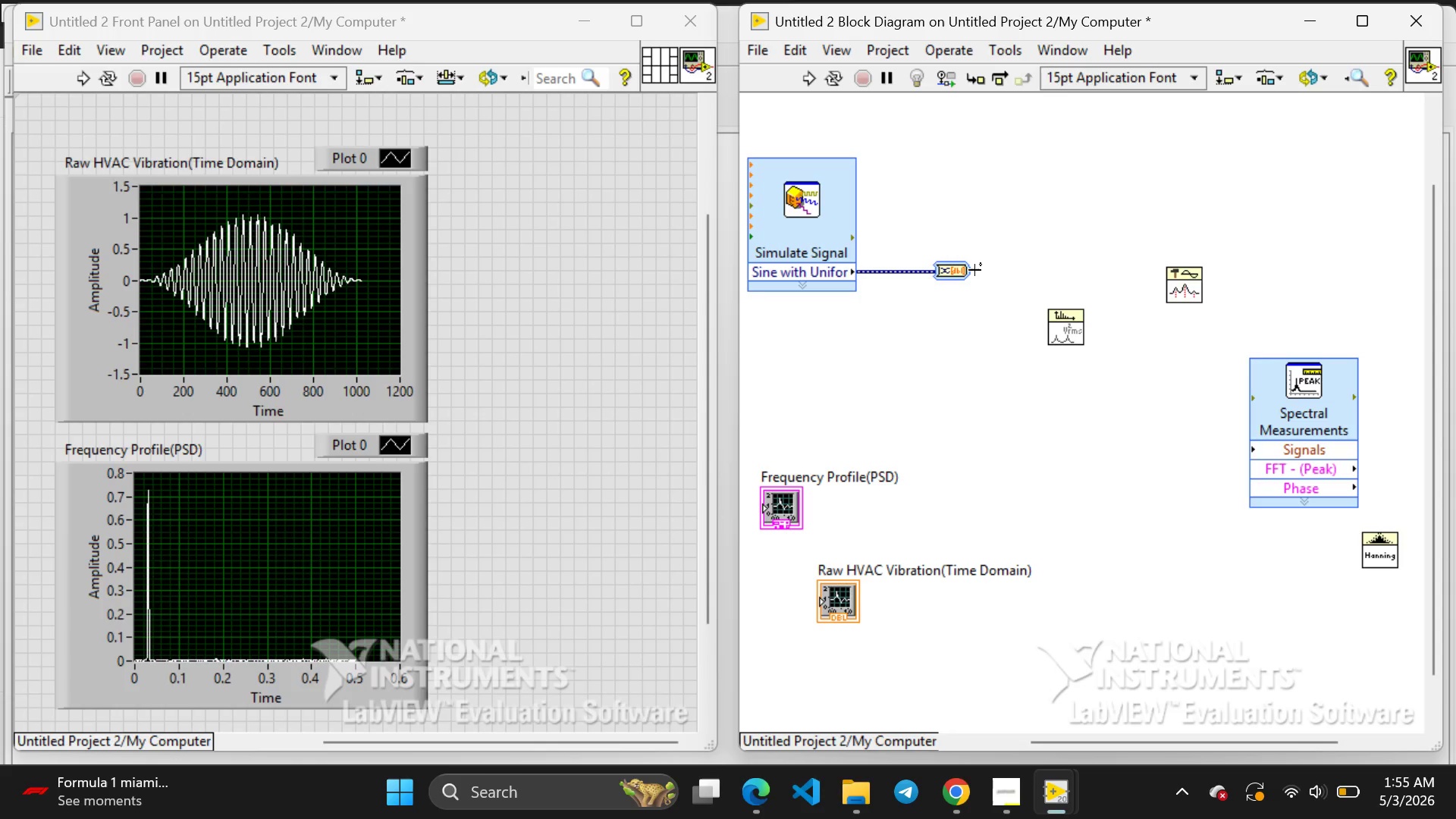 
left_click_drag(start_coordinate=[974, 268], to_coordinate=[1046, 268])
 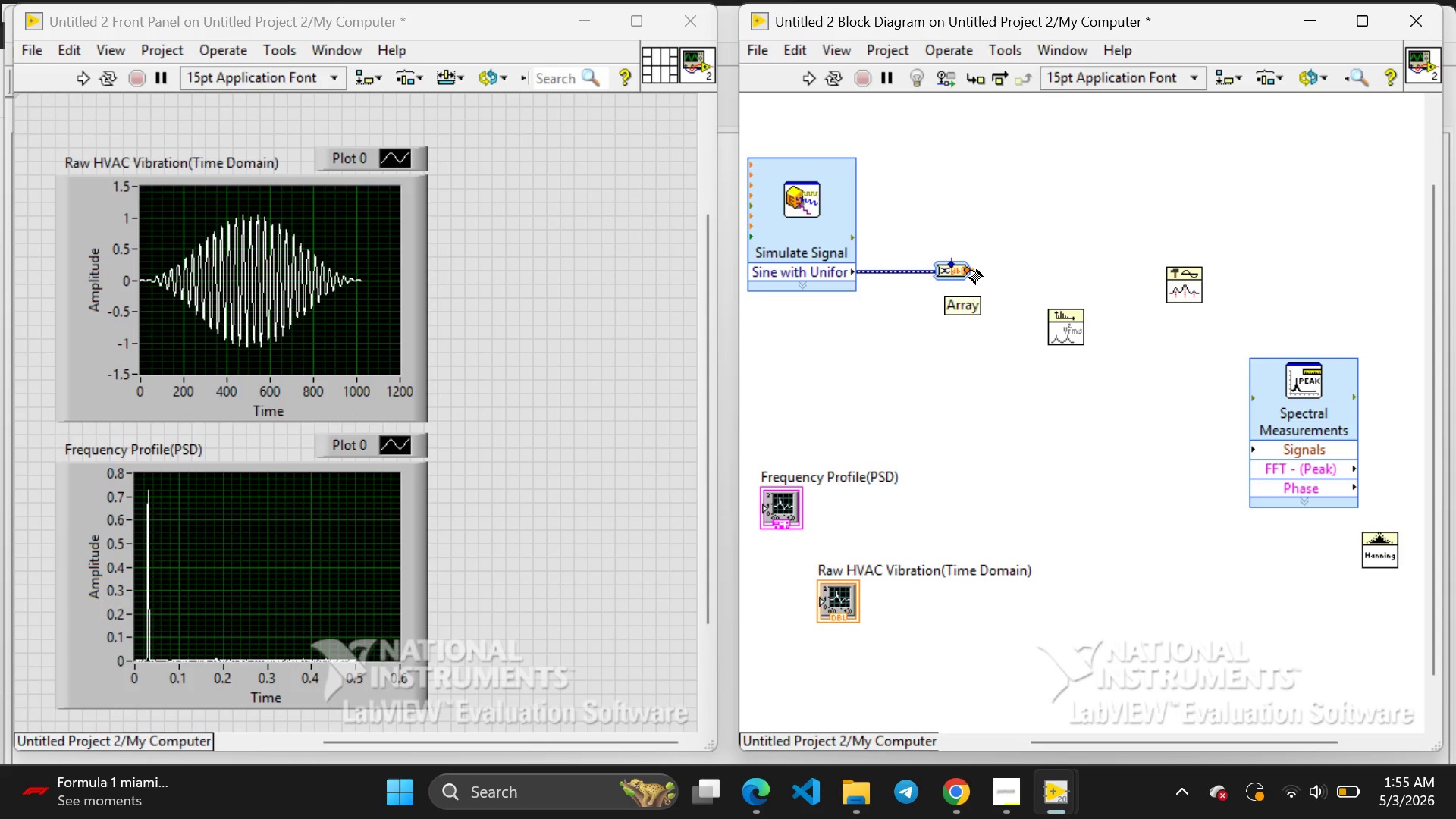 
left_click_drag(start_coordinate=[970, 271], to_coordinate=[1166, 290])
 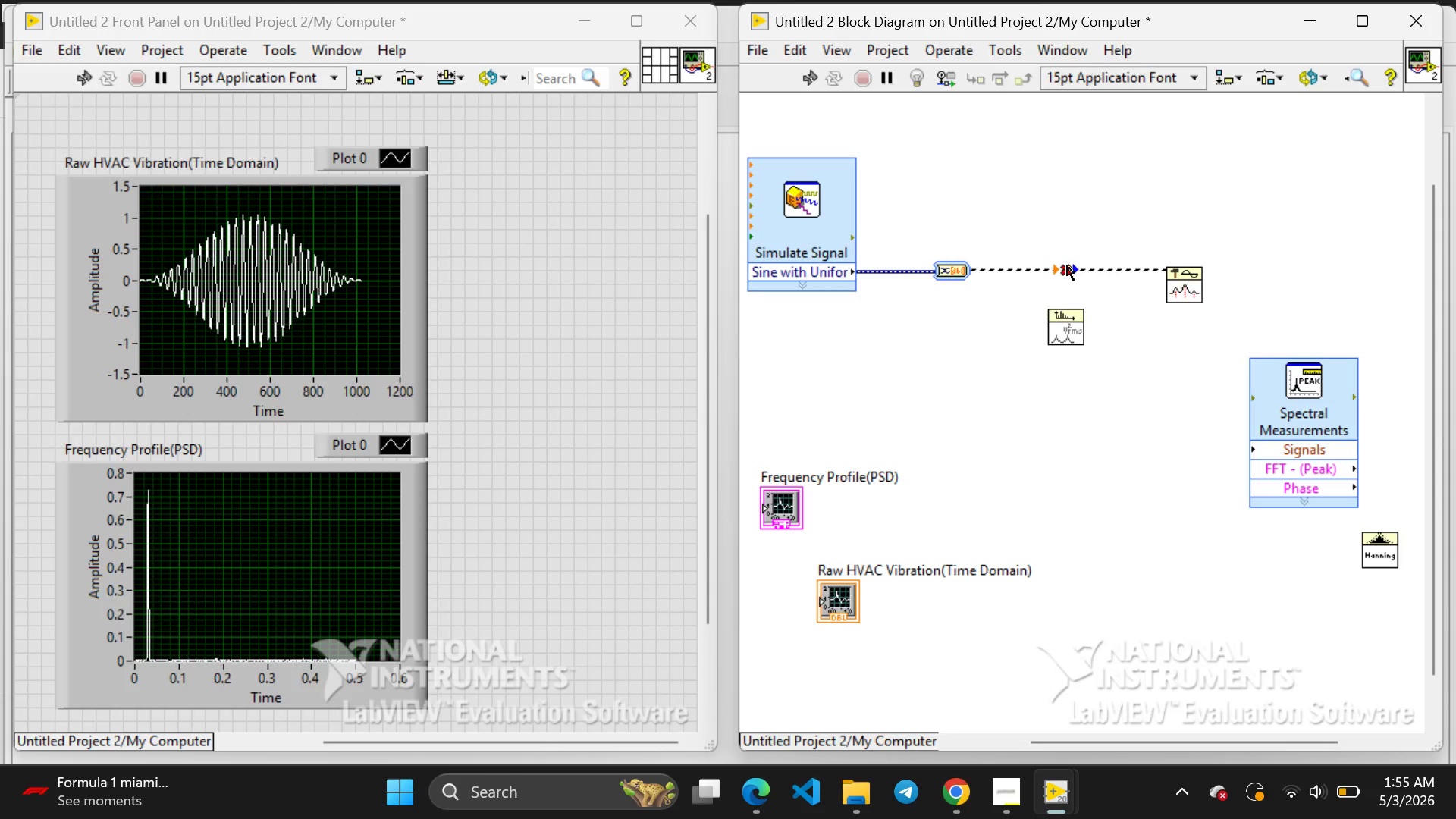 
left_click([1070, 268])
 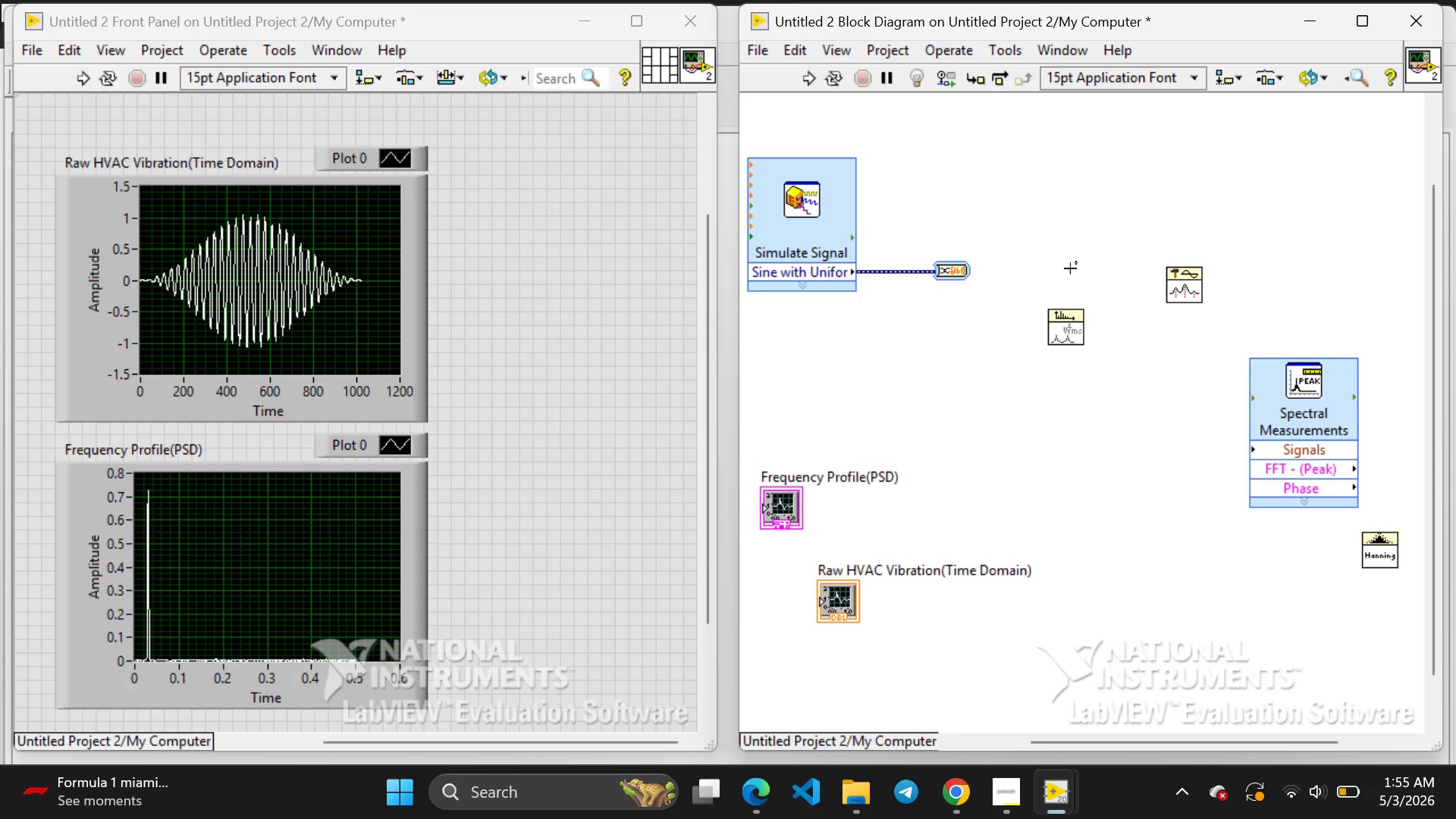 
key(Backspace)
 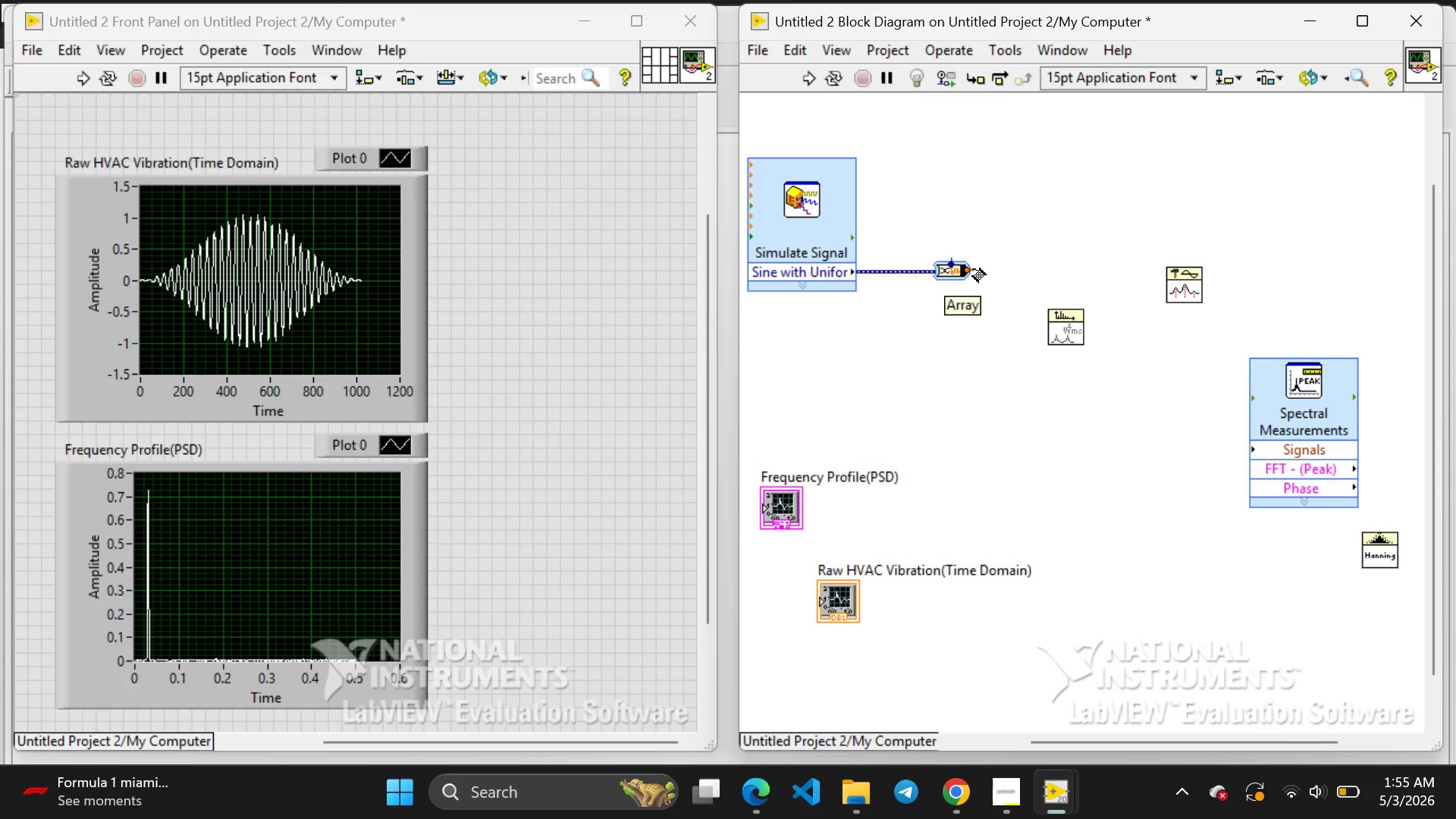 
left_click_drag(start_coordinate=[973, 267], to_coordinate=[1161, 274])
 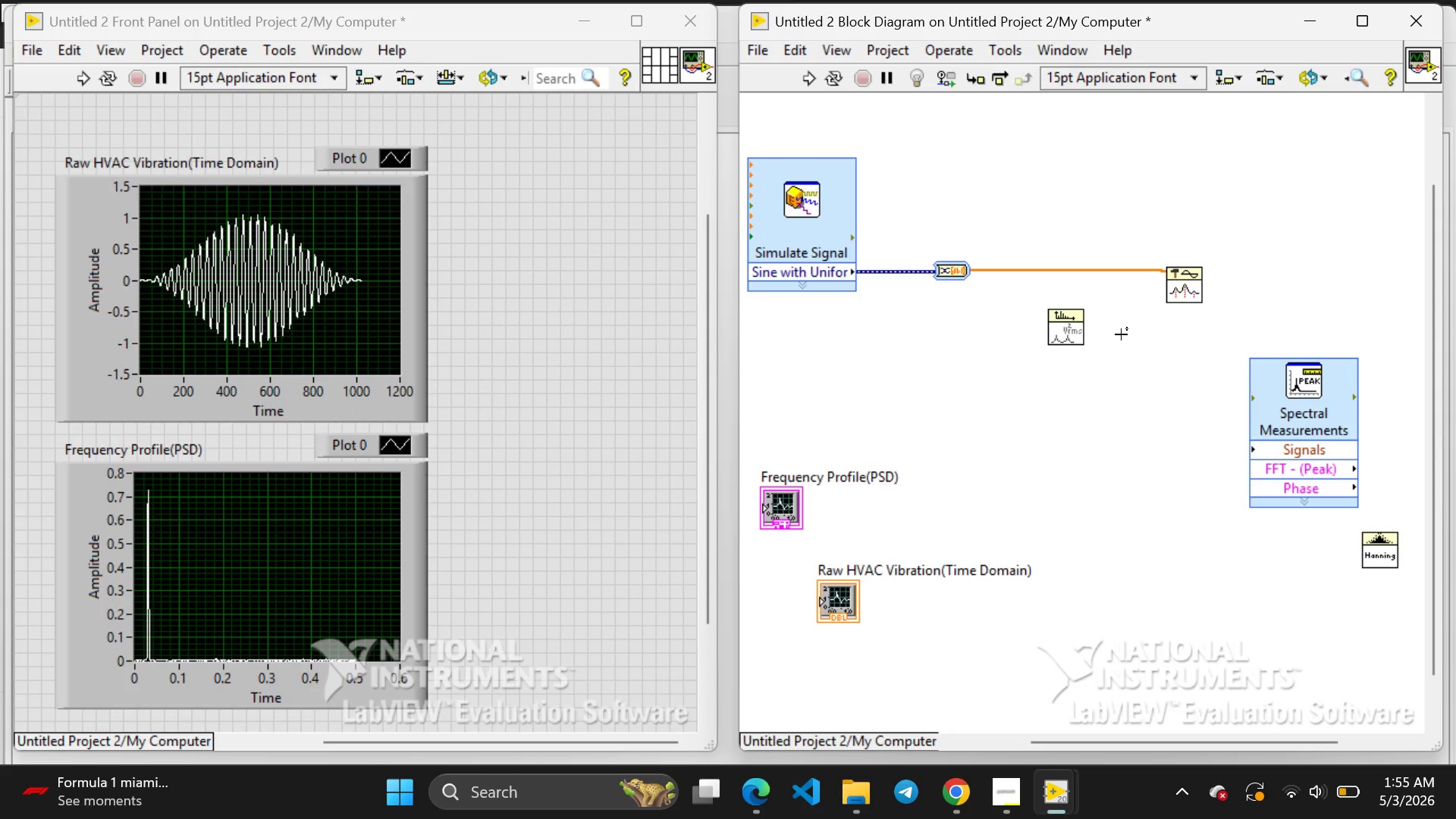 
wait(13.56)
 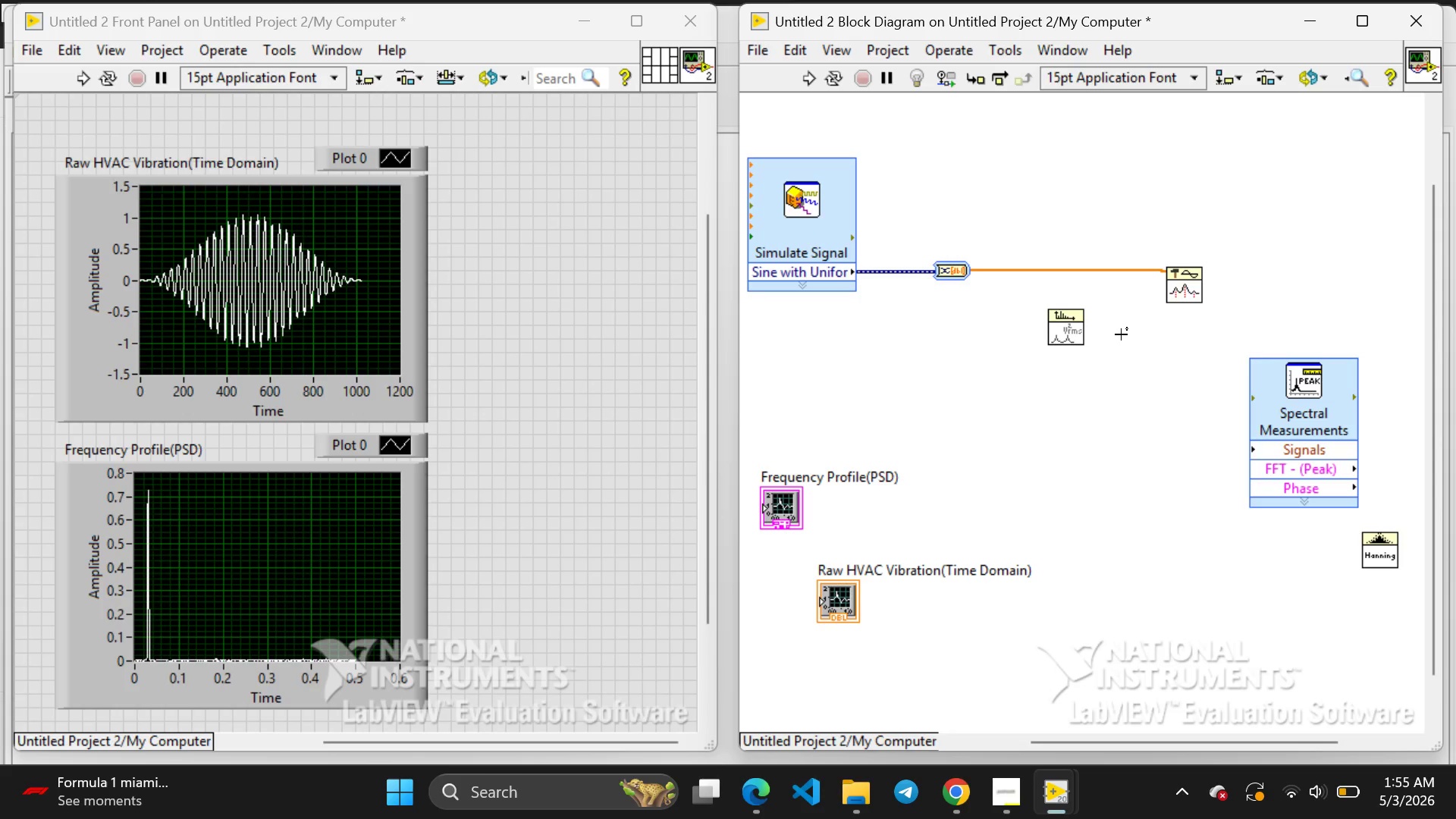 
mouse_move([1076, 321])
 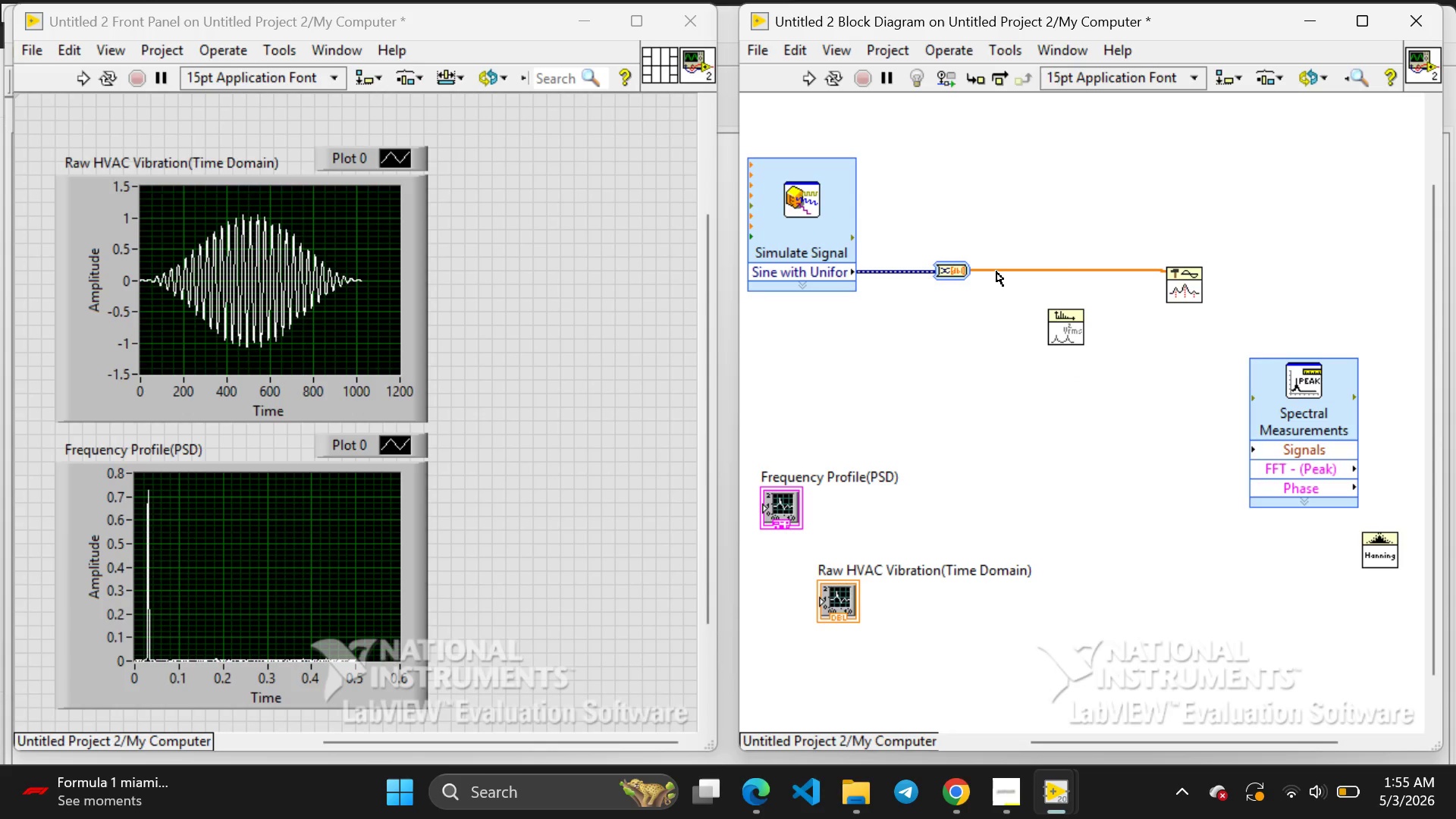 
left_click_drag(start_coordinate=[996, 271], to_coordinate=[1002, 277])
 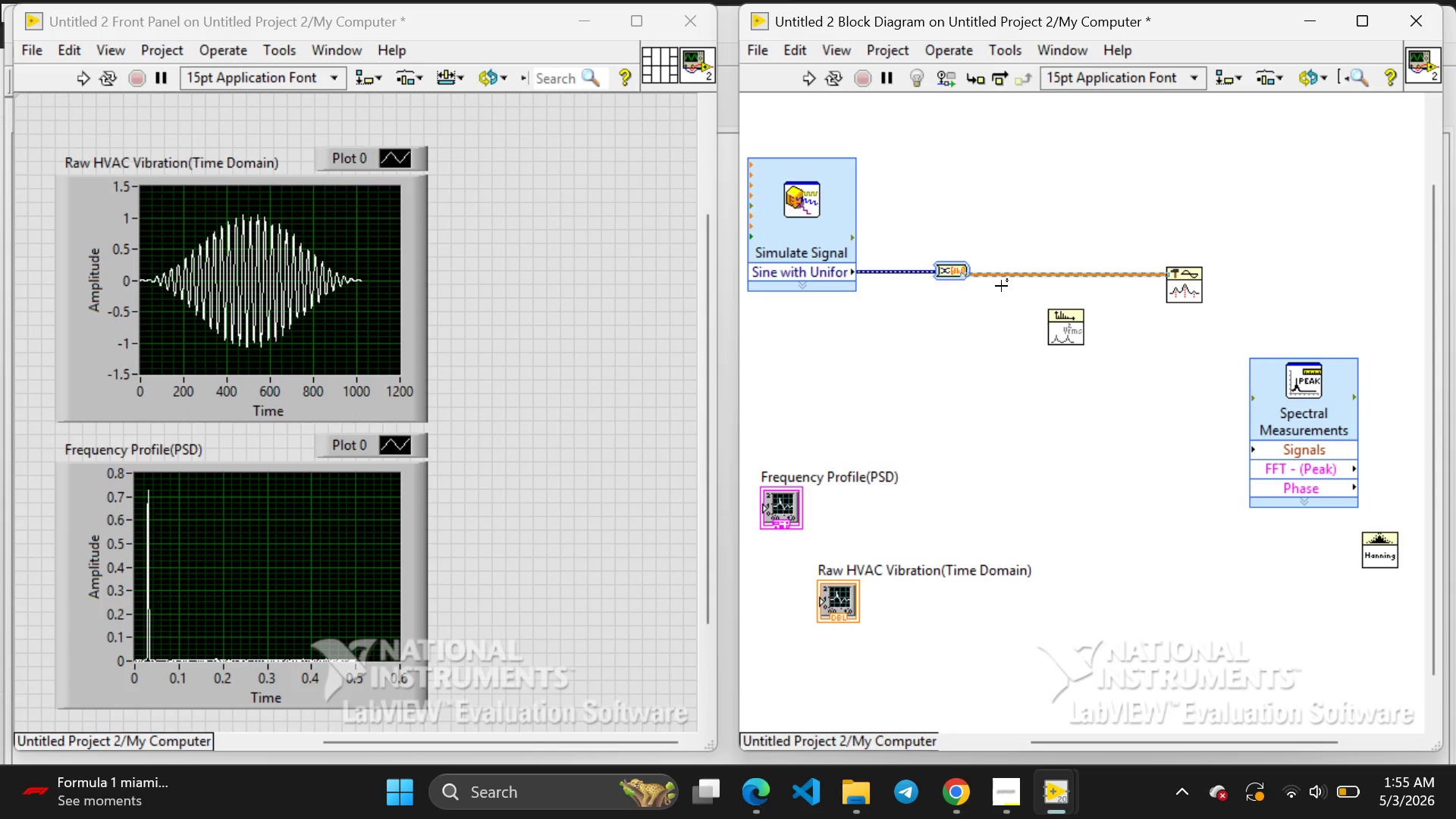 
left_click([1001, 286])
 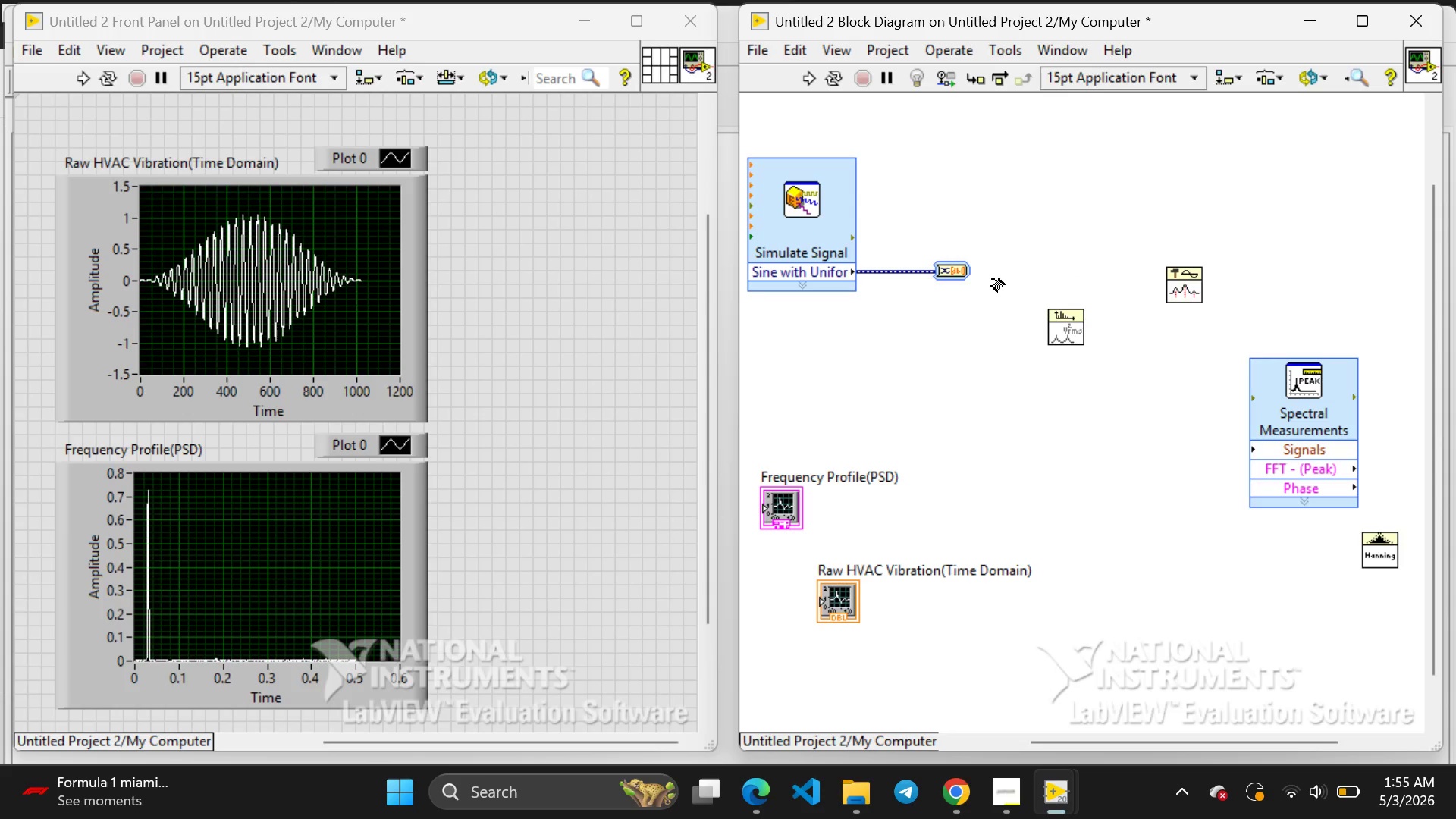 
left_click_drag(start_coordinate=[993, 279], to_coordinate=[1043, 327])
 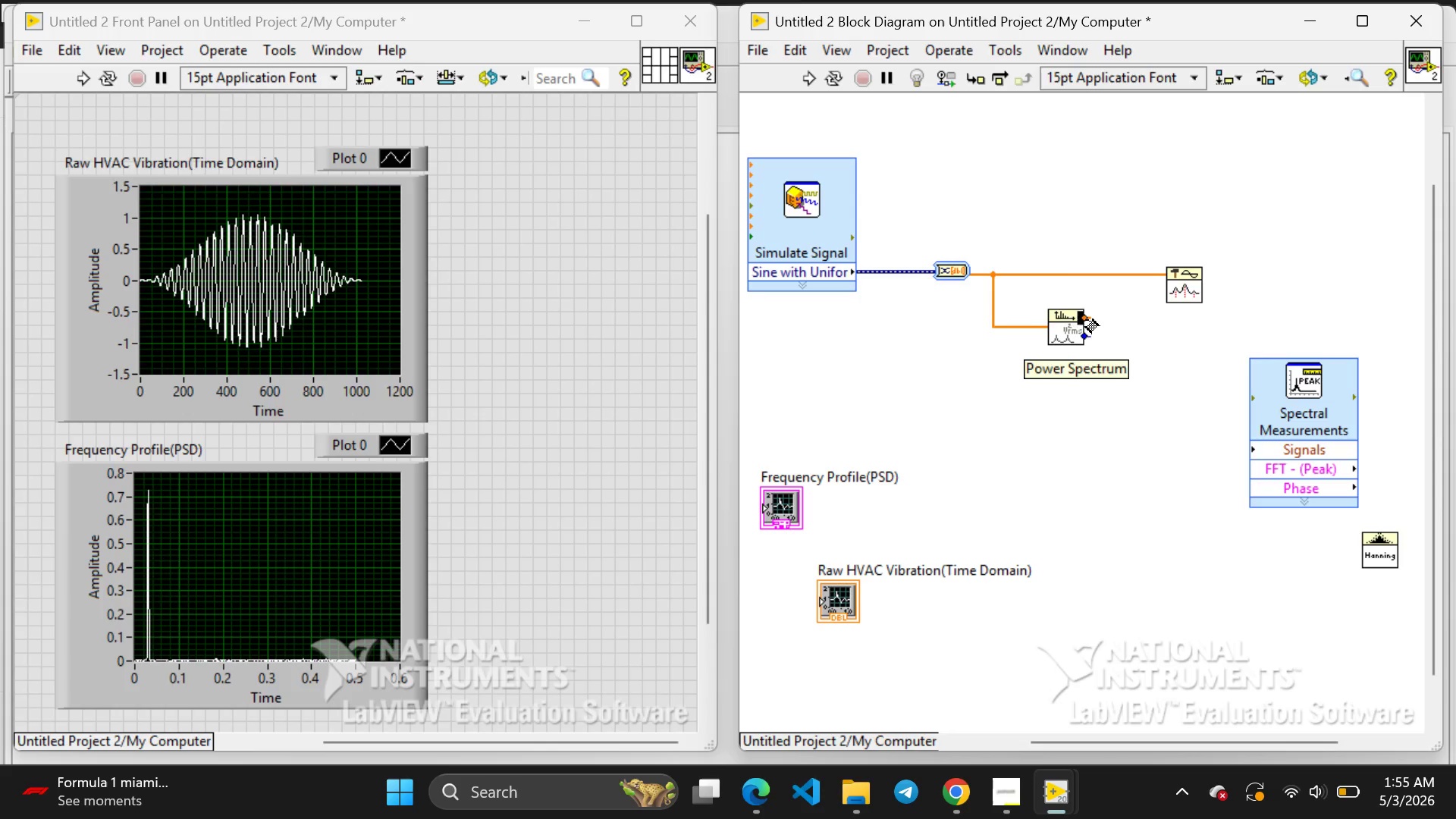 
left_click_drag(start_coordinate=[1086, 320], to_coordinate=[1221, 245])
 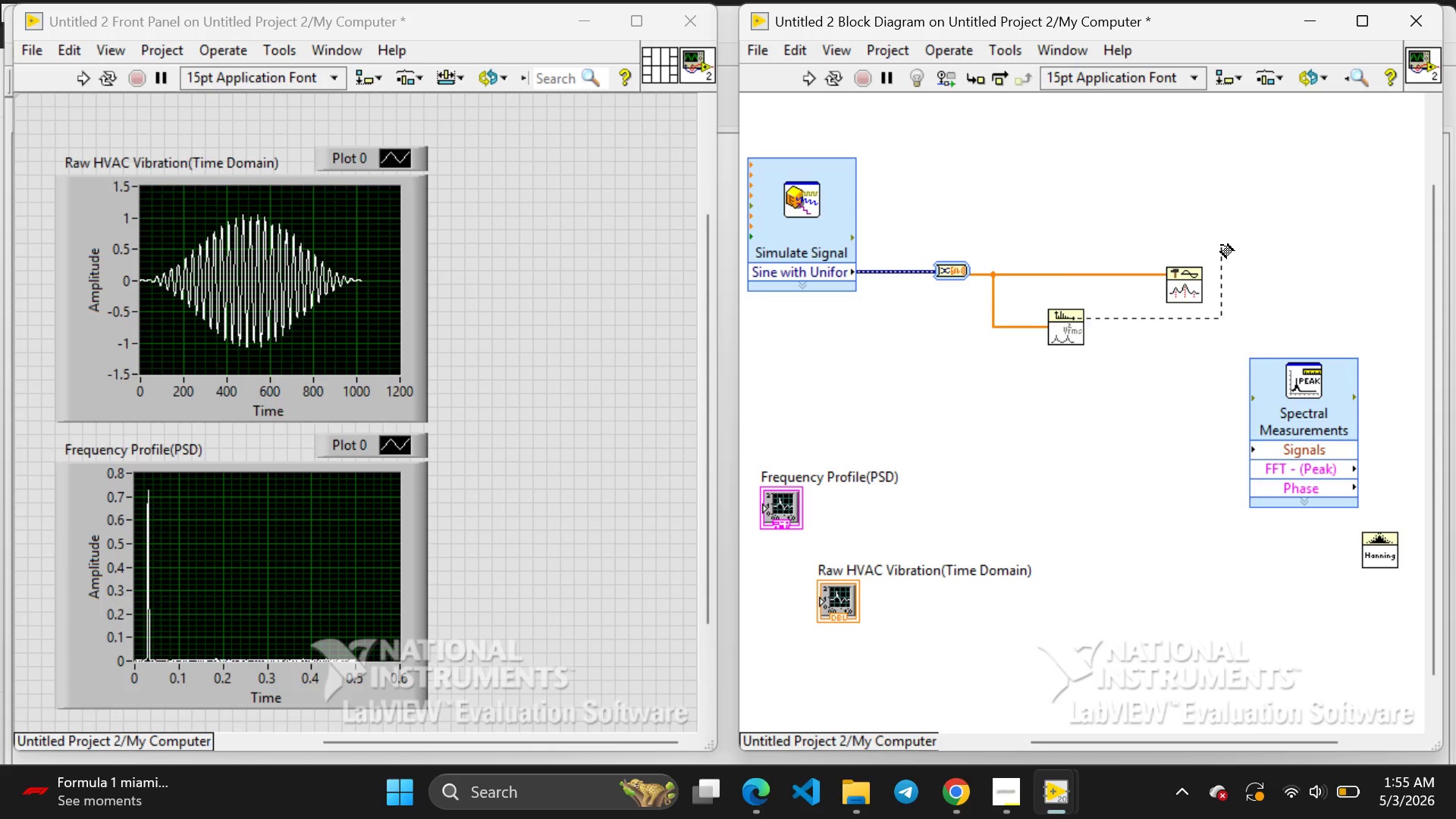 
left_click_drag(start_coordinate=[1221, 245], to_coordinate=[1174, 268])
 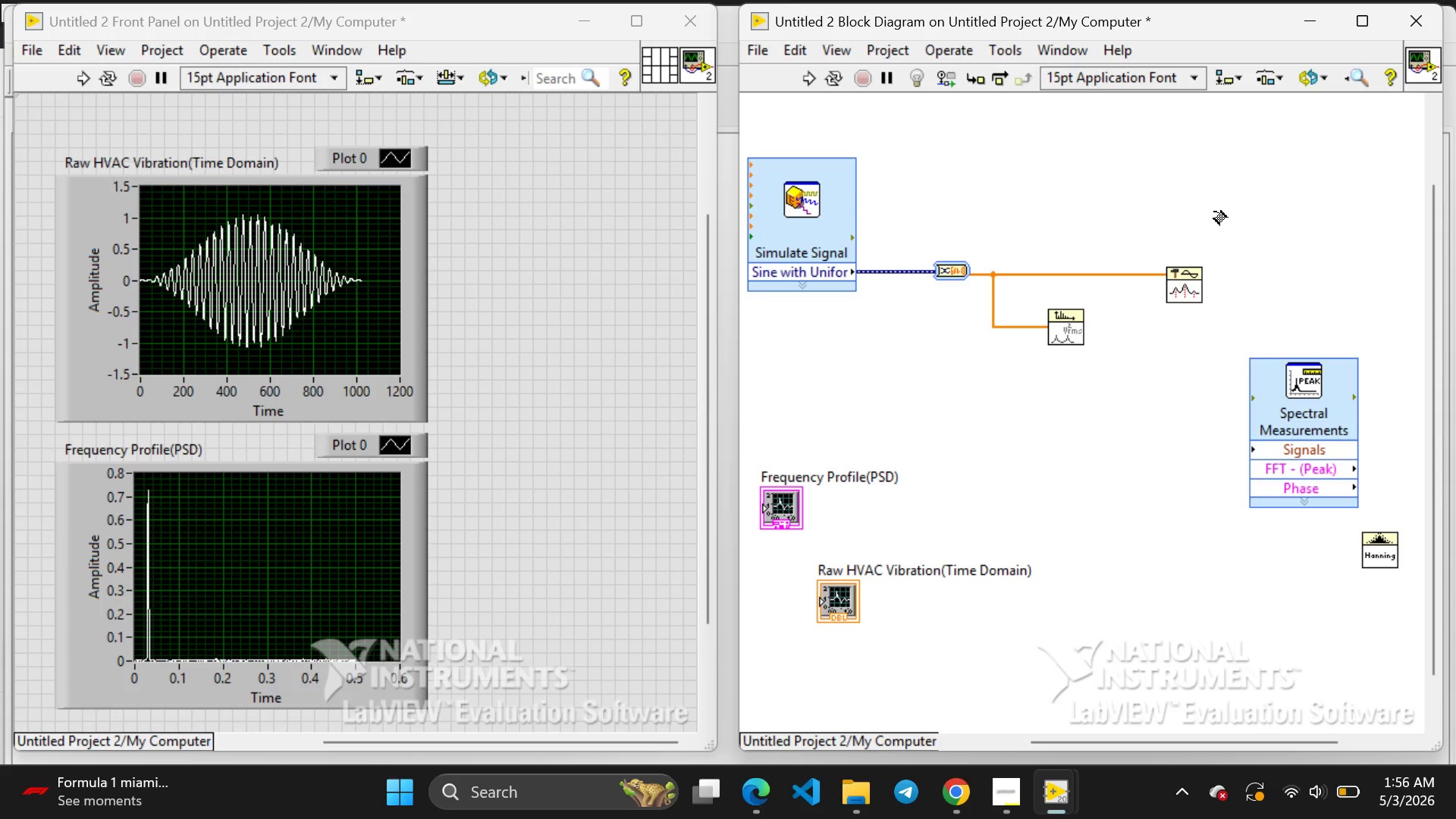 
left_click([1143, 362])
 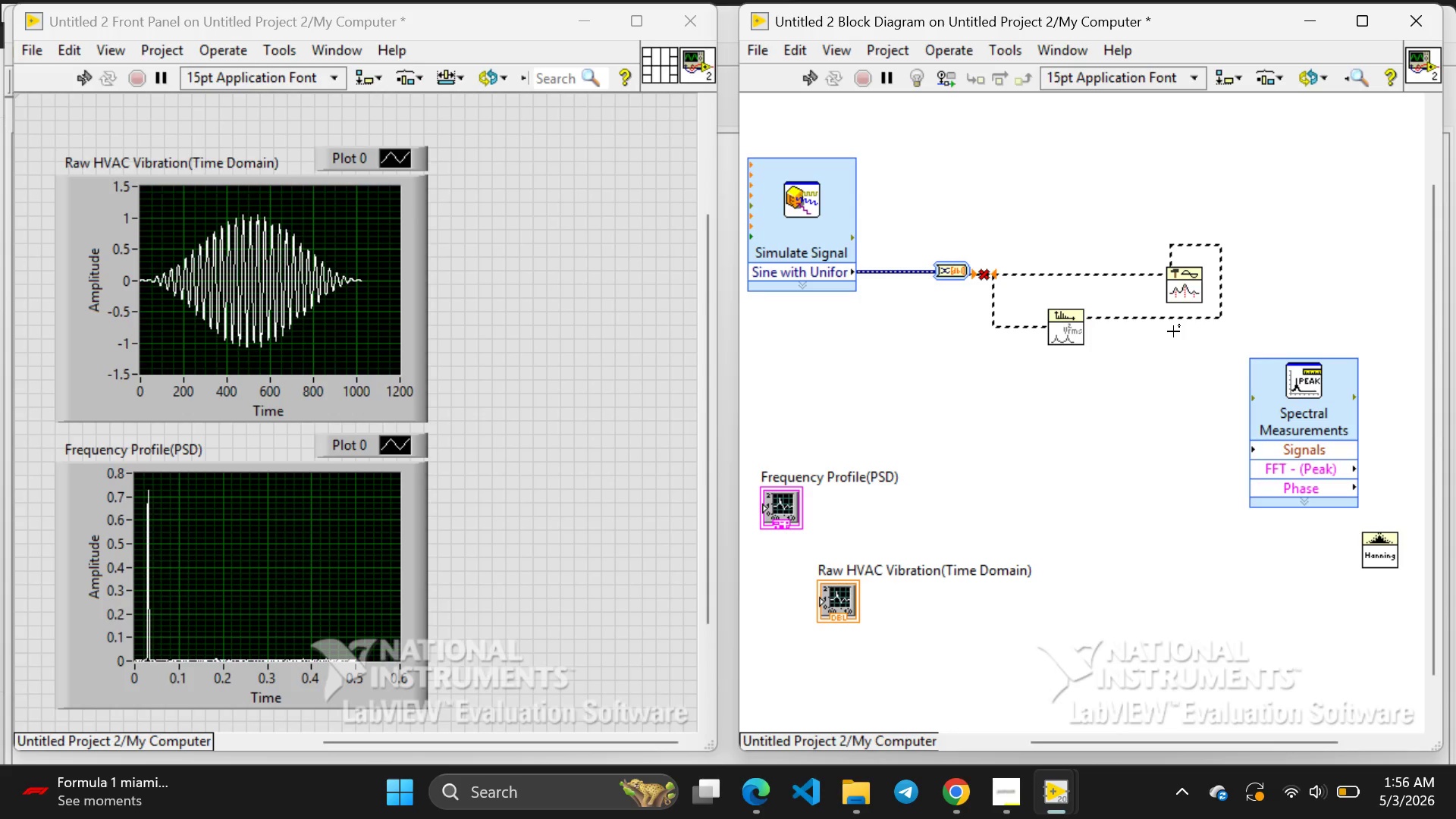 
wait(5.91)
 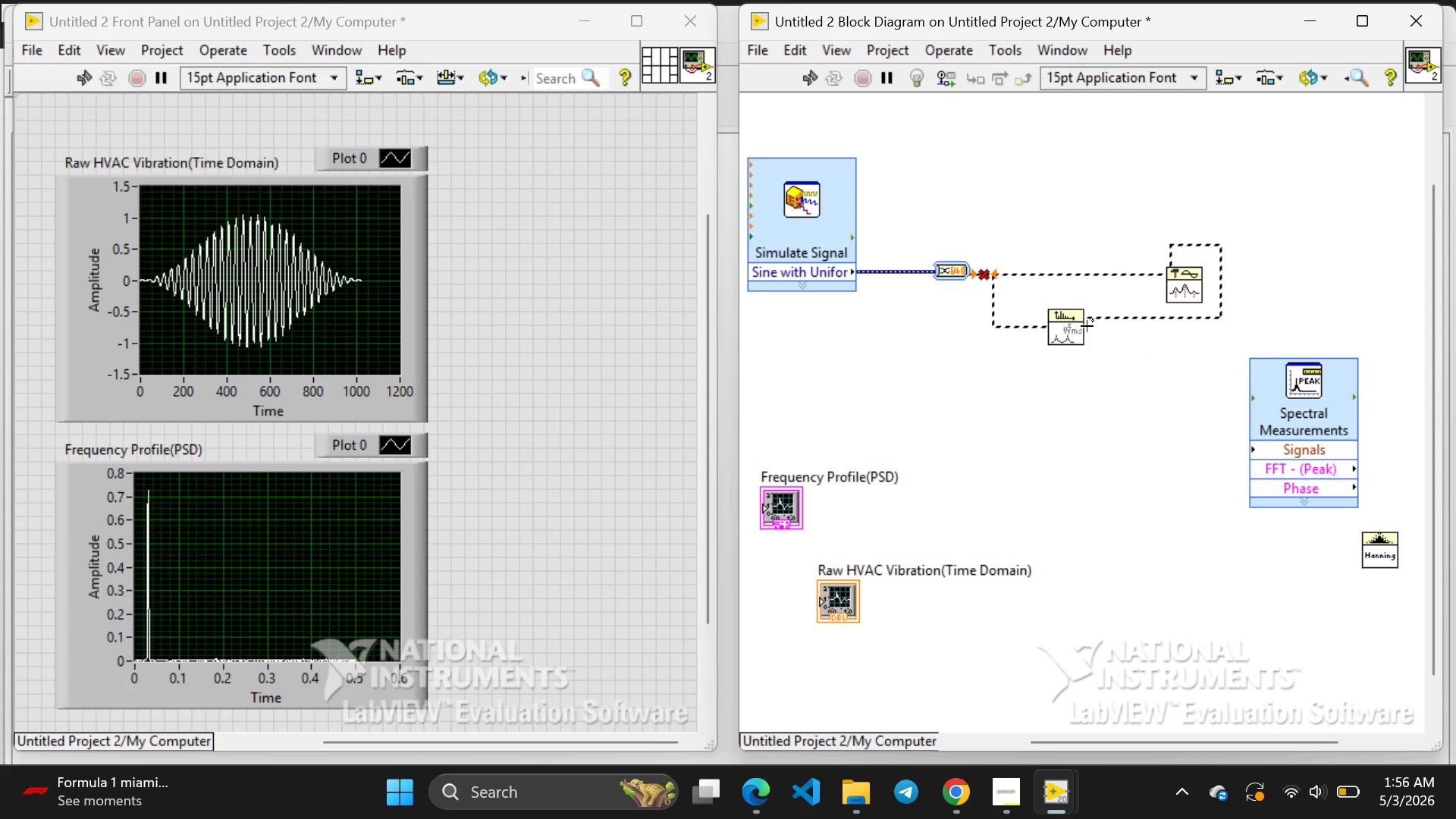 
left_click([1132, 315])
 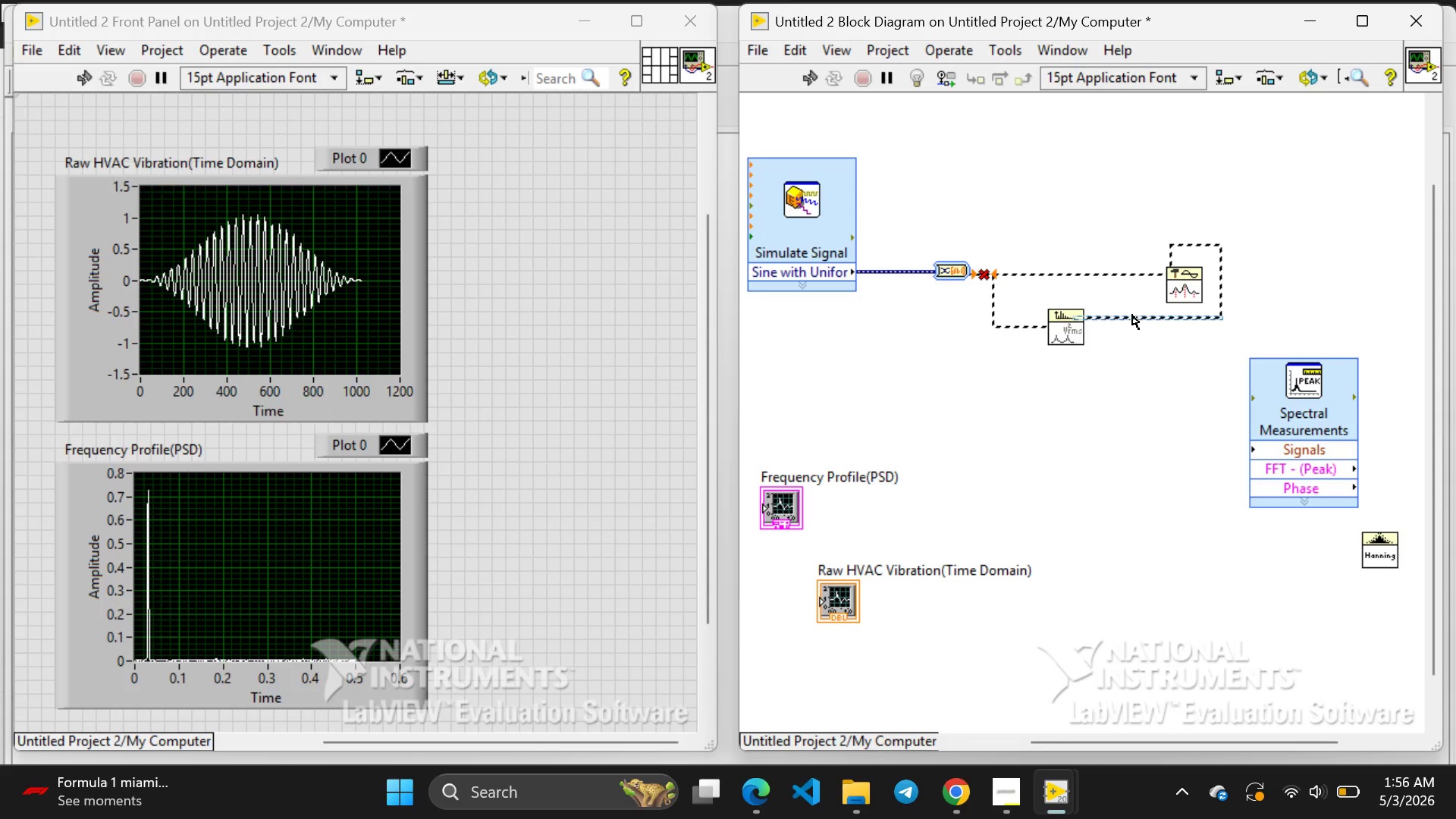 
key(Backspace)
 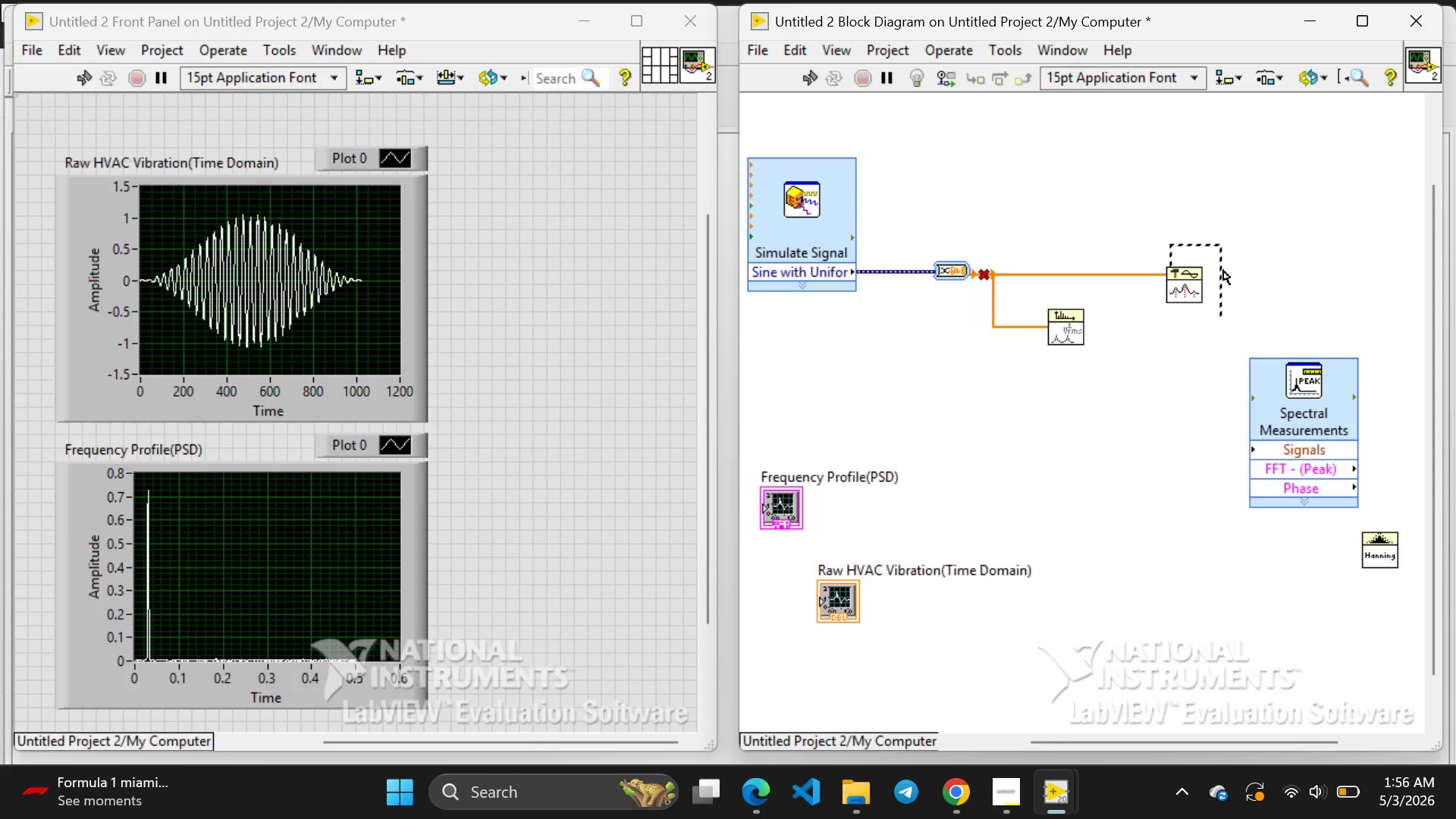 
left_click([1222, 270])
 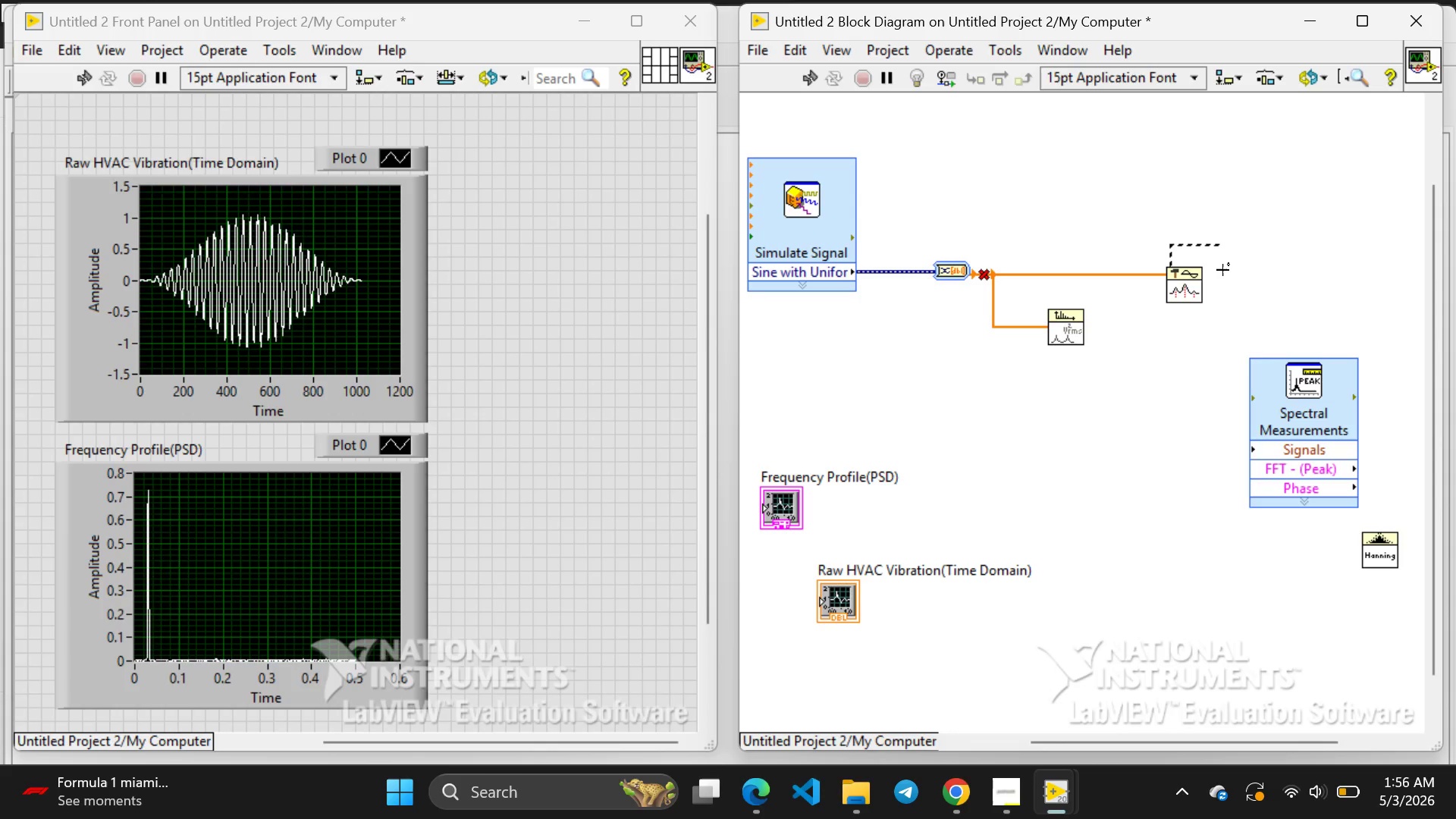 
key(Backspace)
 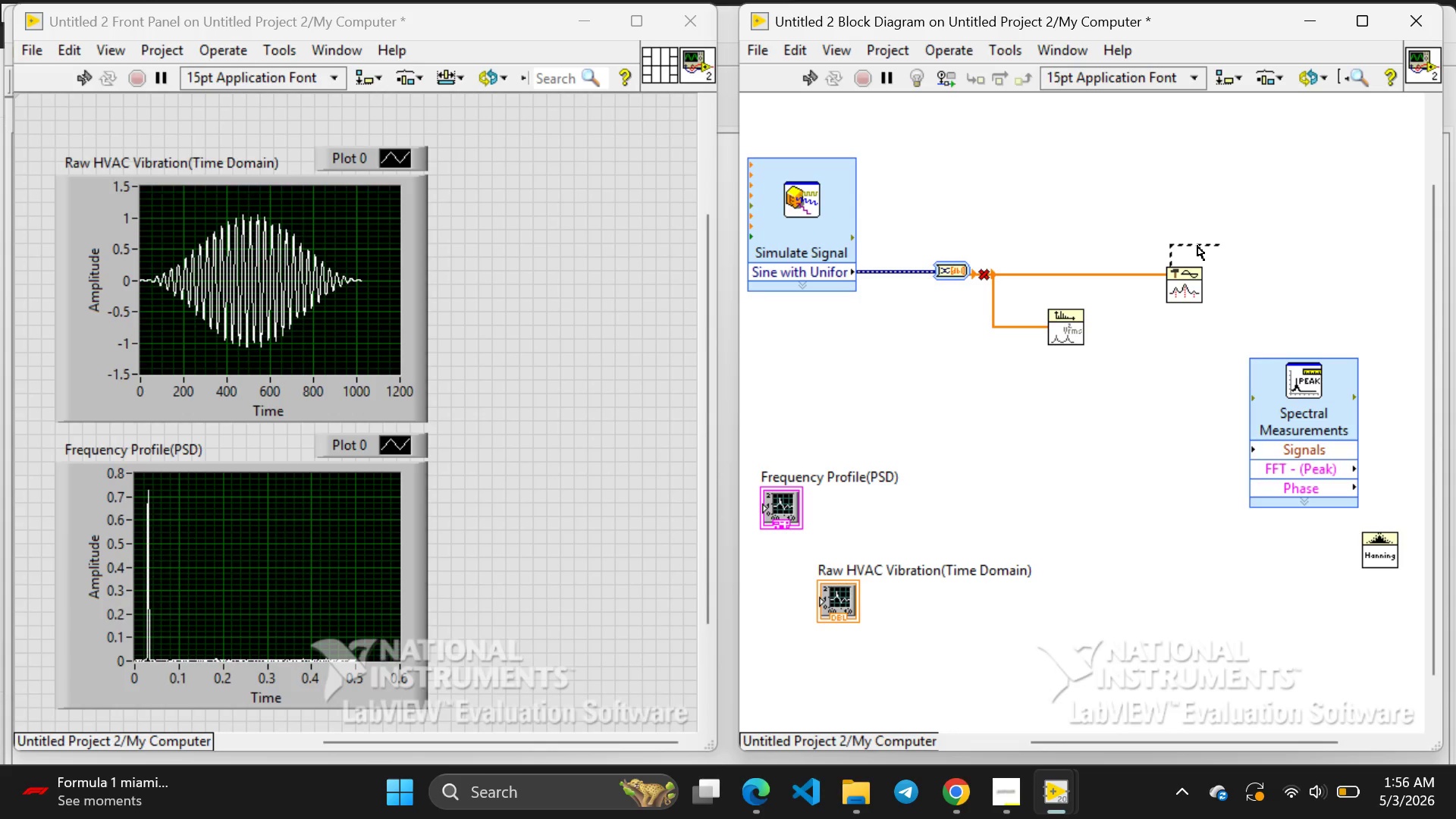 
left_click([1197, 246])
 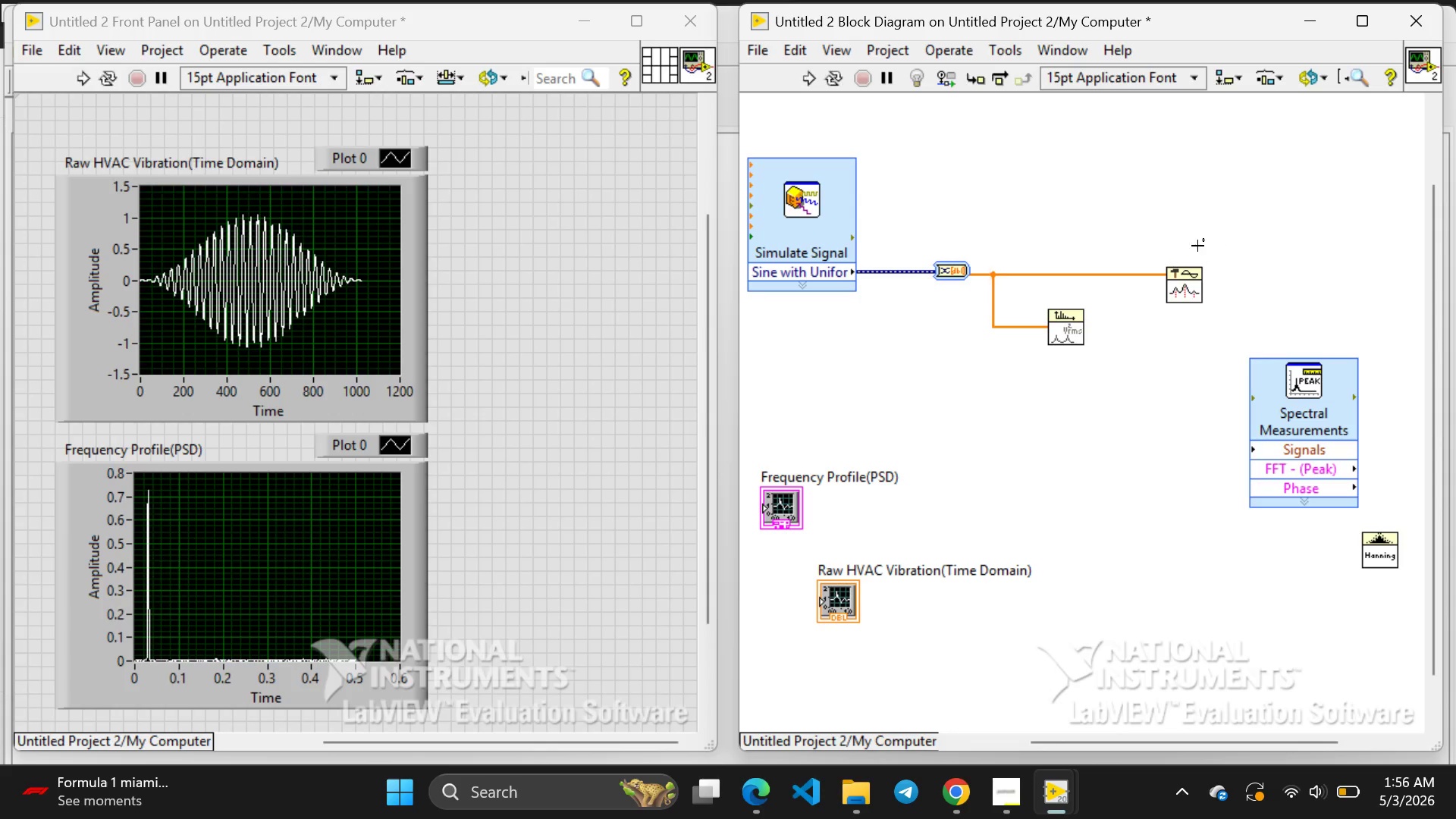 
key(Backspace)
 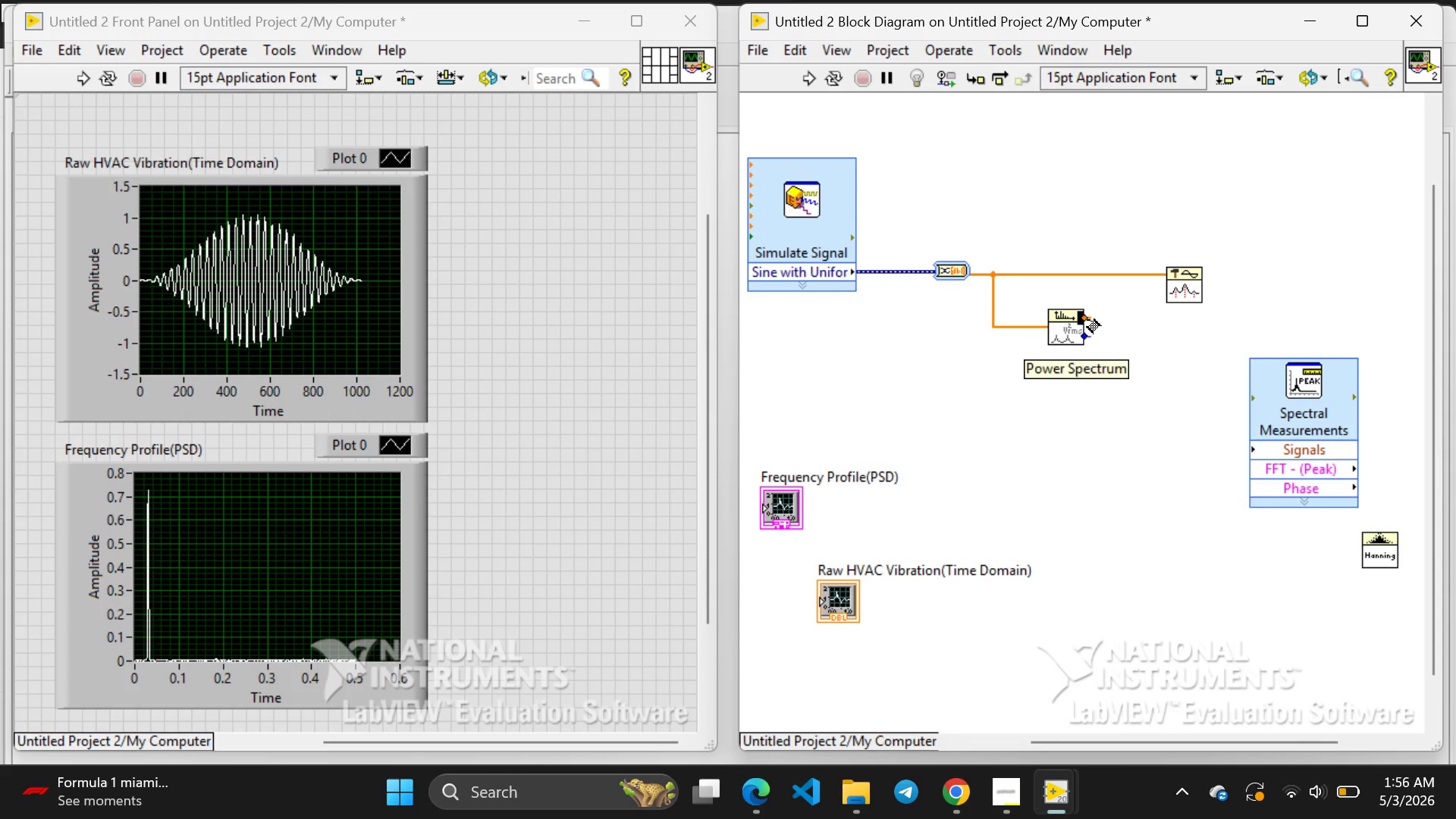 
wait(12.62)
 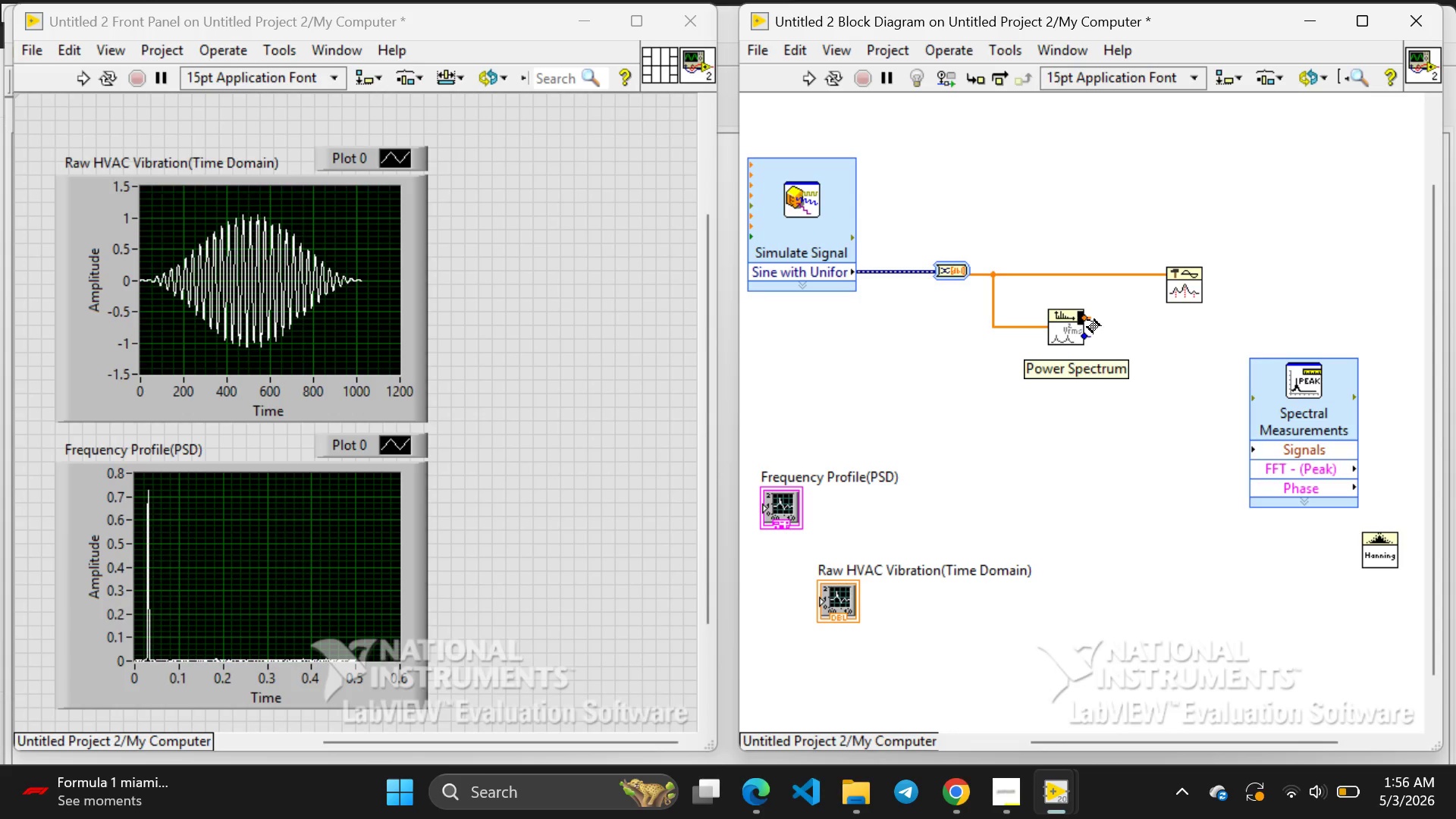 
left_click_drag(start_coordinate=[1088, 319], to_coordinate=[1133, 236])
 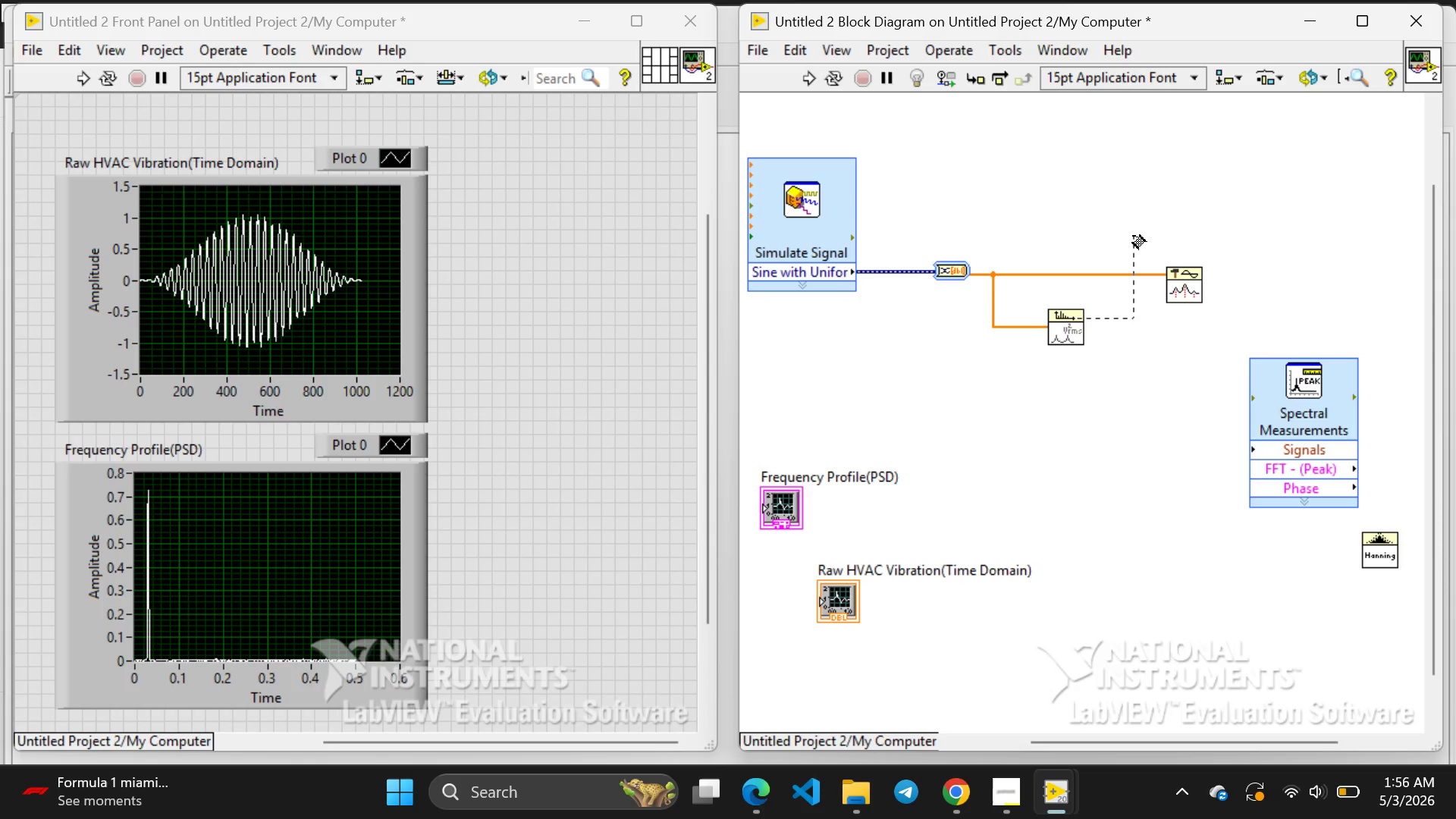 
left_click_drag(start_coordinate=[1133, 236], to_coordinate=[1170, 266])
 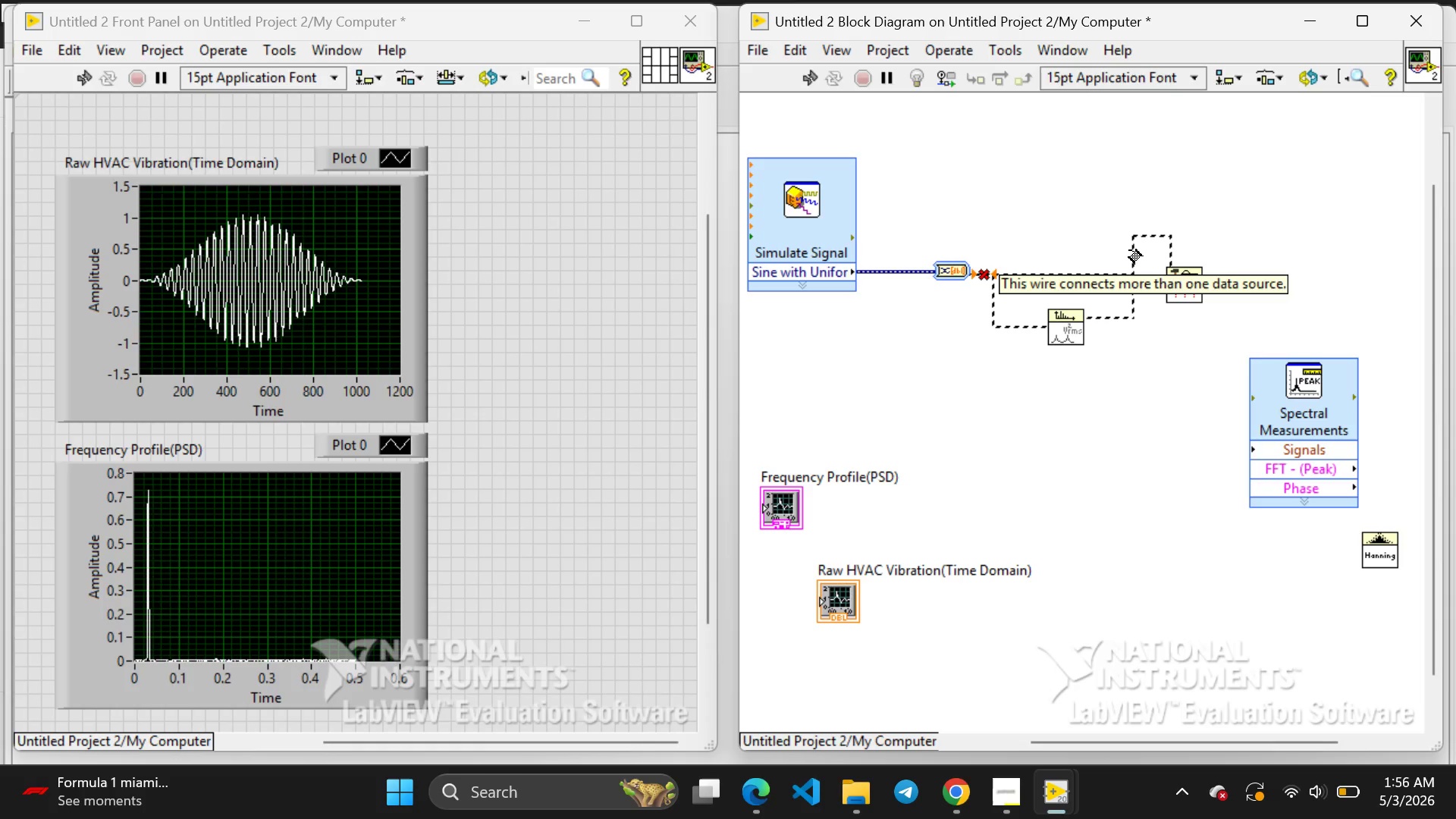 
left_click([1133, 252])
 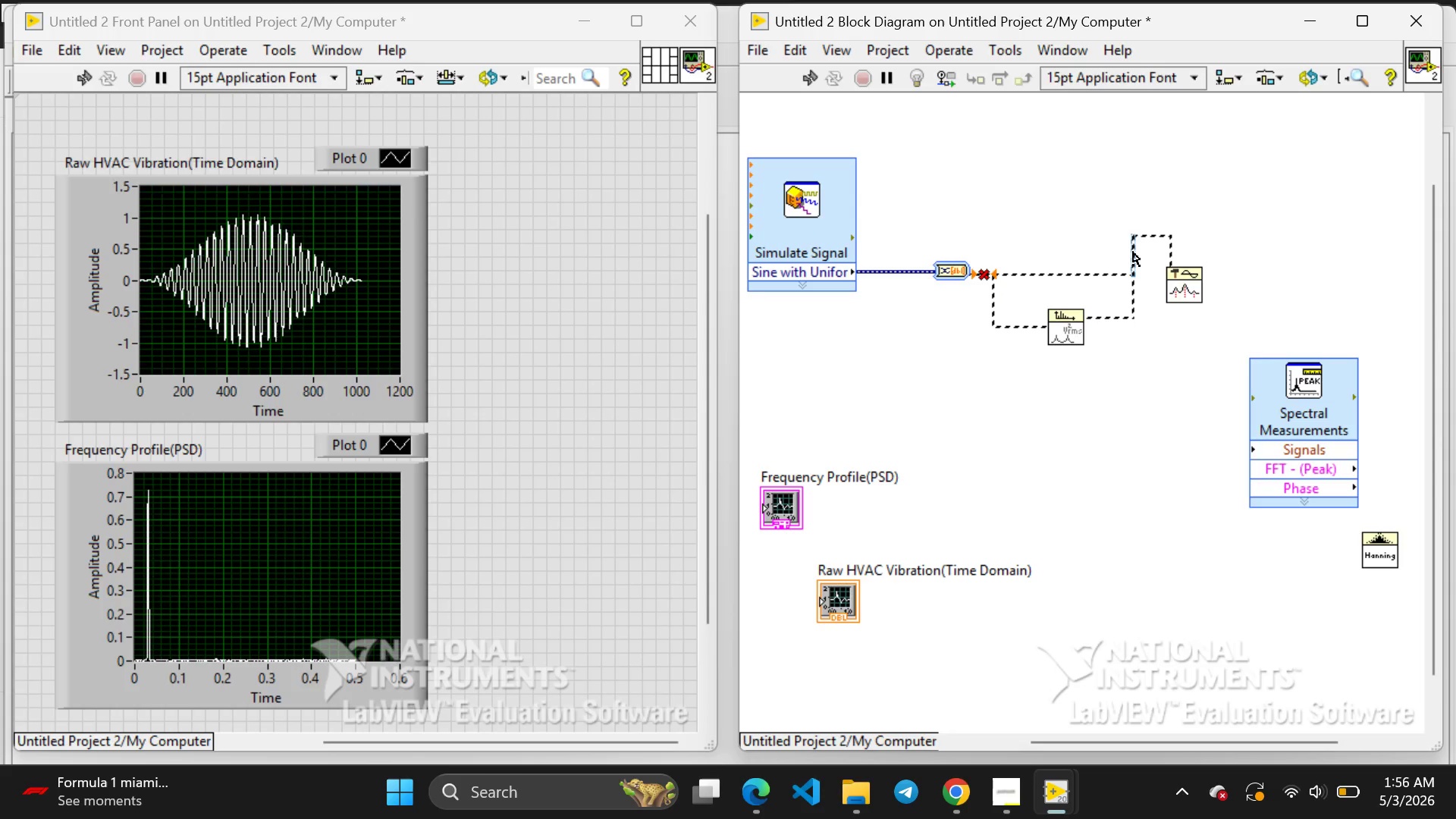 
key(Backspace)
 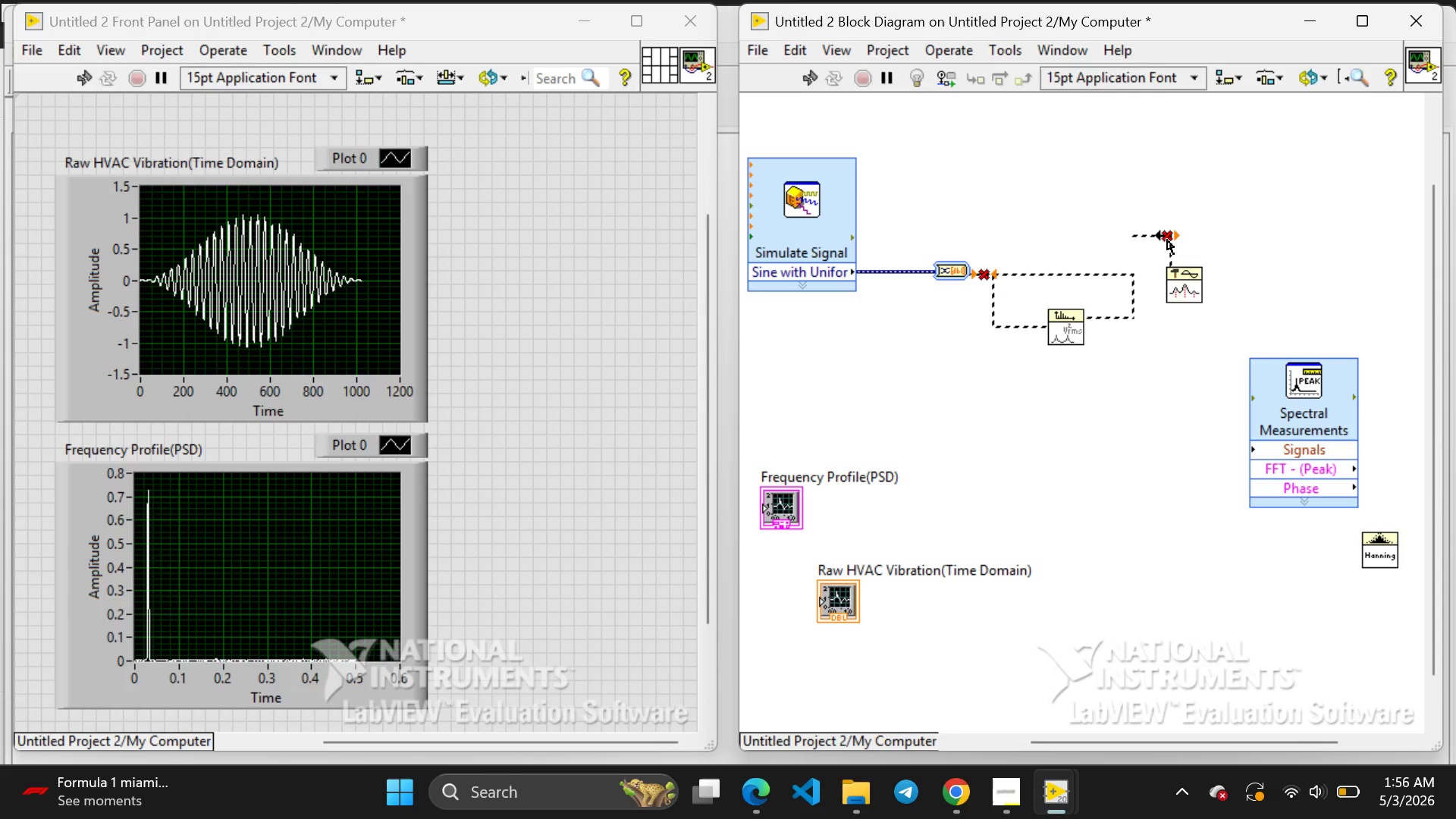 
left_click([1167, 240])
 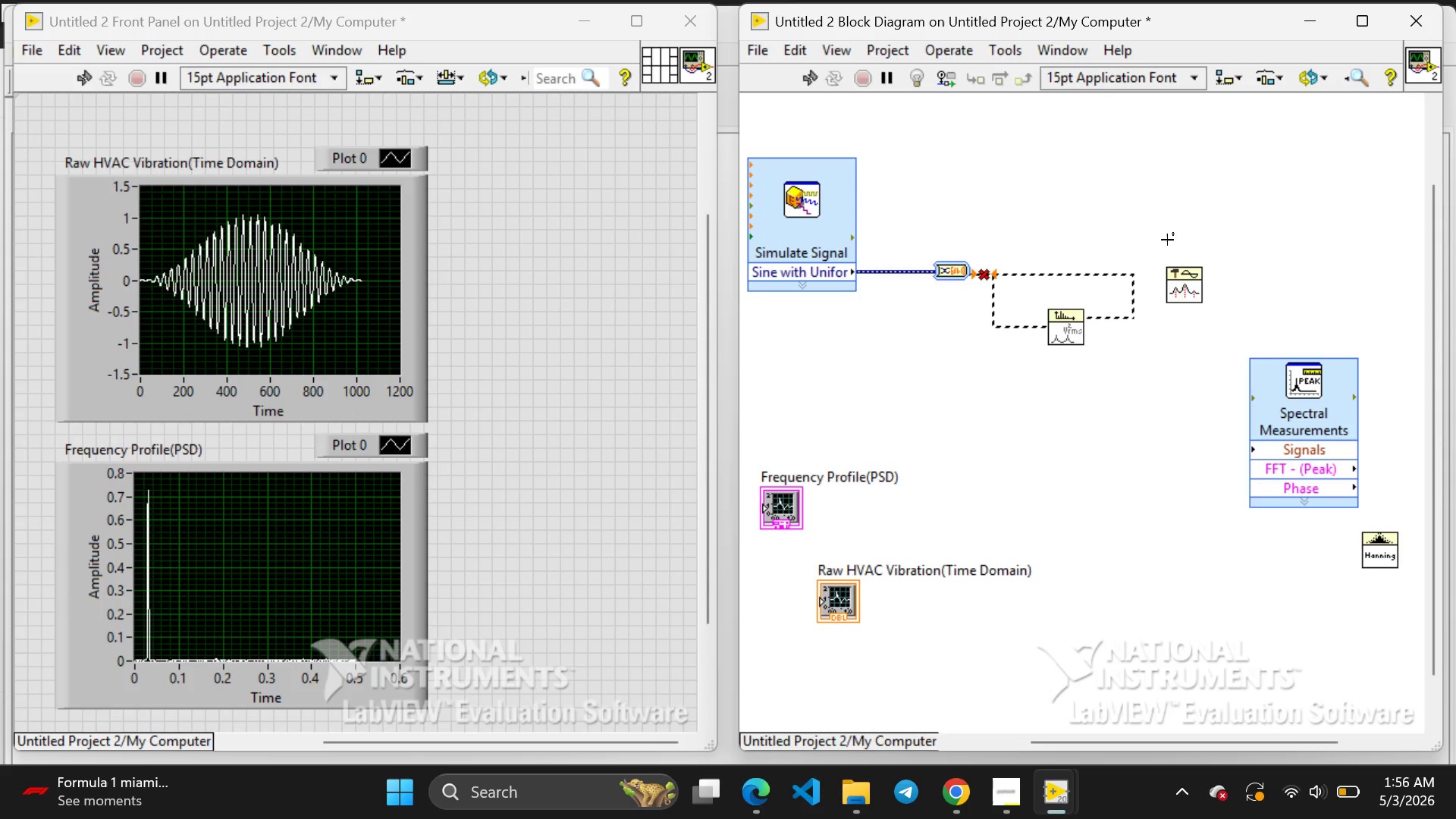 
key(Backspace)
 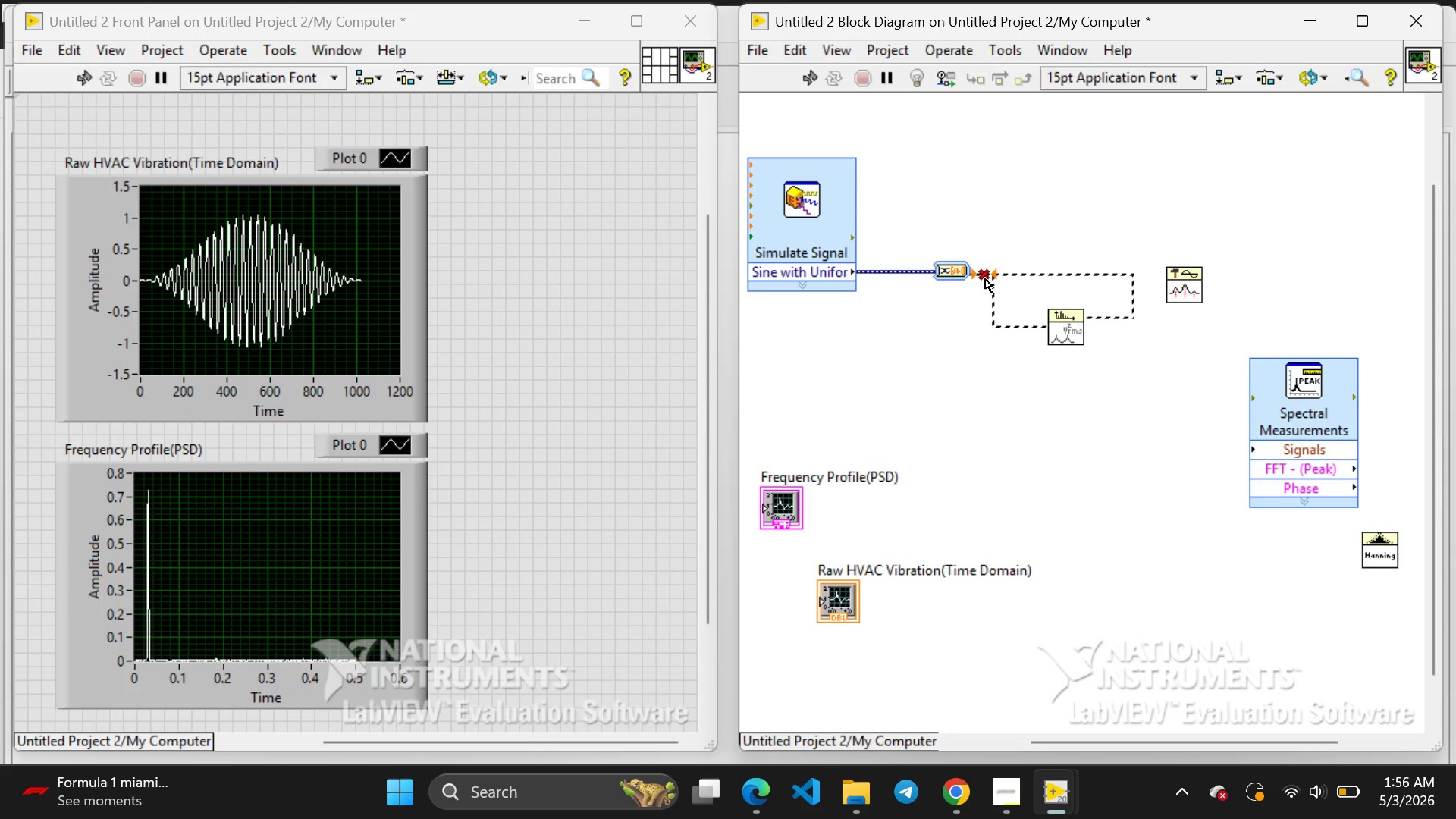 
left_click([987, 277])
 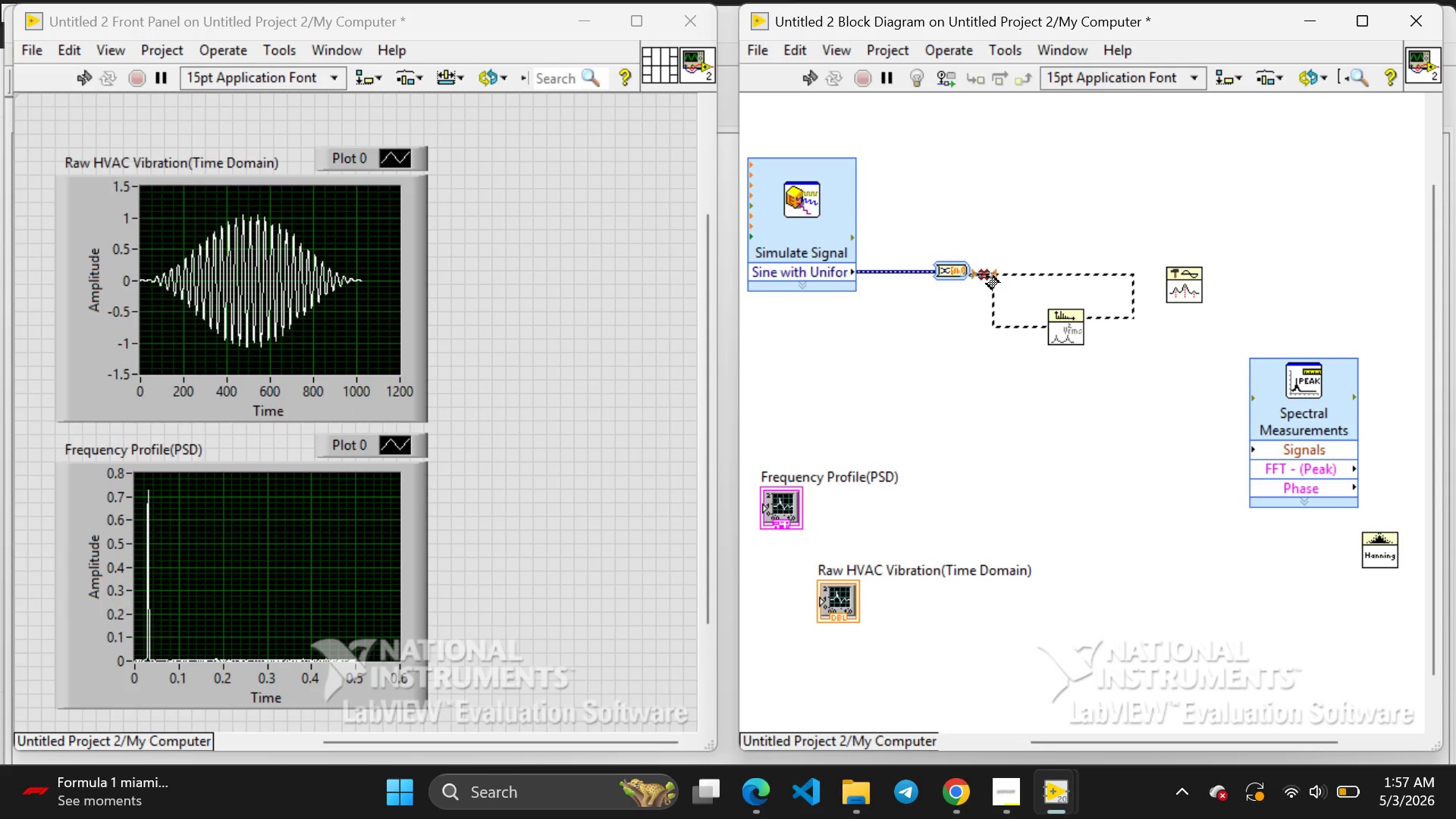 
key(Backspace)
 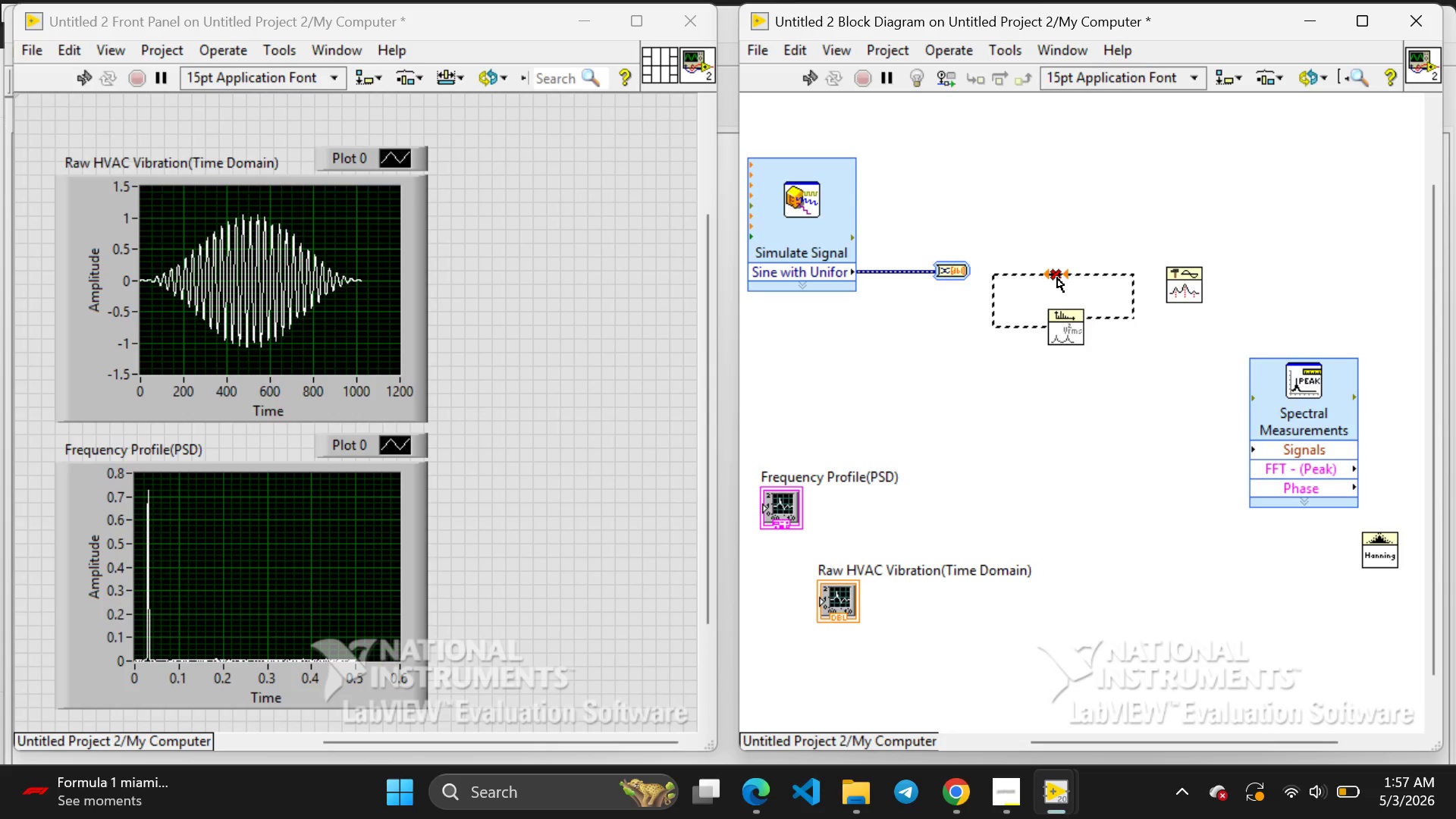 
left_click([1057, 278])
 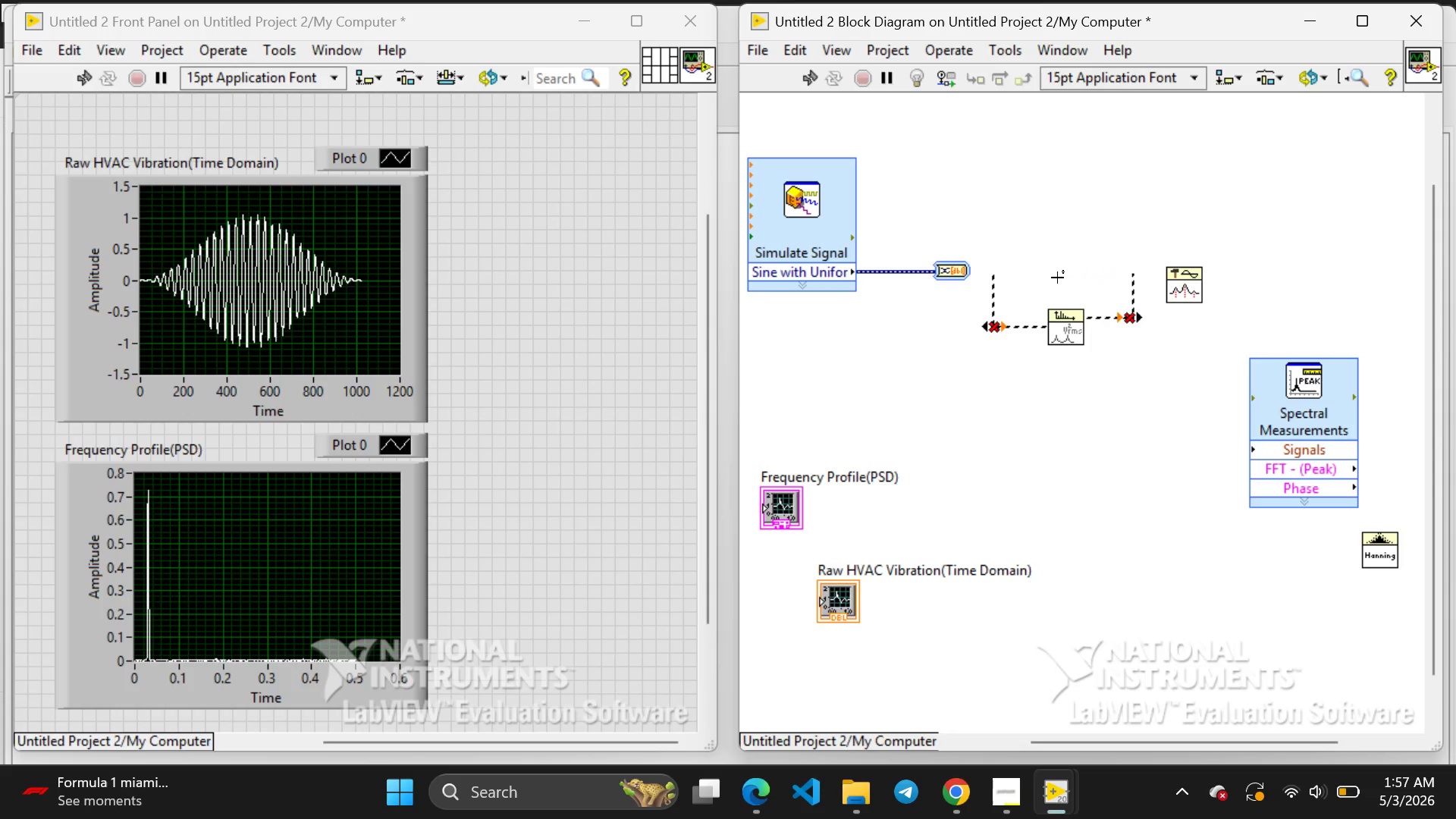 
key(Backspace)
 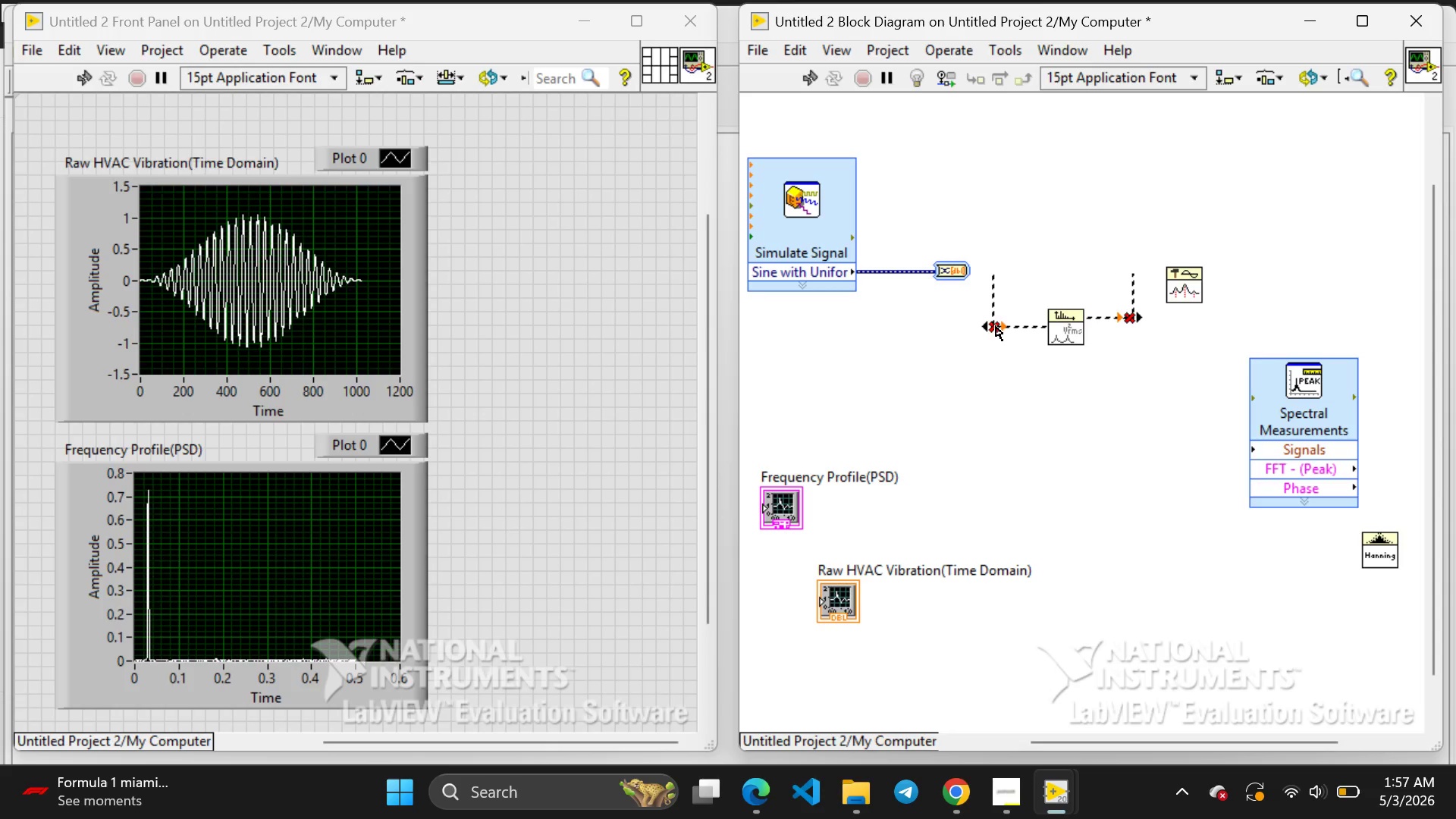 
left_click([996, 326])
 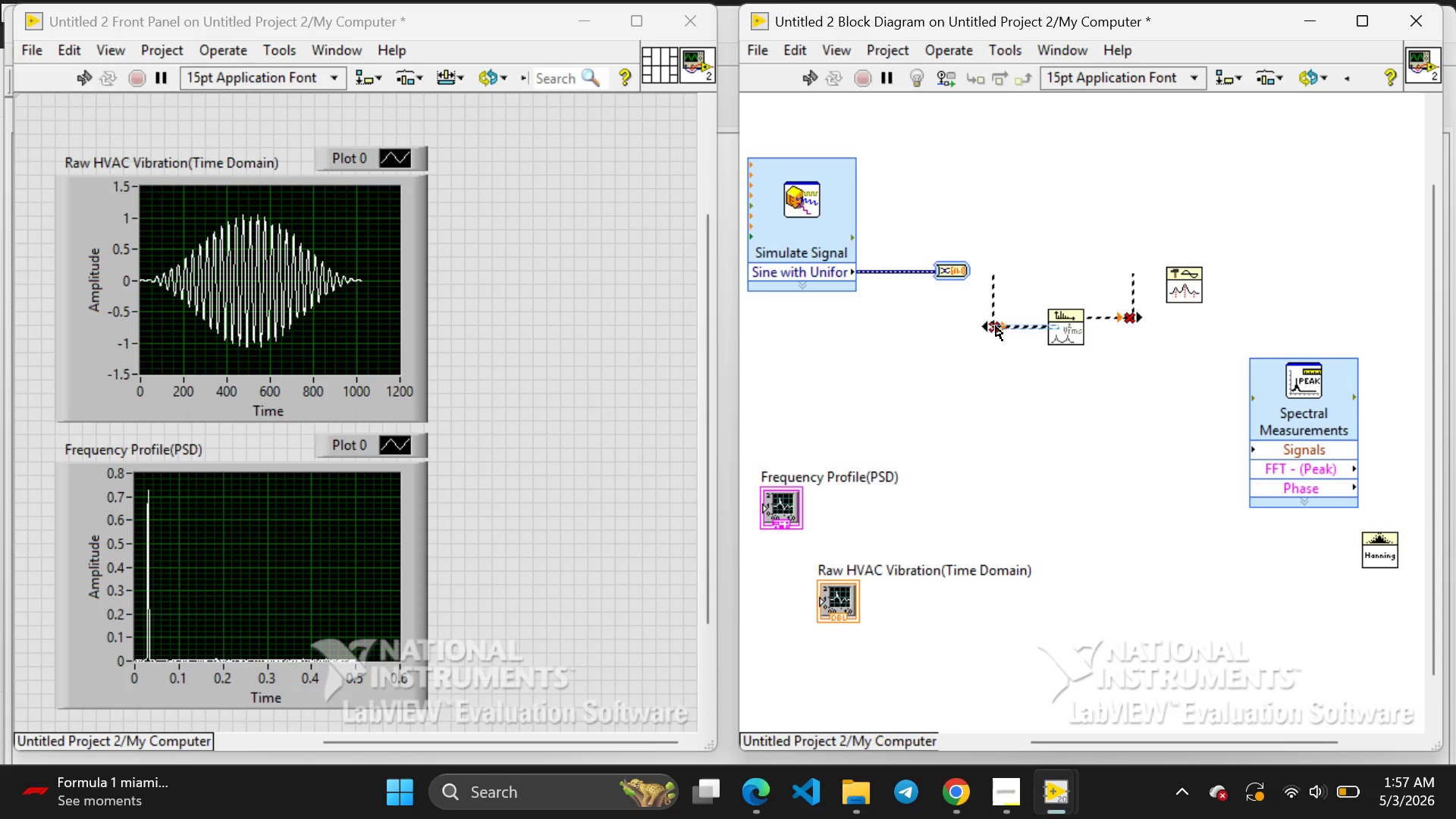 
key(Backspace)
 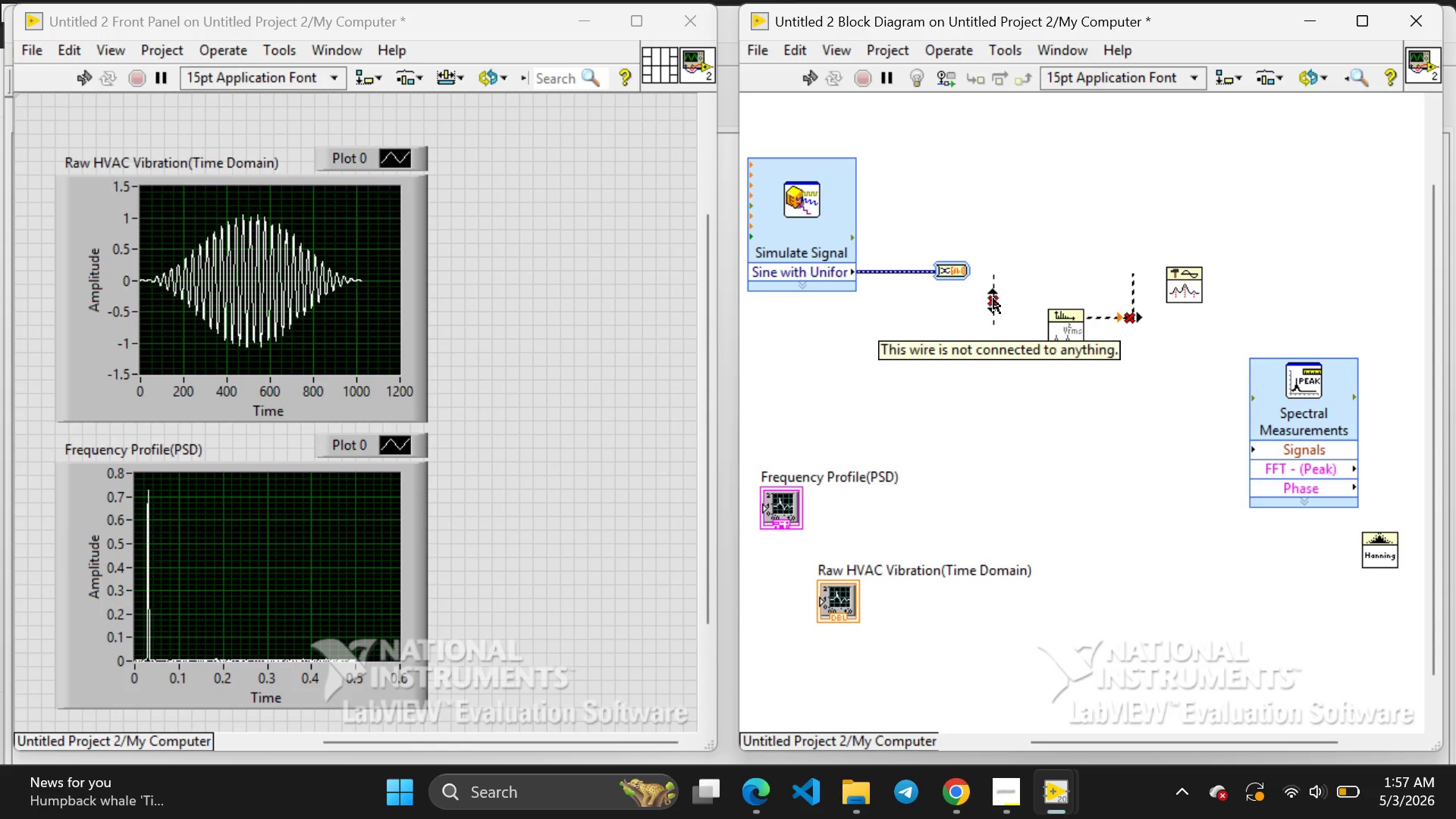 
left_click([993, 299])
 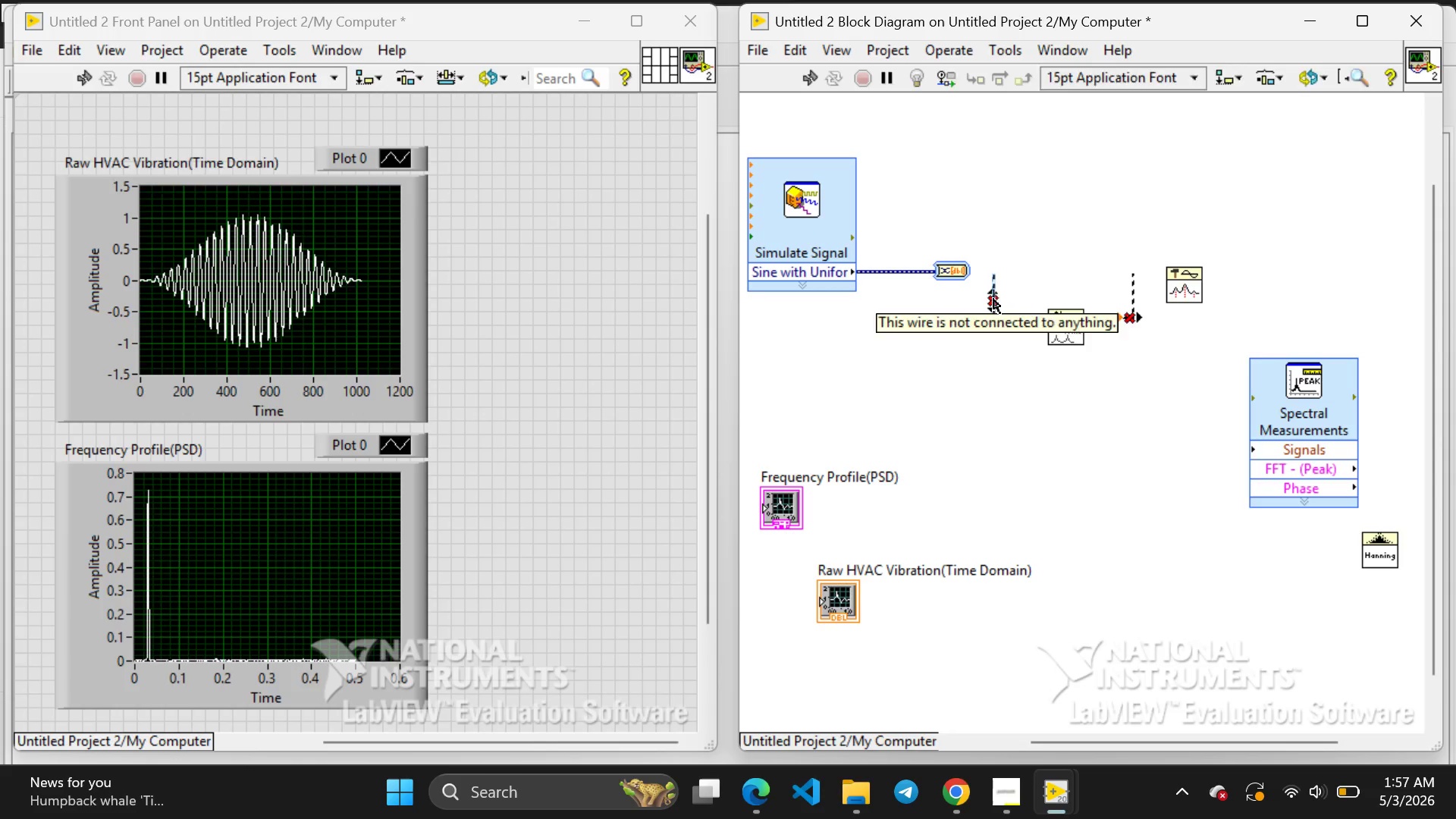 
key(Backspace)
 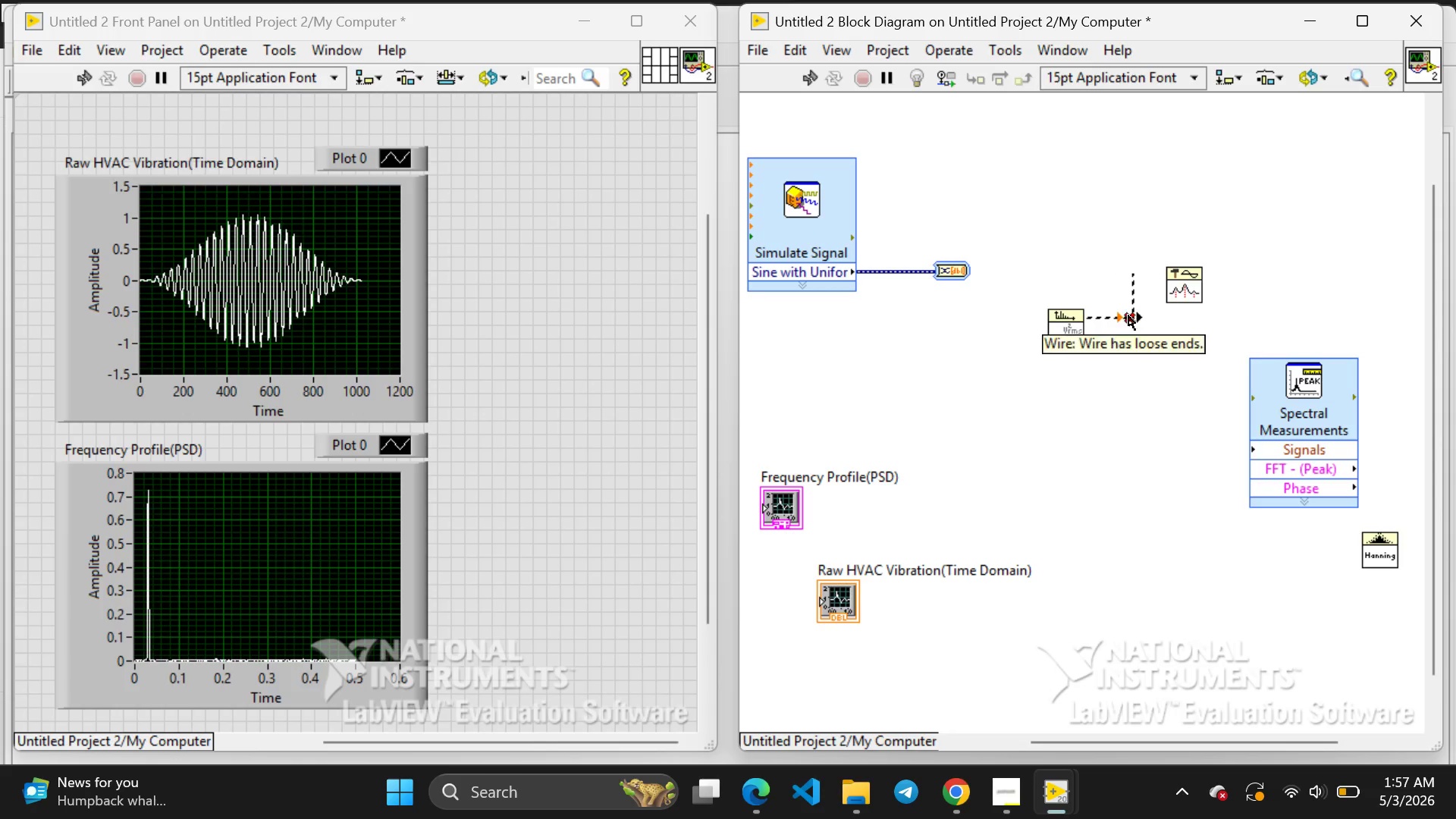 
left_click([1134, 320])
 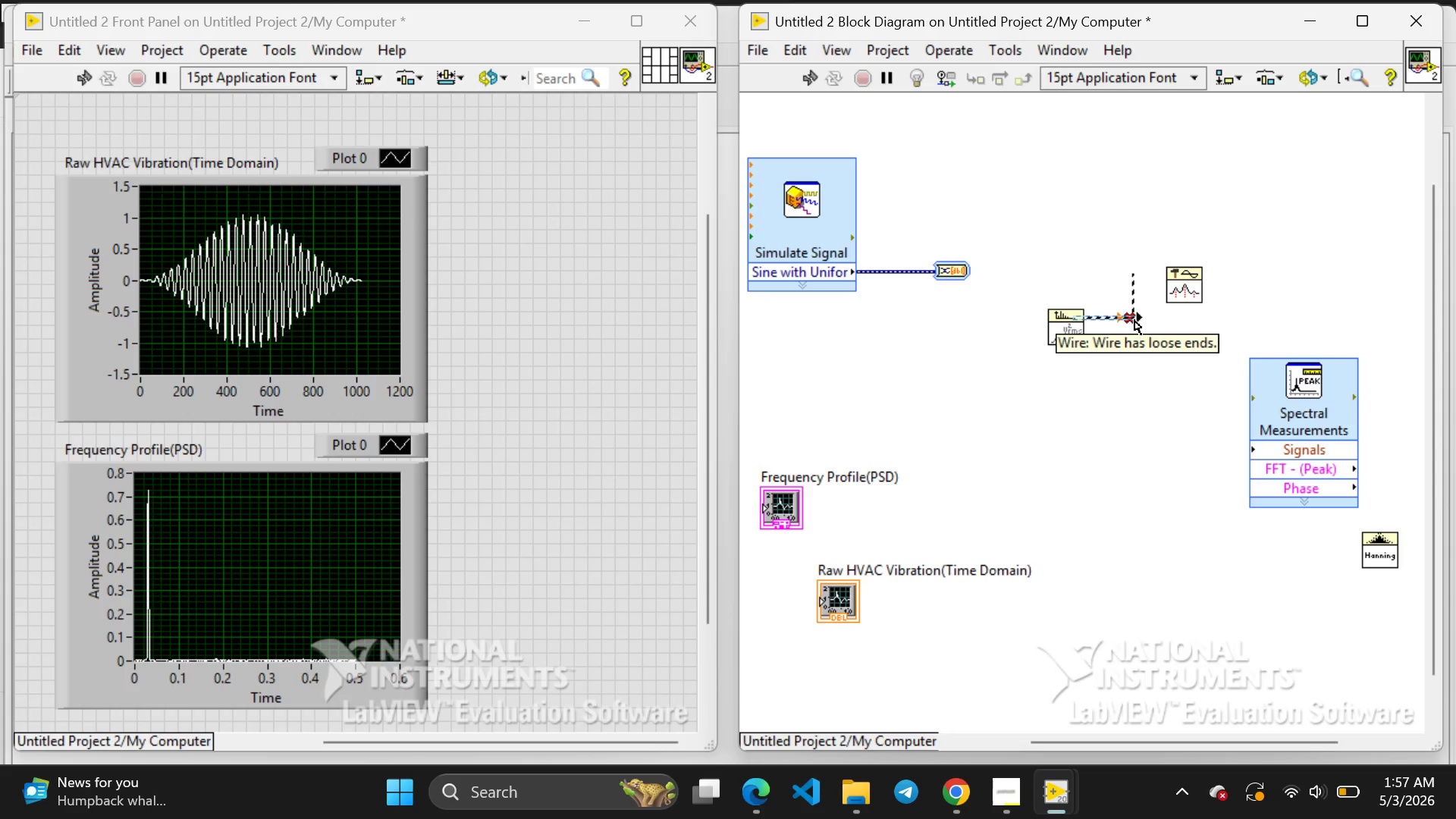 
key(Backspace)
 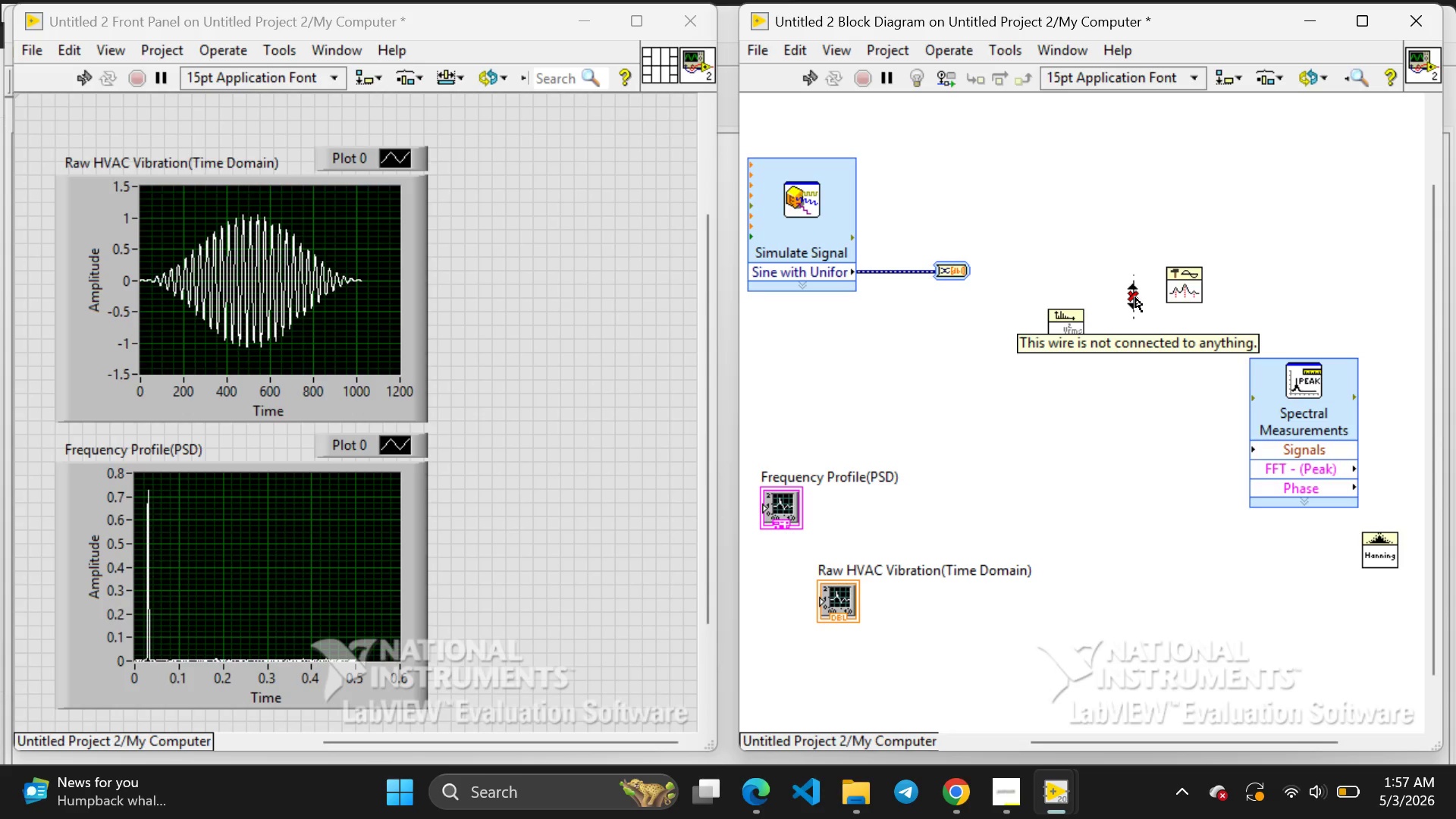 
left_click([1134, 297])
 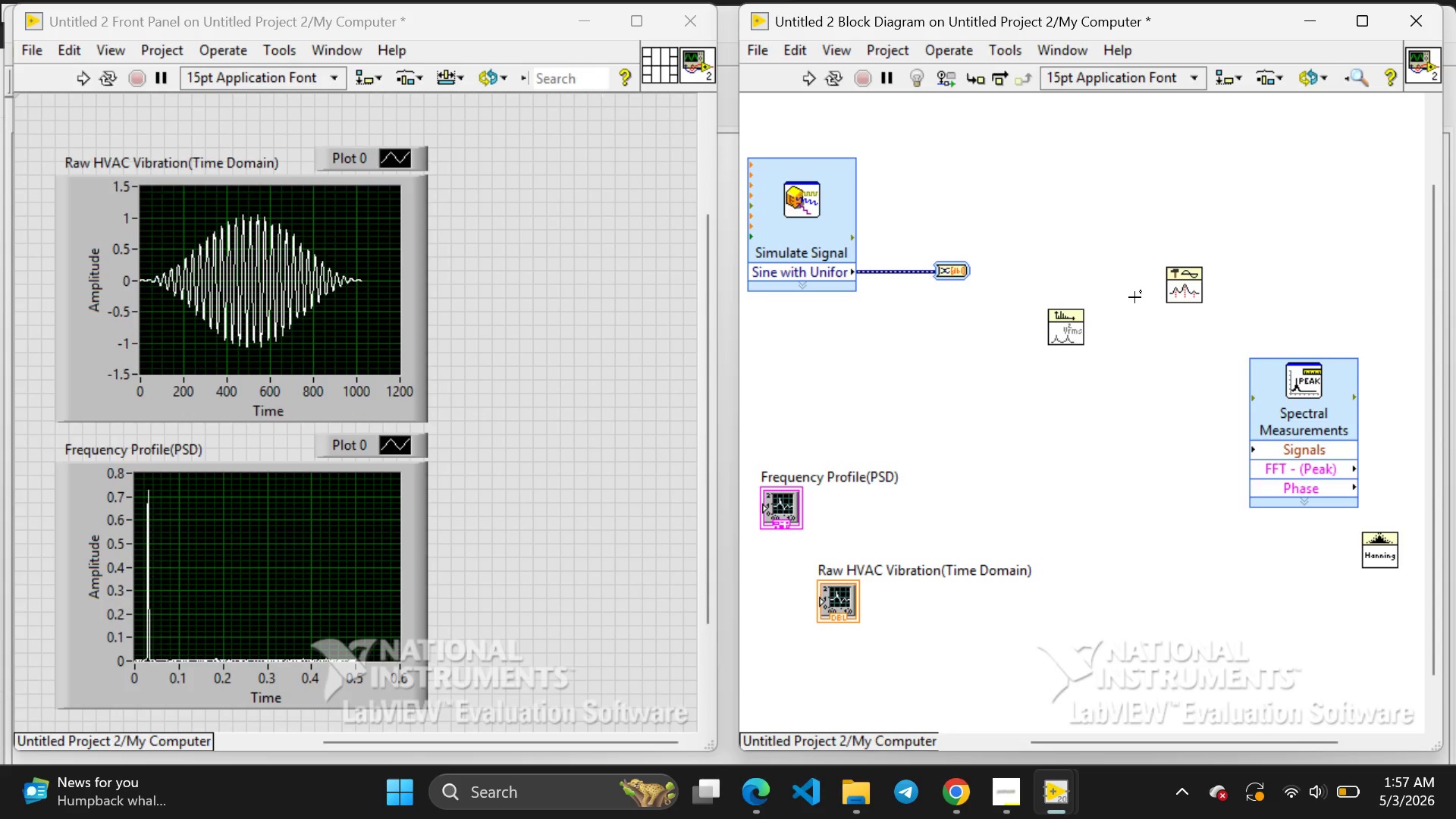 
key(Backspace)
 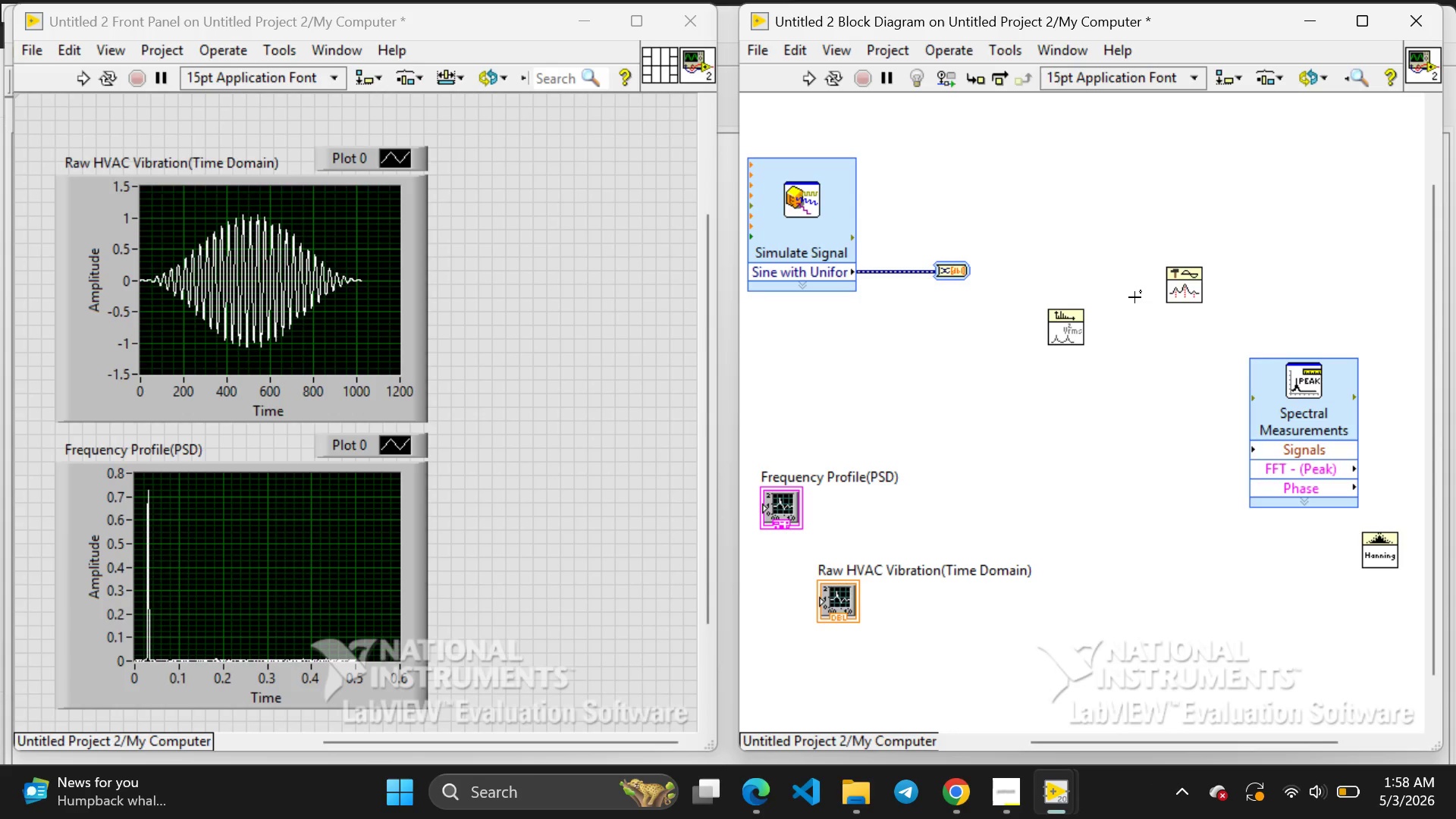 
wait(72.22)
 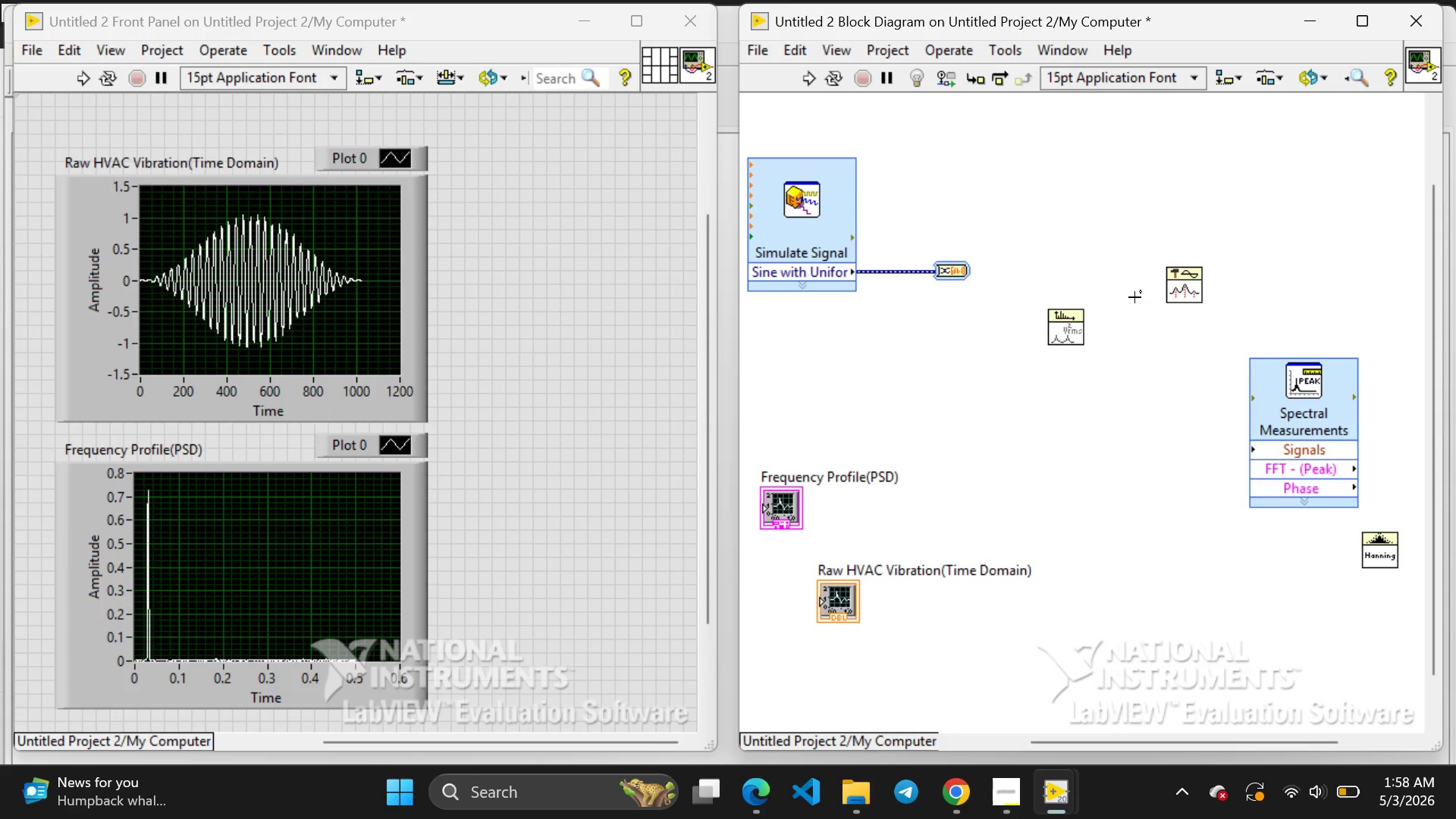 
left_click_drag(start_coordinate=[969, 268], to_coordinate=[1030, 328])
 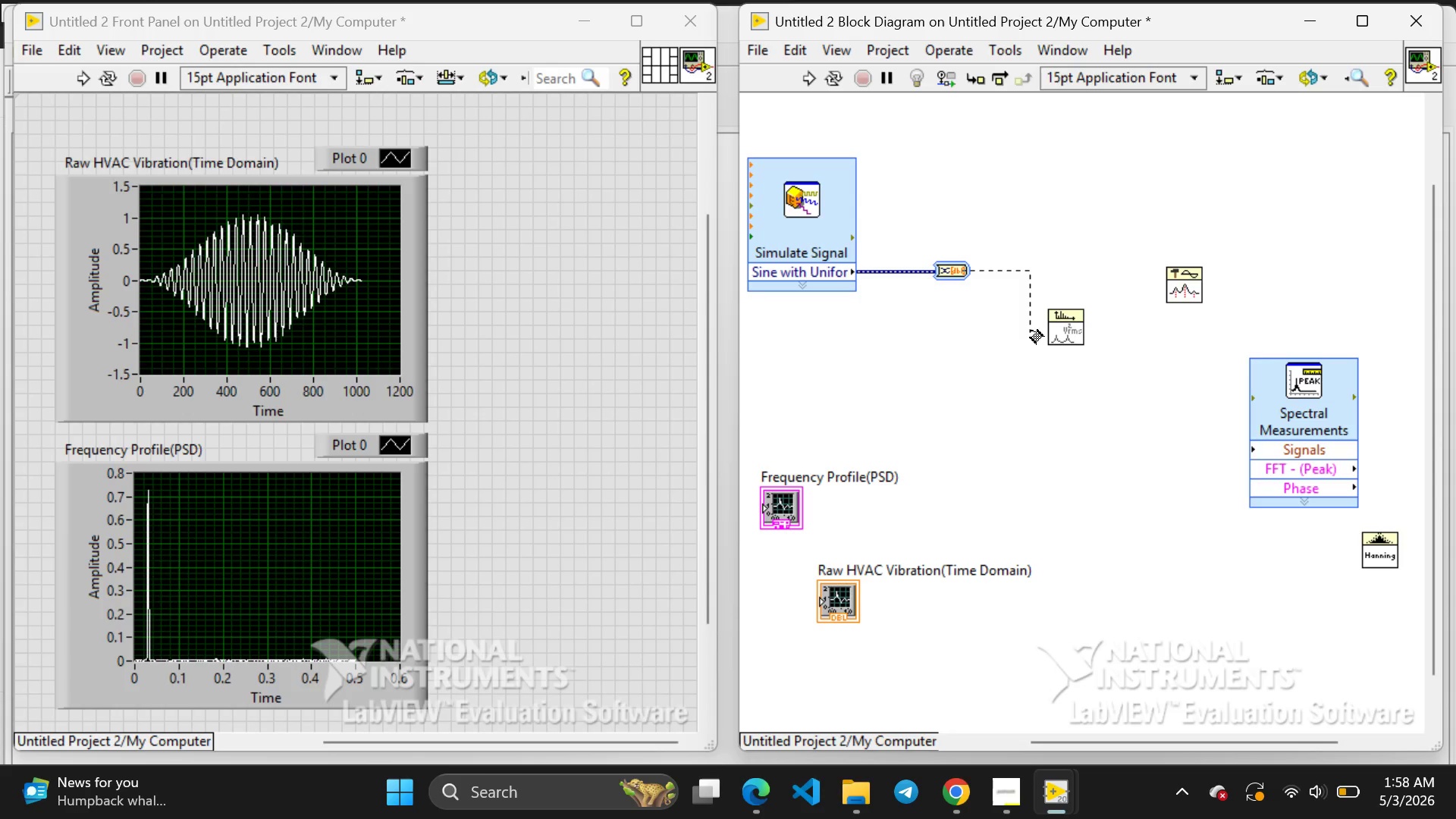 
left_click_drag(start_coordinate=[1031, 331], to_coordinate=[1040, 325])
 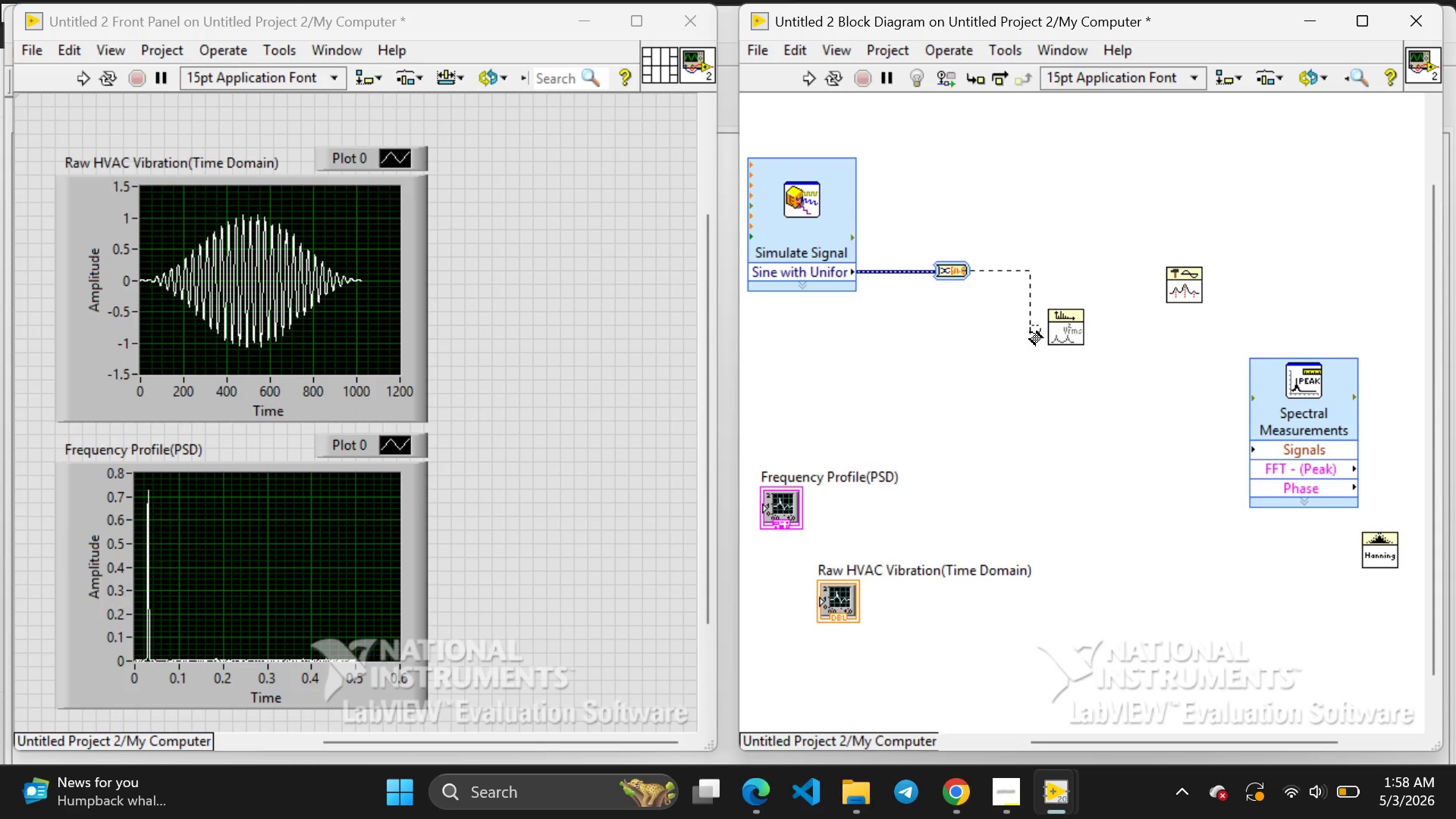 
double_click([1030, 332])
 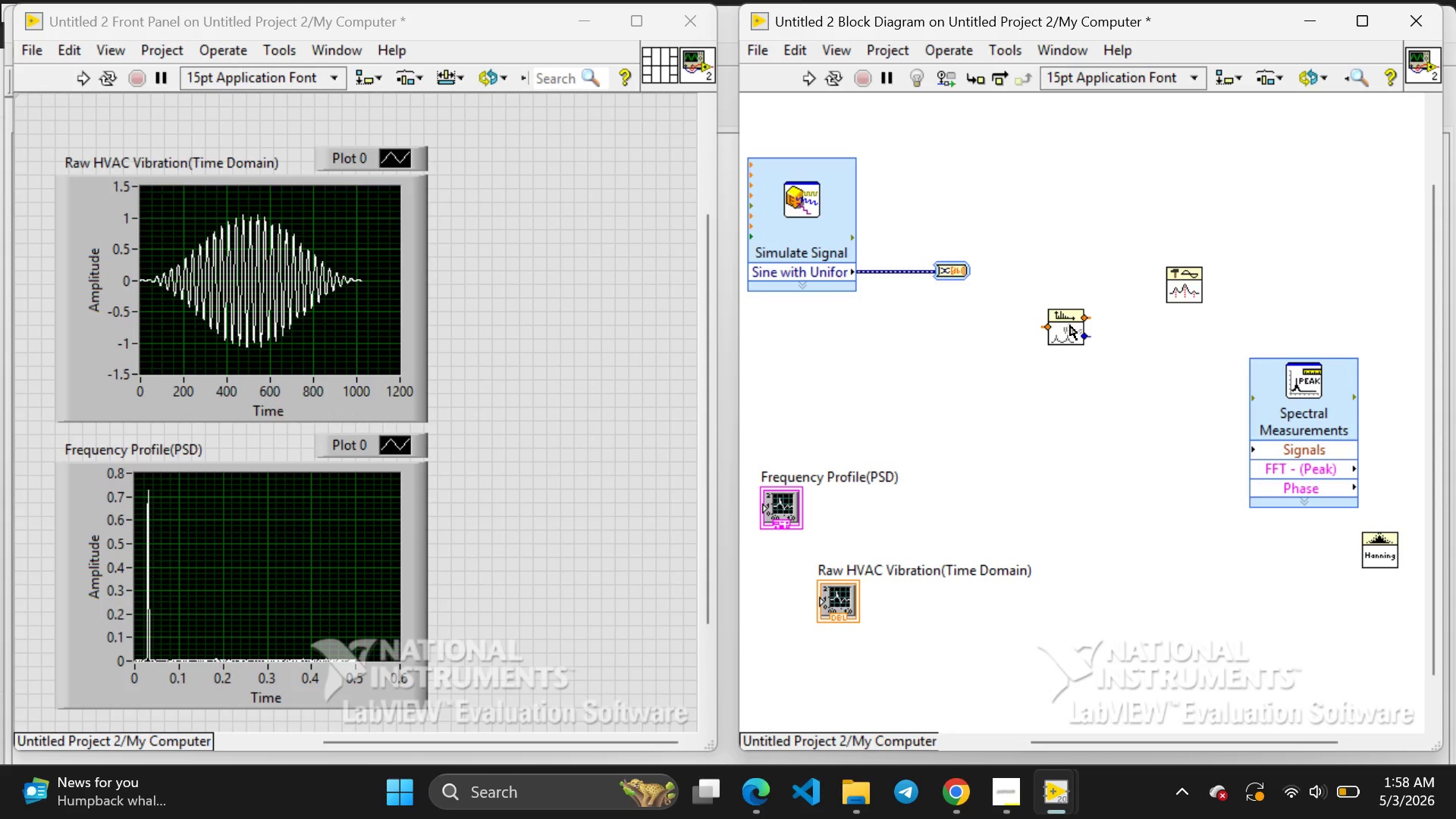 
left_click([1070, 324])
 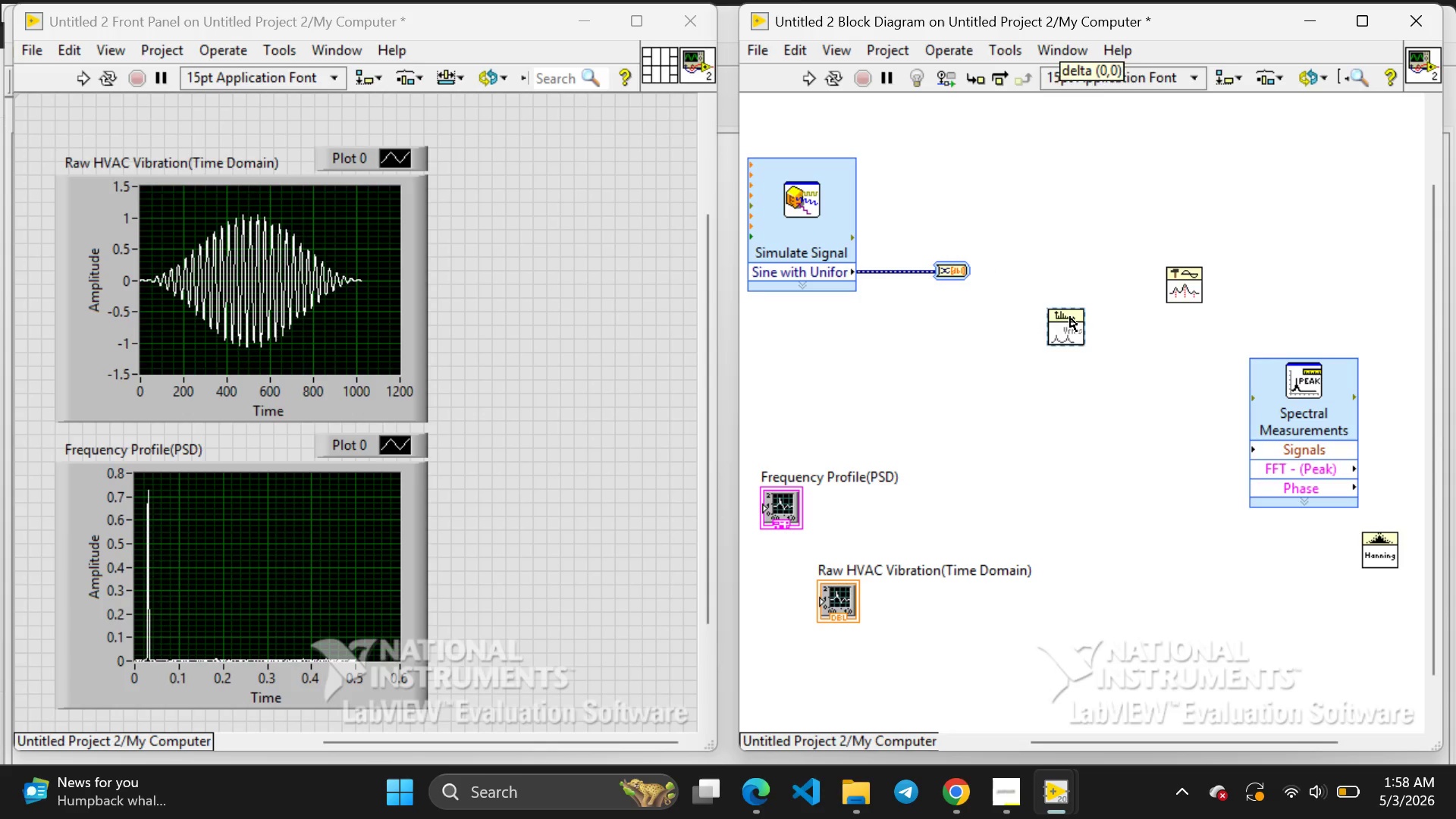 
left_click_drag(start_coordinate=[1070, 324], to_coordinate=[1075, 275])
 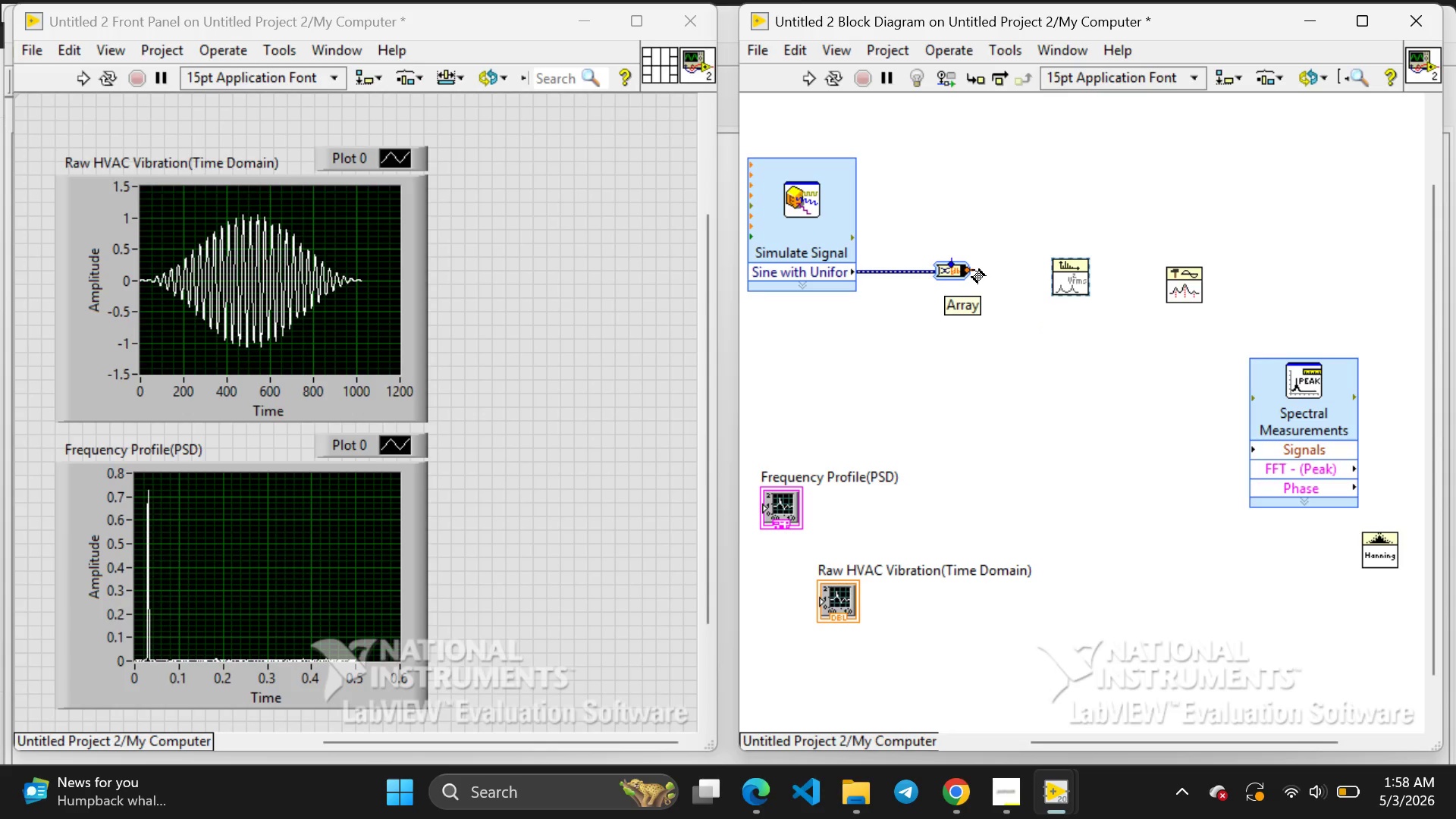 
left_click_drag(start_coordinate=[972, 271], to_coordinate=[1048, 281])
 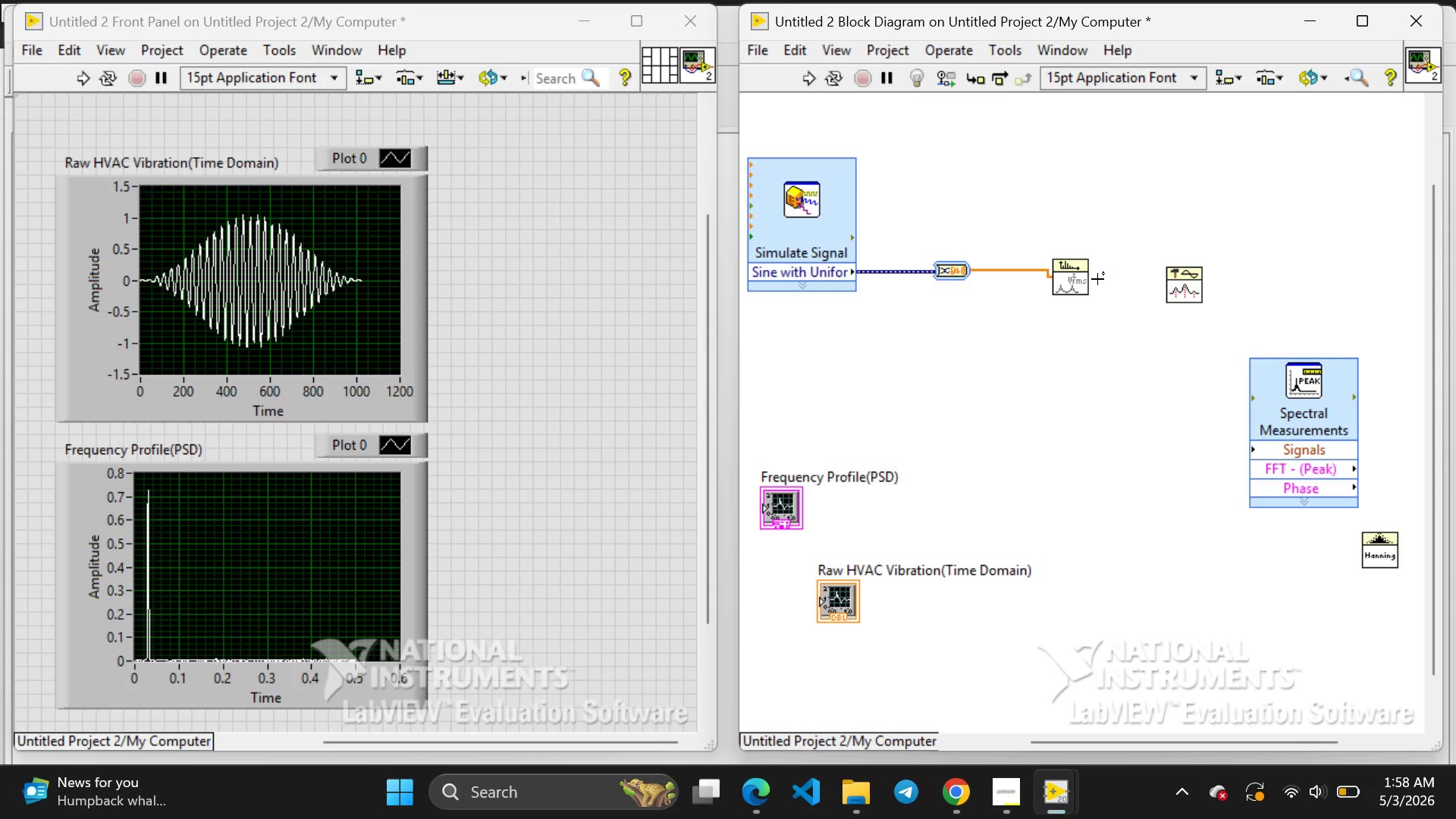 
wait(6.02)
 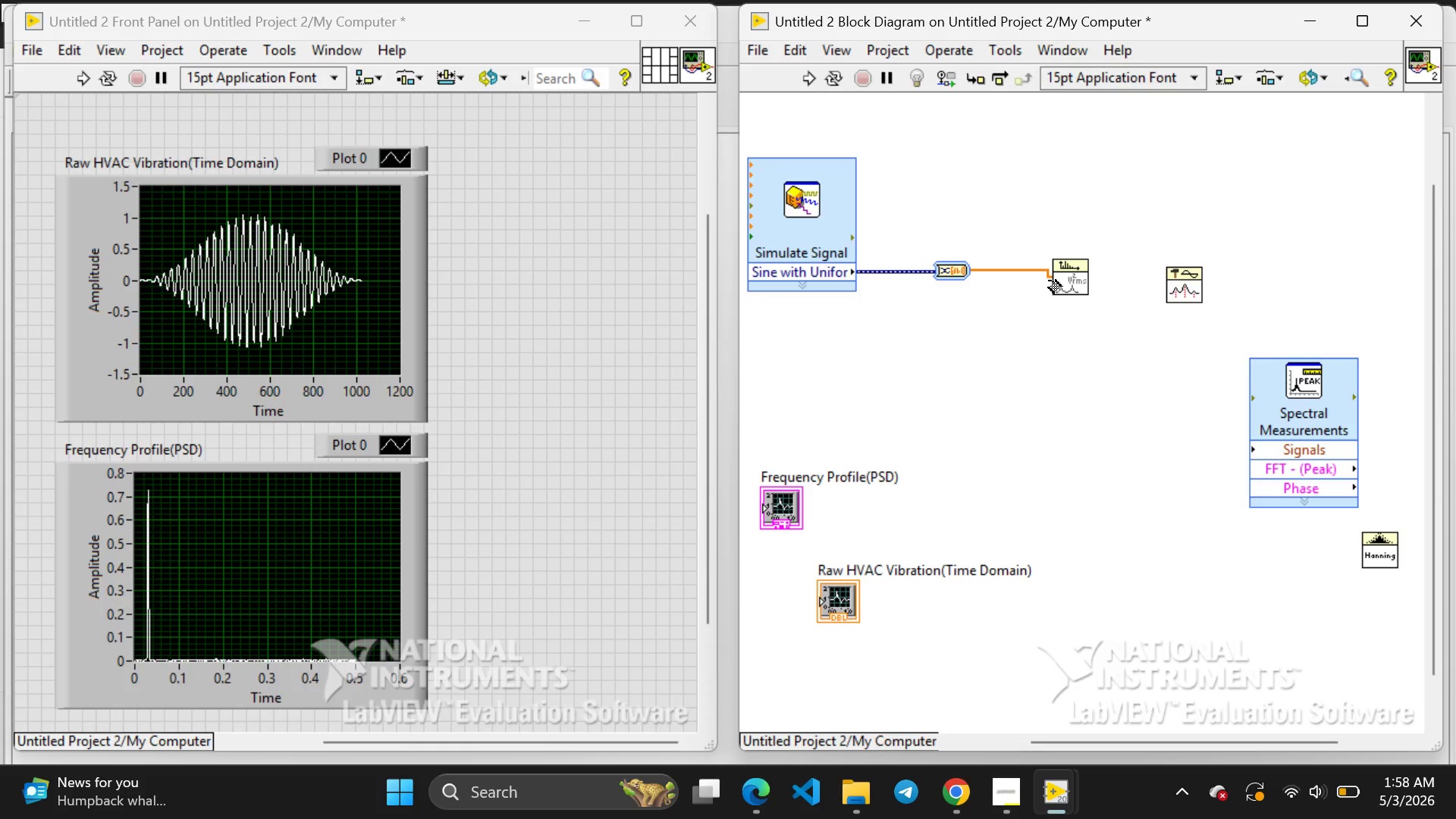 
left_click([1183, 284])
 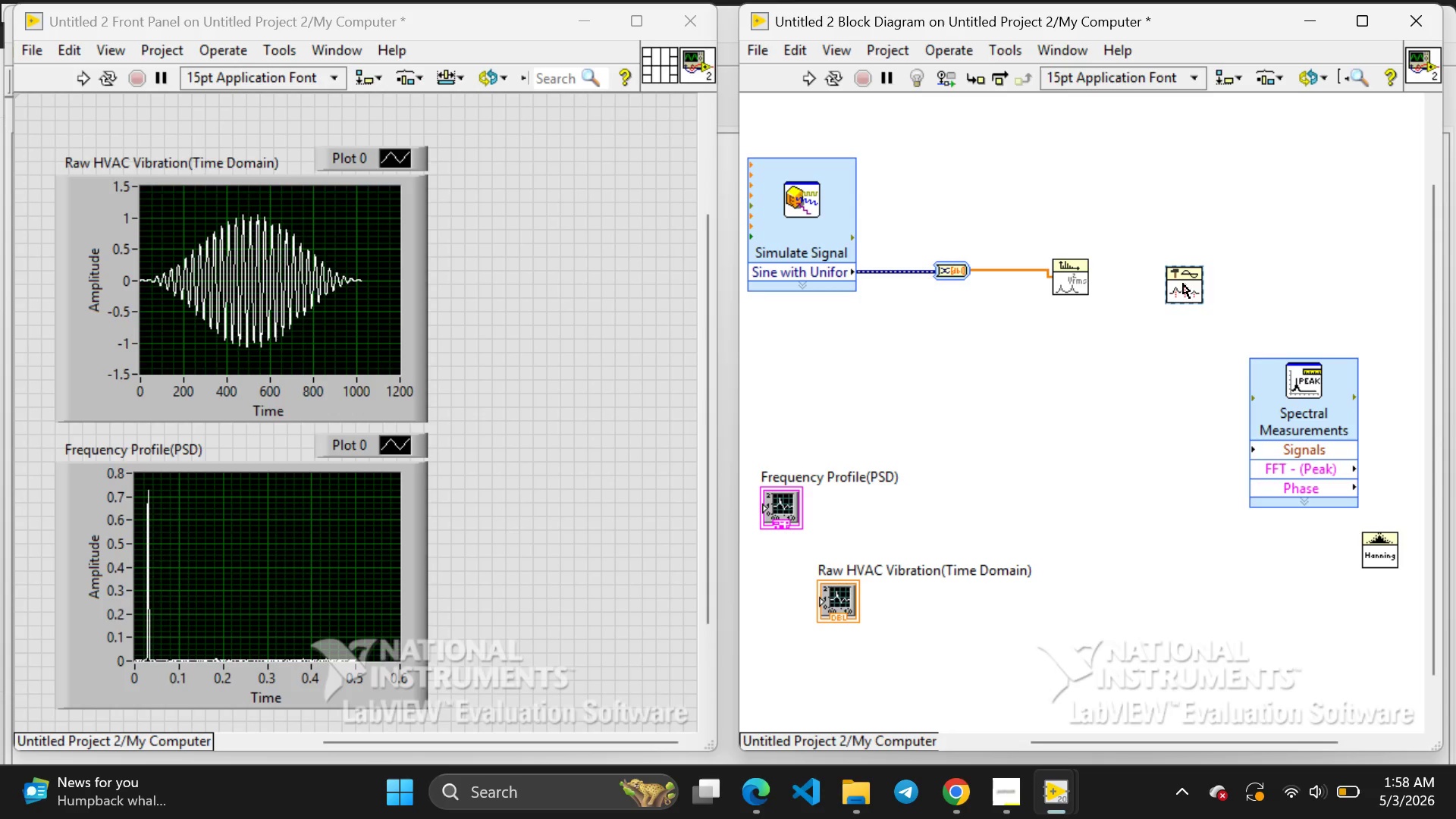 
left_click_drag(start_coordinate=[1183, 284], to_coordinate=[1184, 277])
 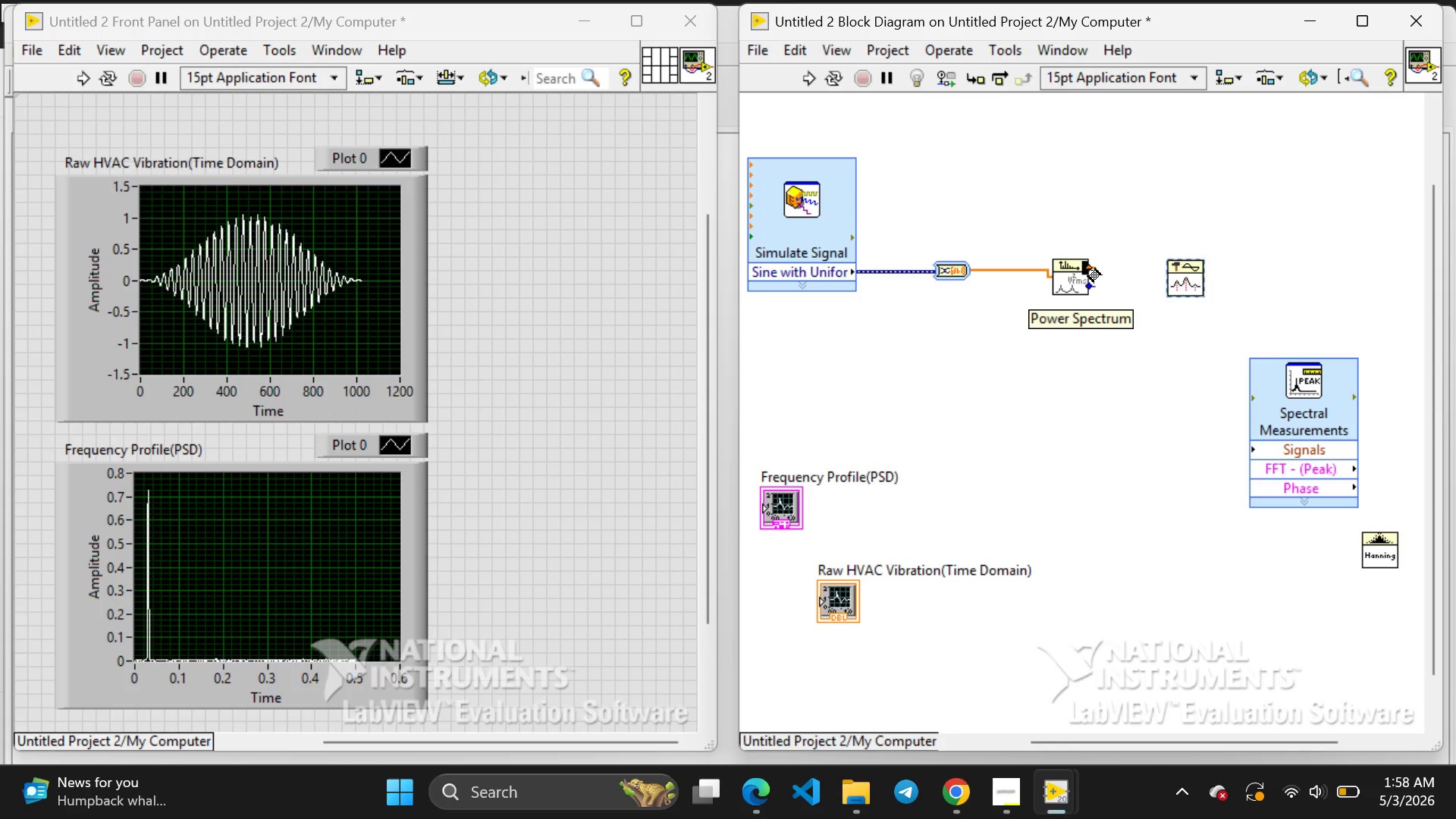 
left_click_drag(start_coordinate=[1089, 267], to_coordinate=[1163, 263])
 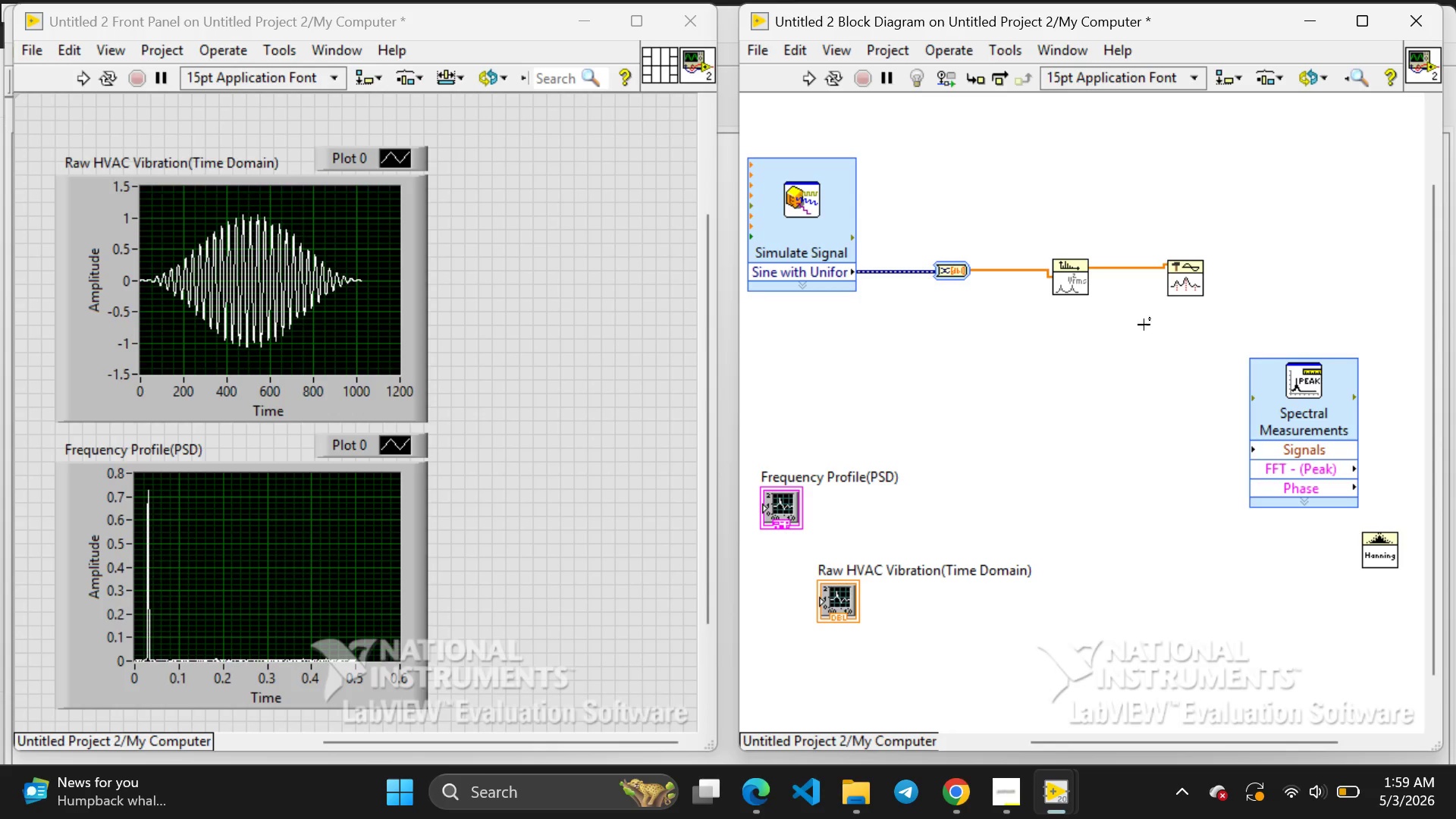 
left_click([1108, 395])
 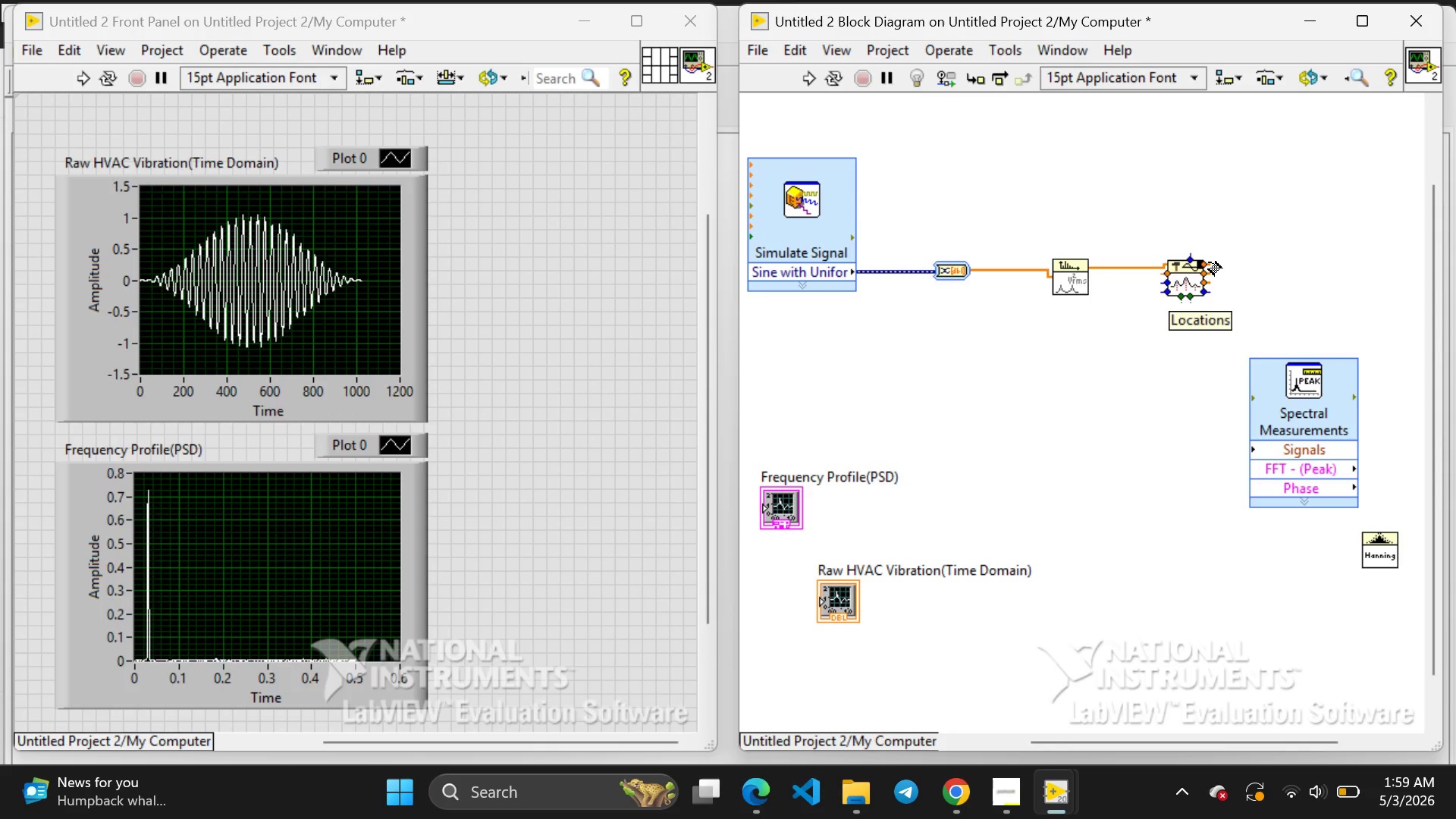 
wait(27.91)
 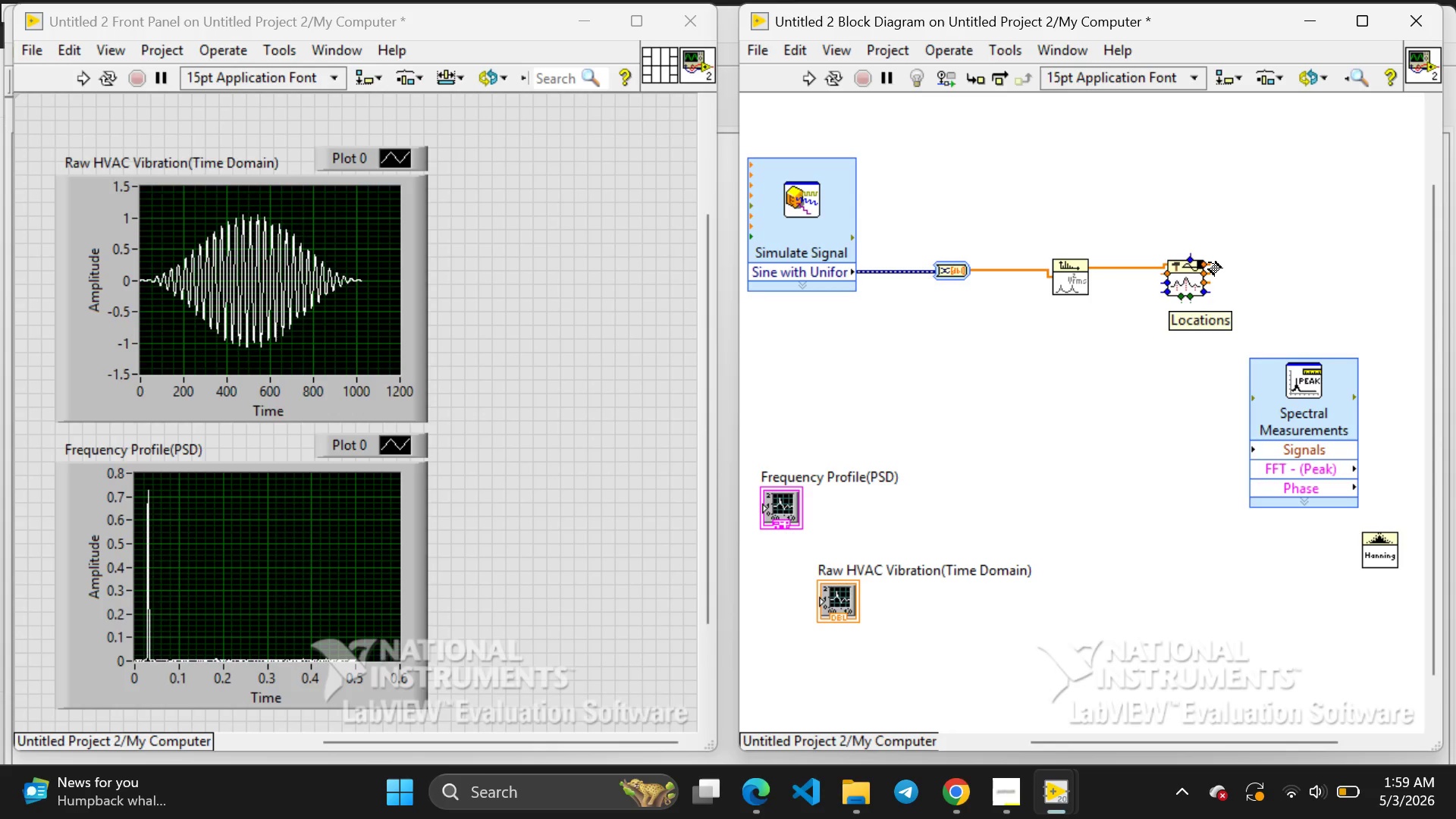 
right_click([1207, 261])
 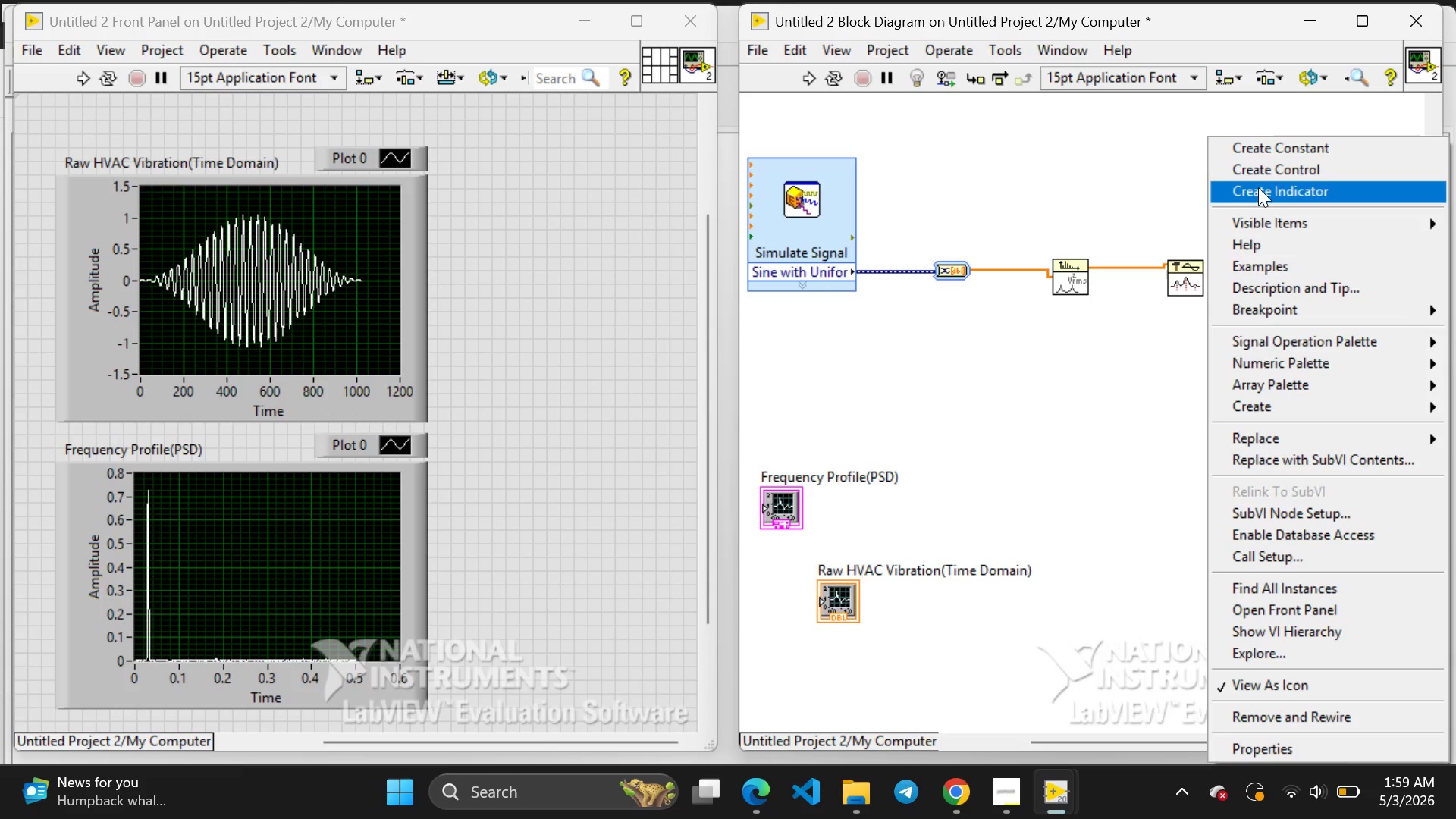 
left_click([1258, 187])
 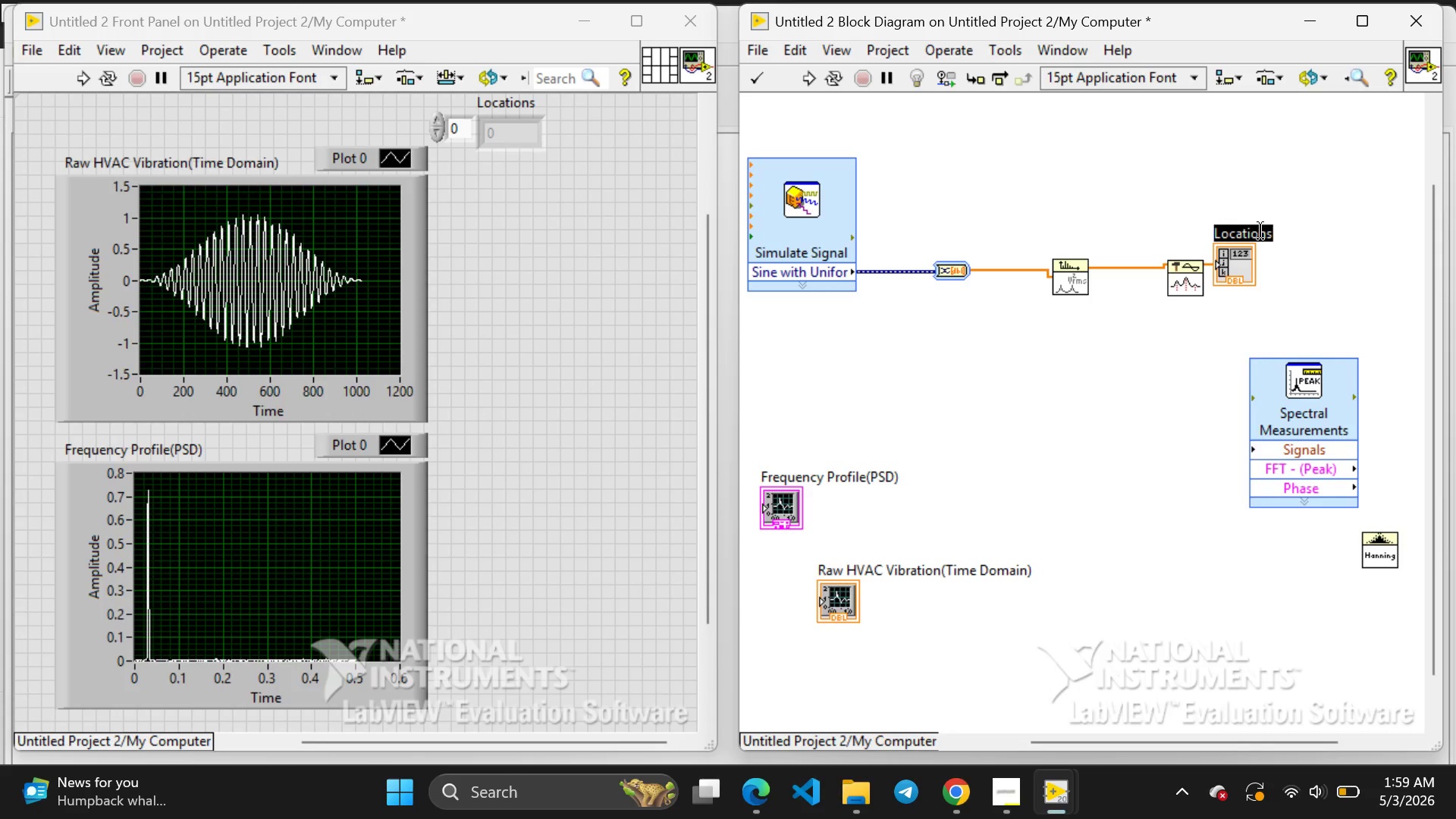 
key(Backspace)
 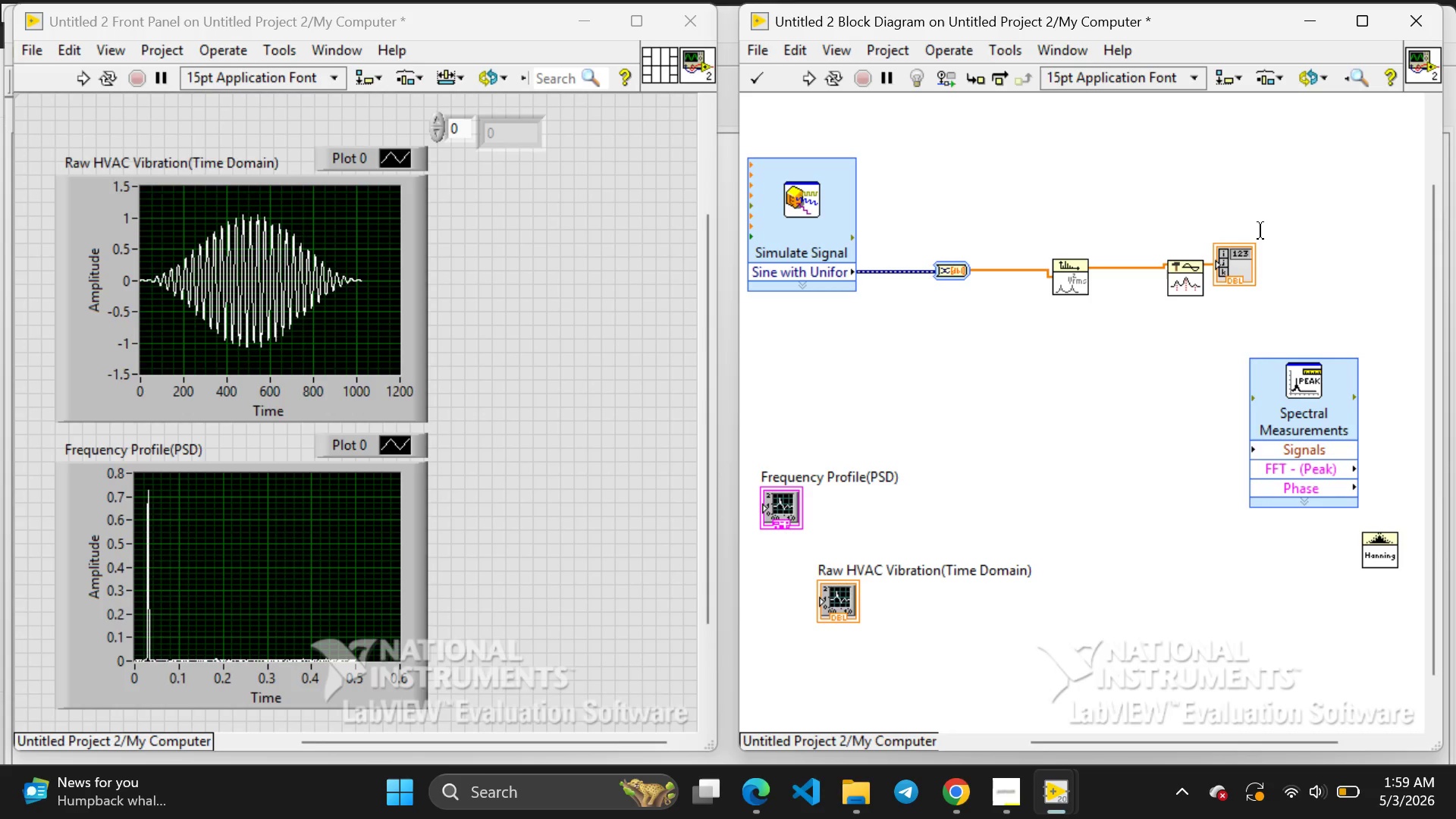 
type(Resonab)
key(Backspace)
type(nce Frequency)
 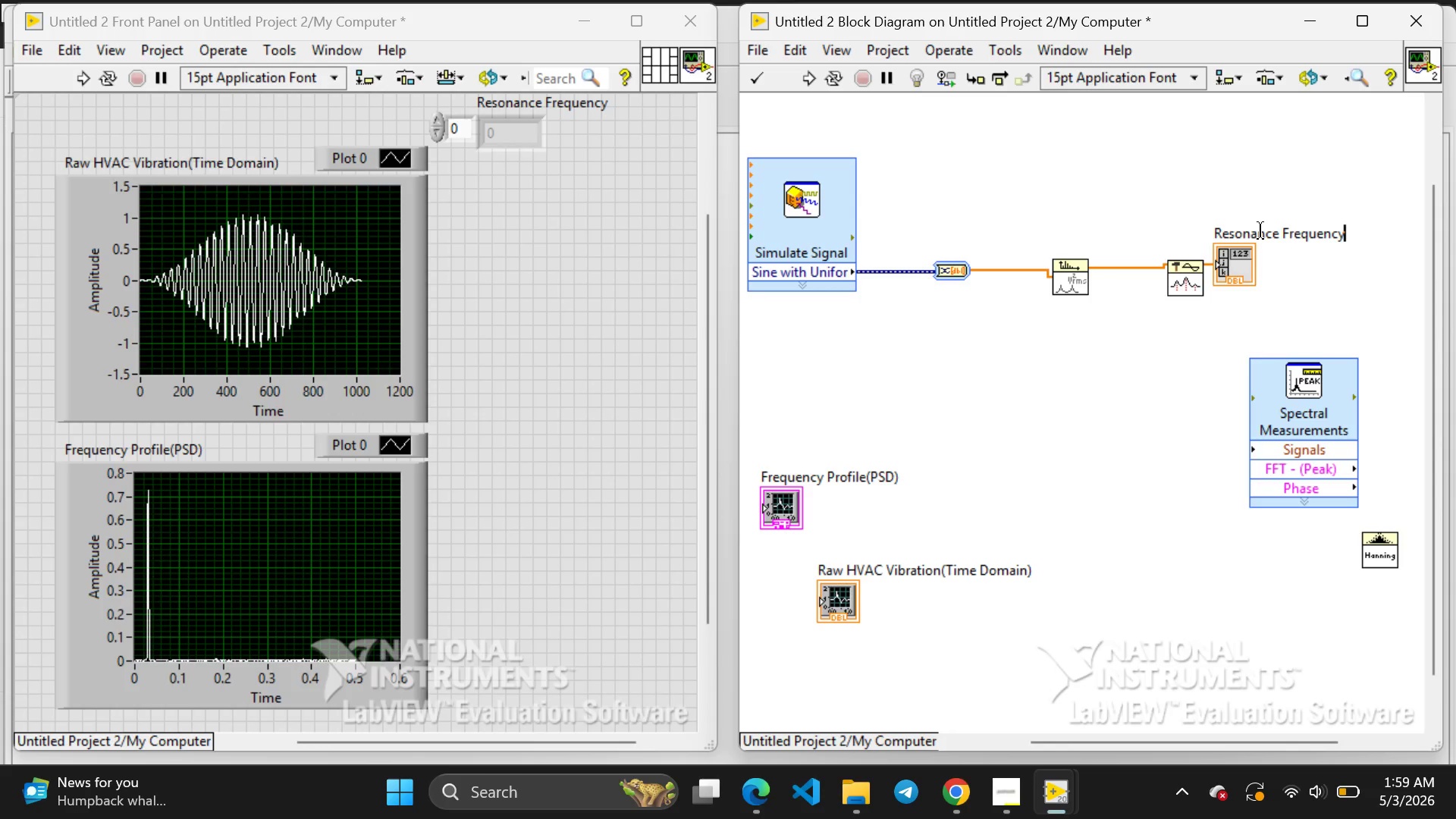 
type((Hz))
 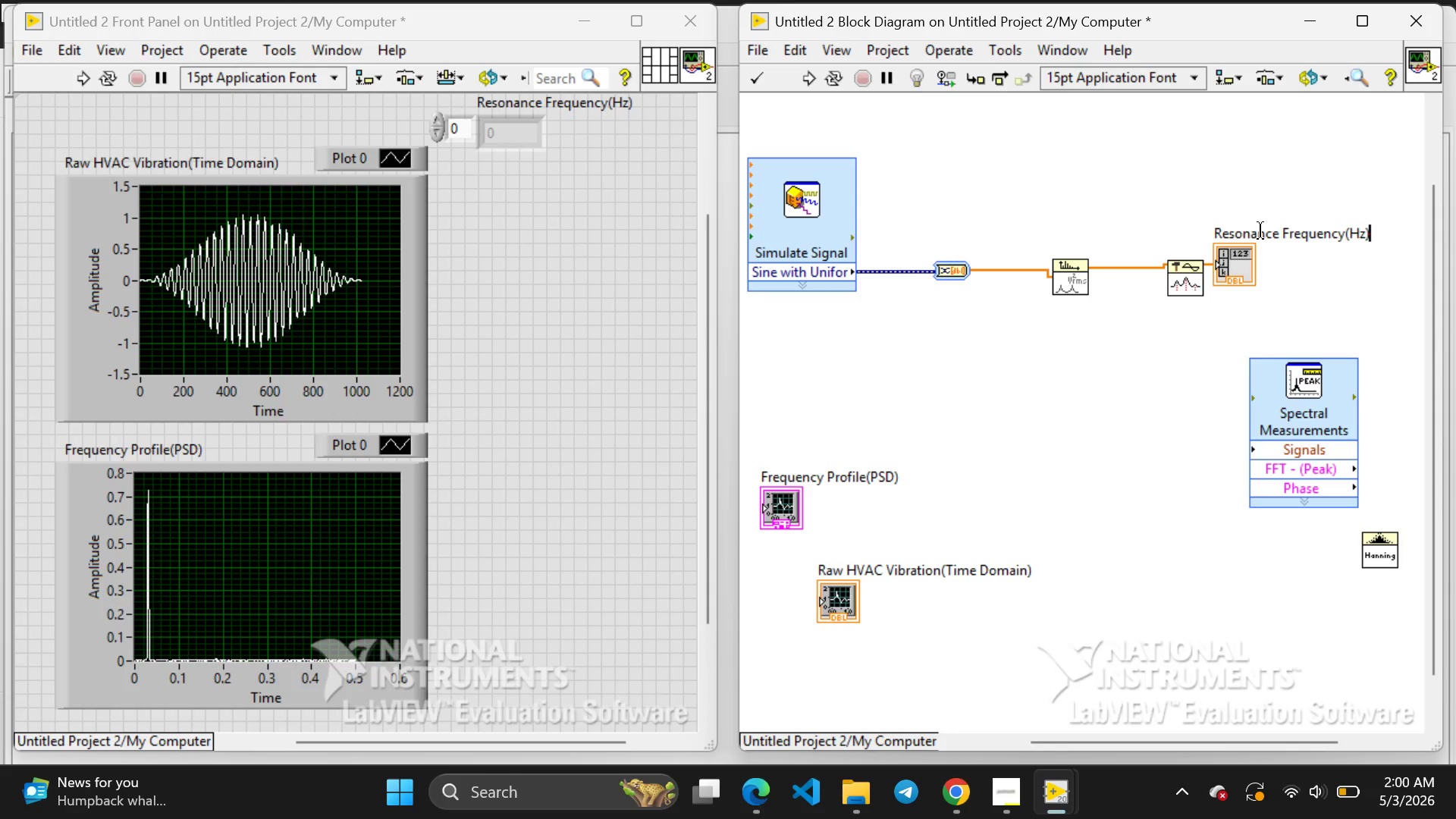 
wait(6.56)
 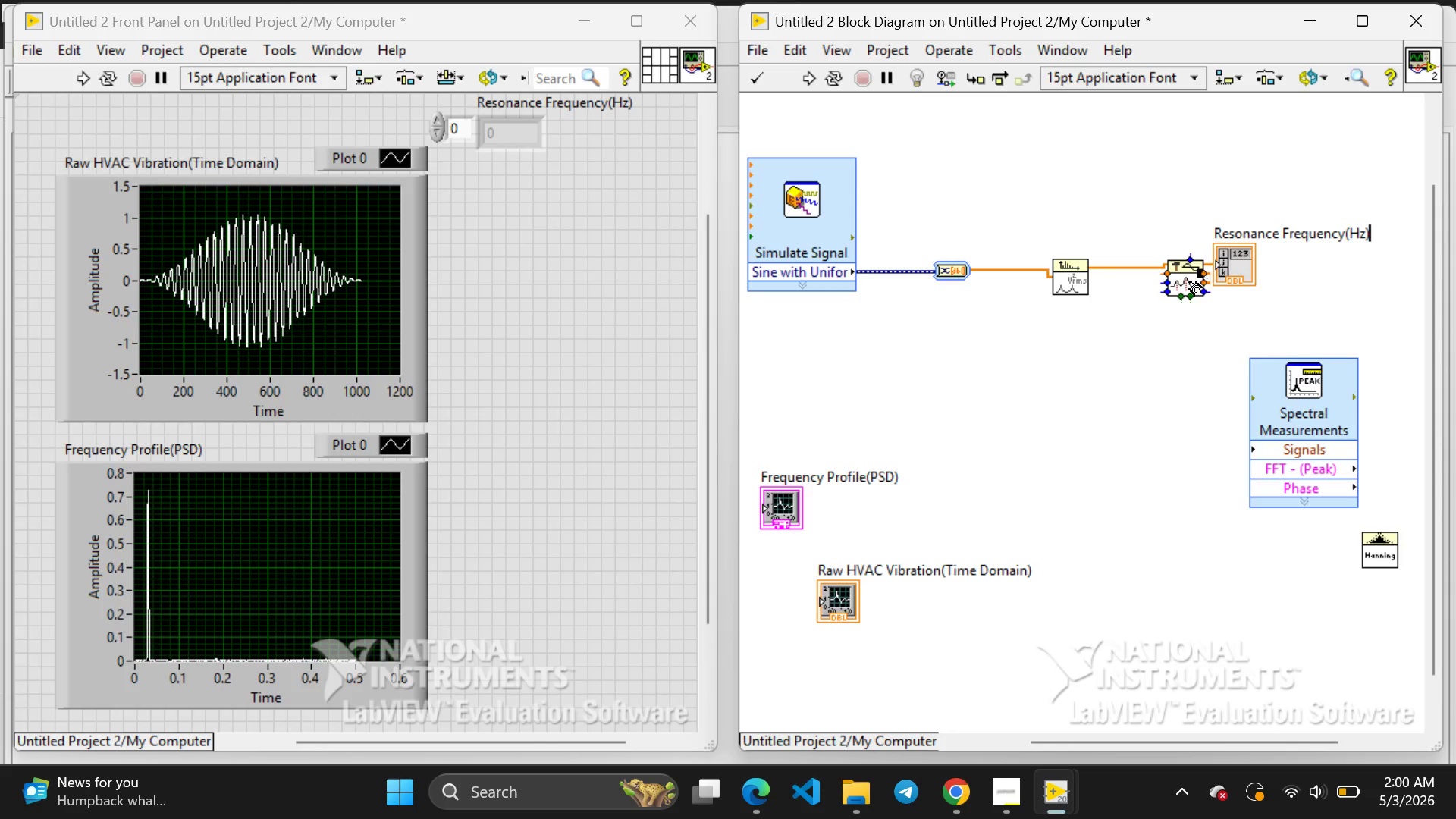 
right_click([1206, 274])
 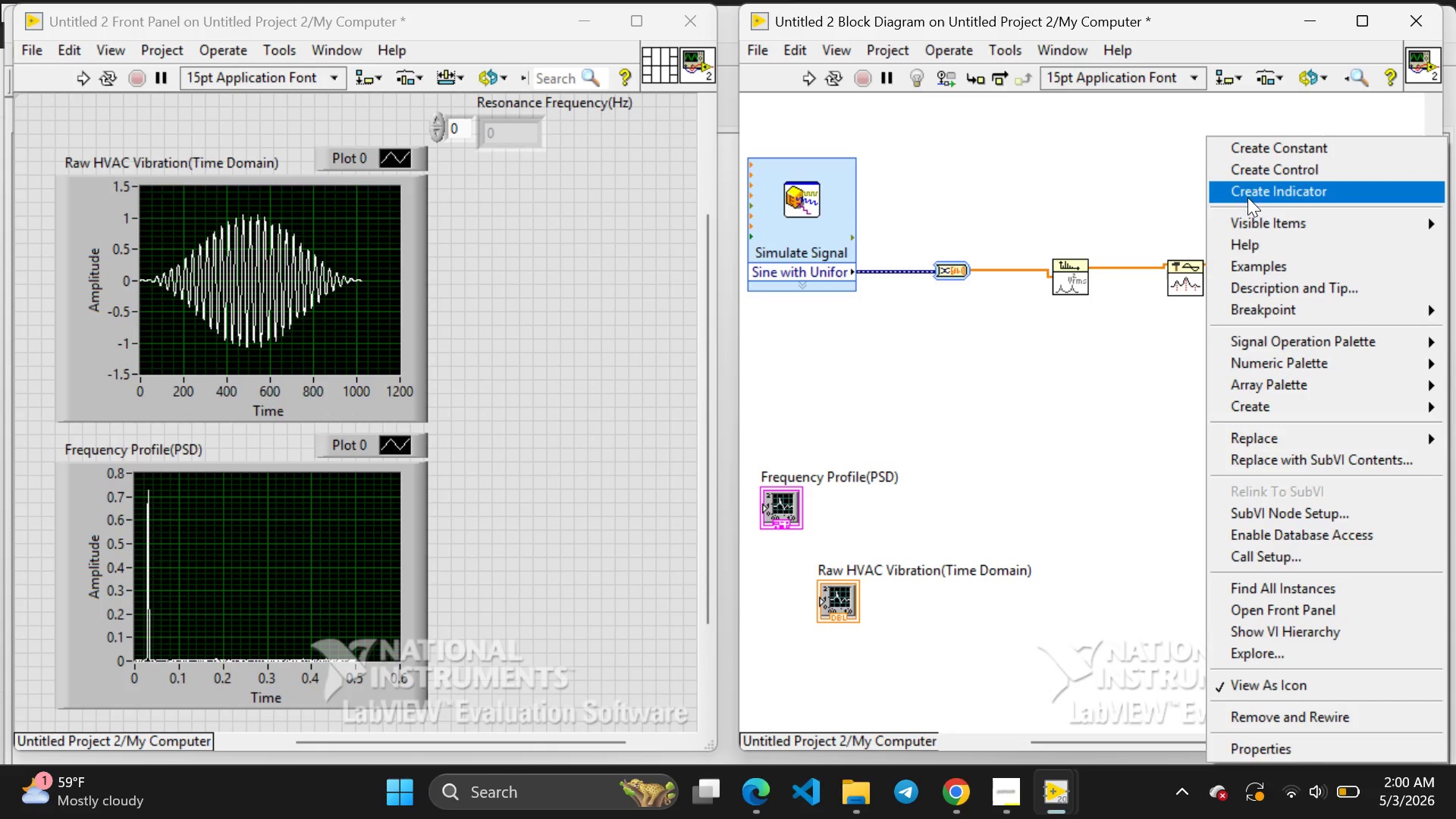 
left_click([1244, 183])
 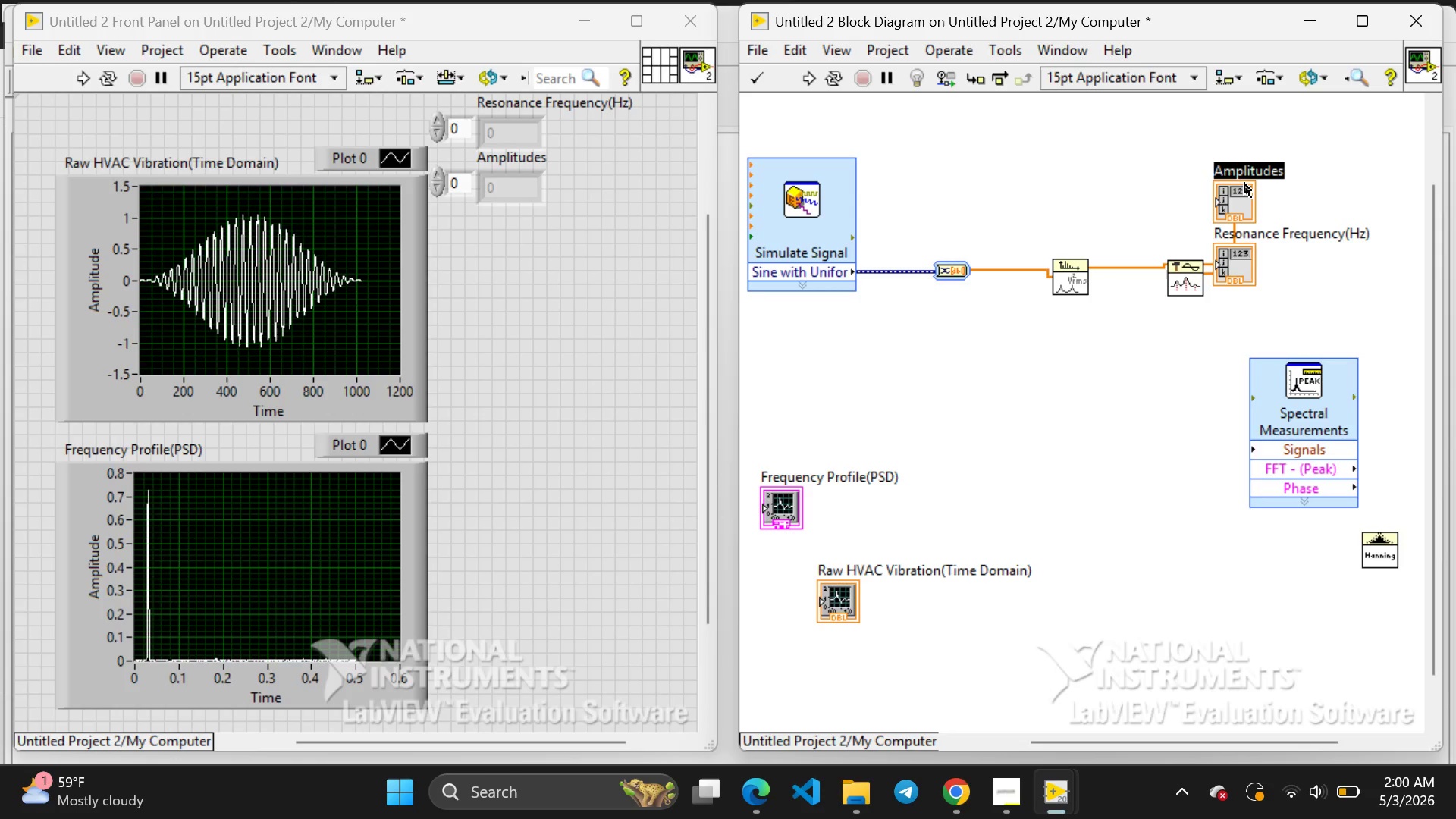 
key(Backspace)
 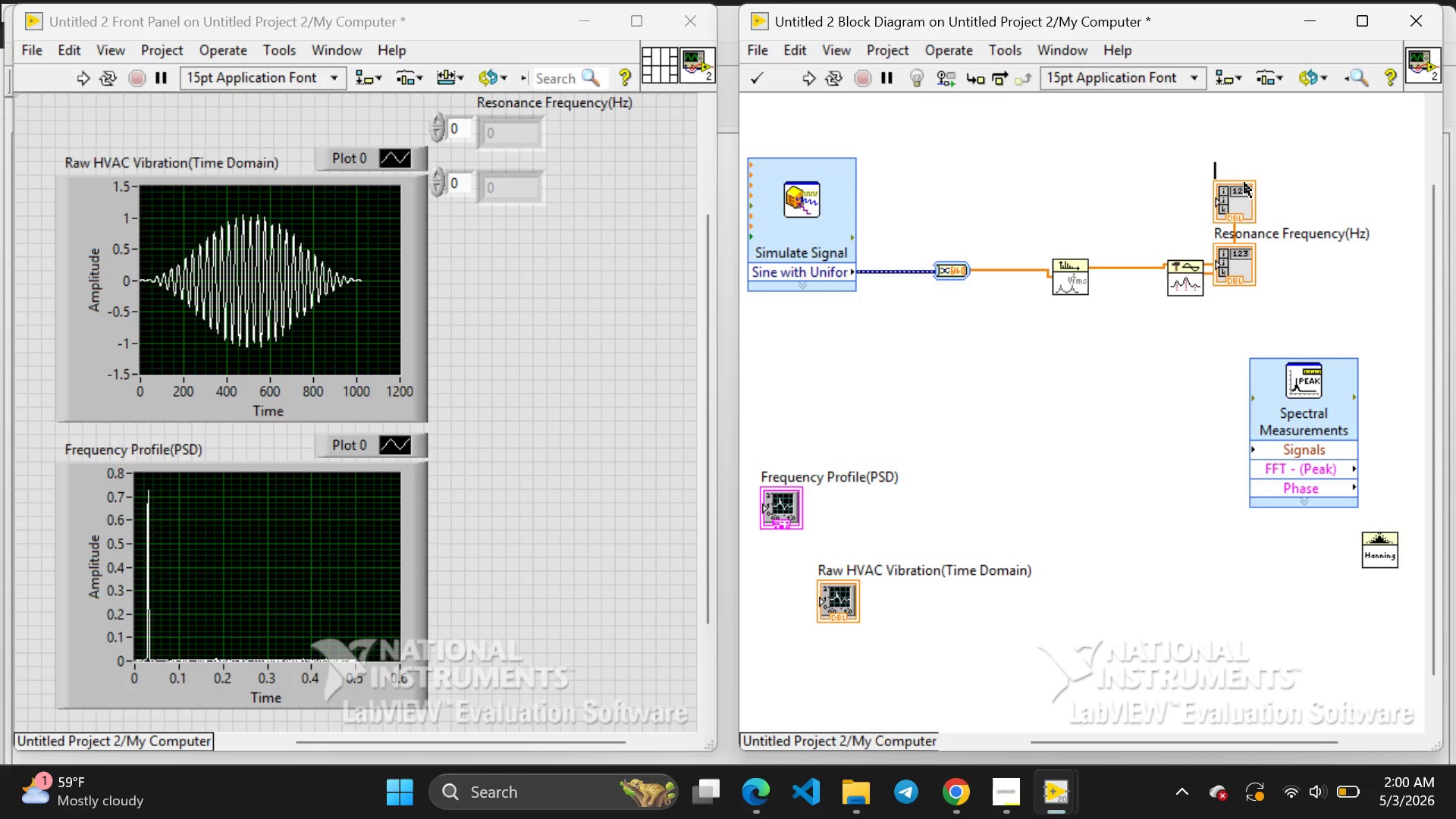 
wait(6.27)
 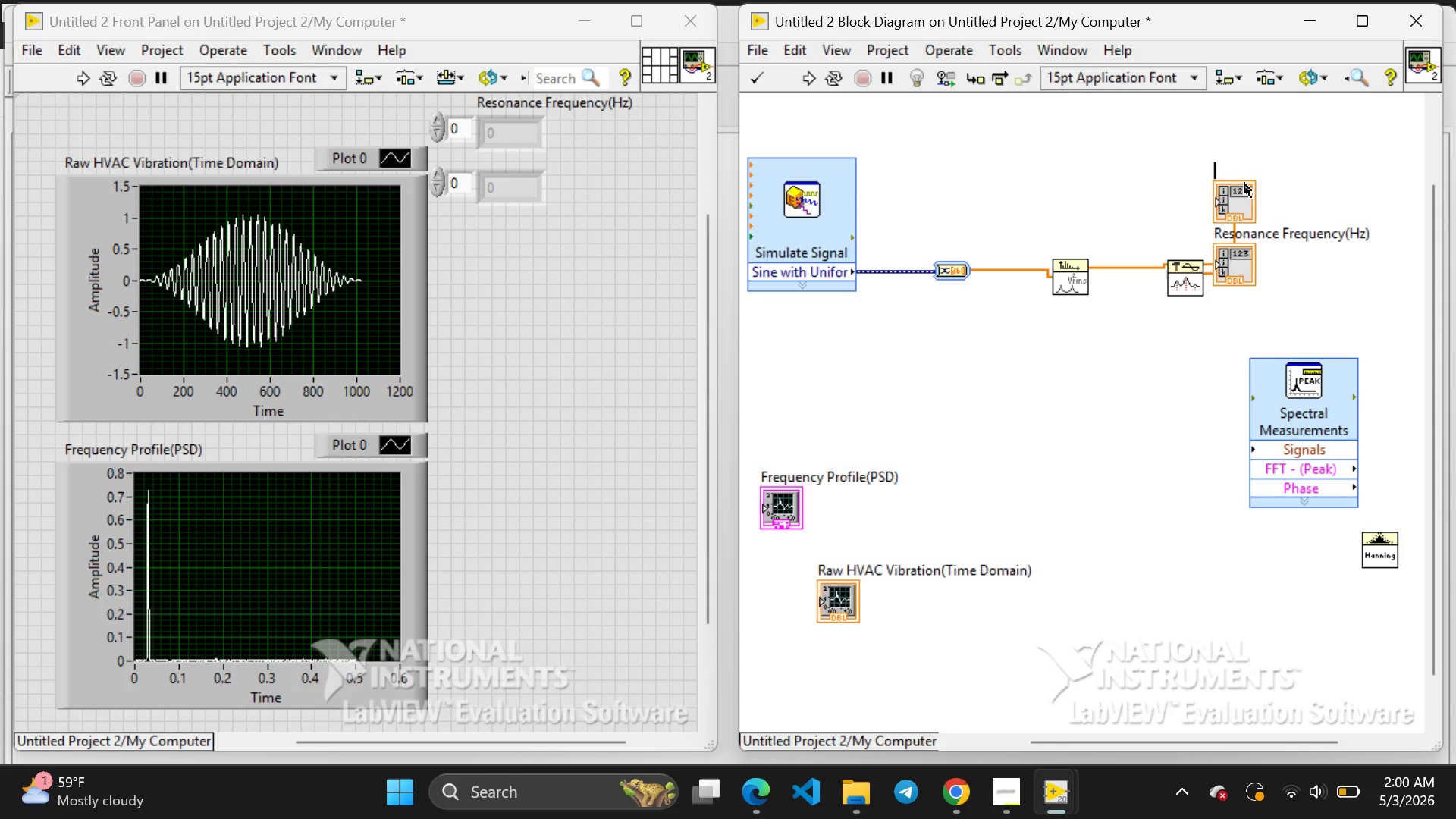 
type(Vabr)
 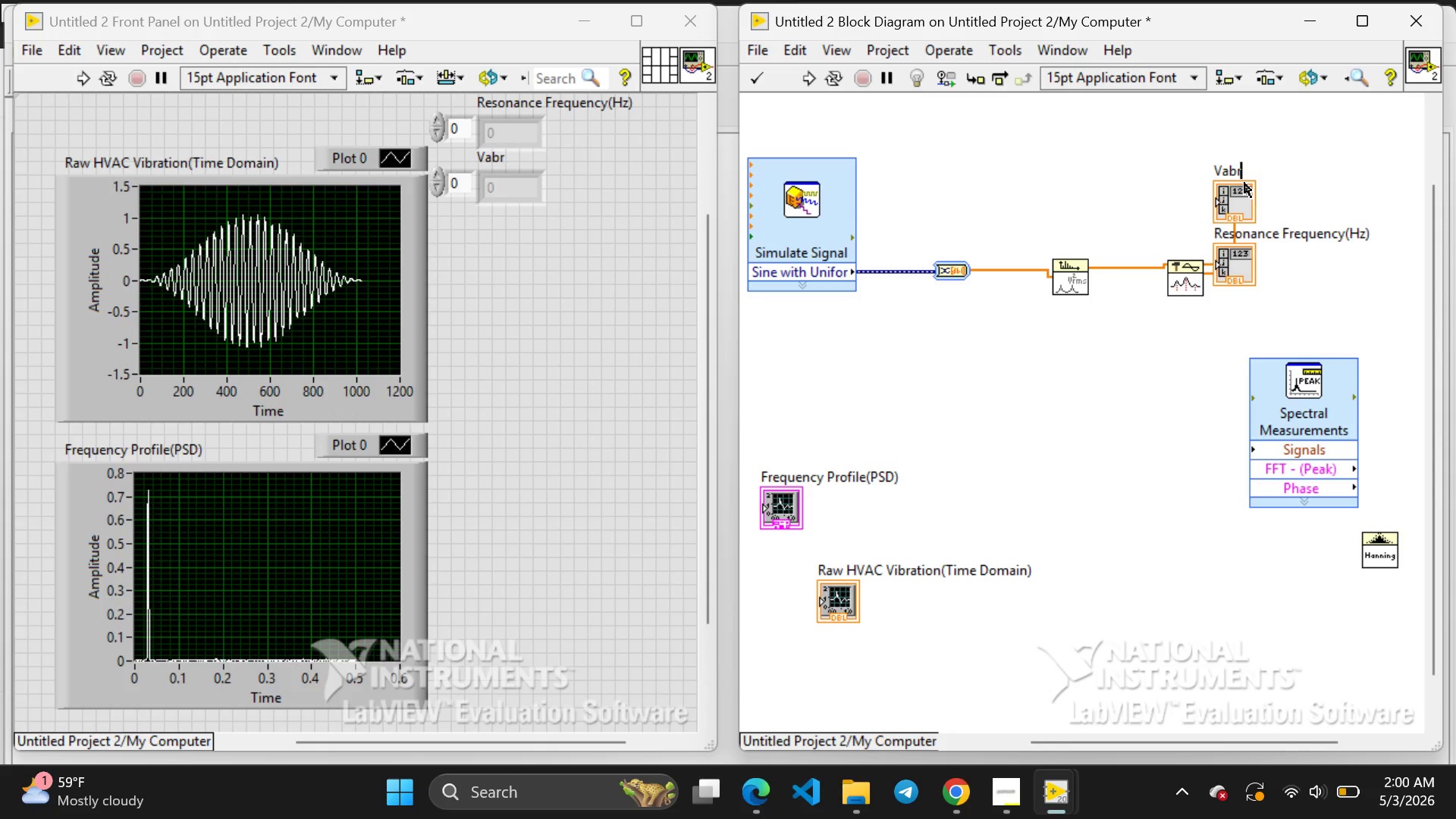 
key(Backspace)
key(Backspace)
key(Backspace)
type(ibration Intensity)
 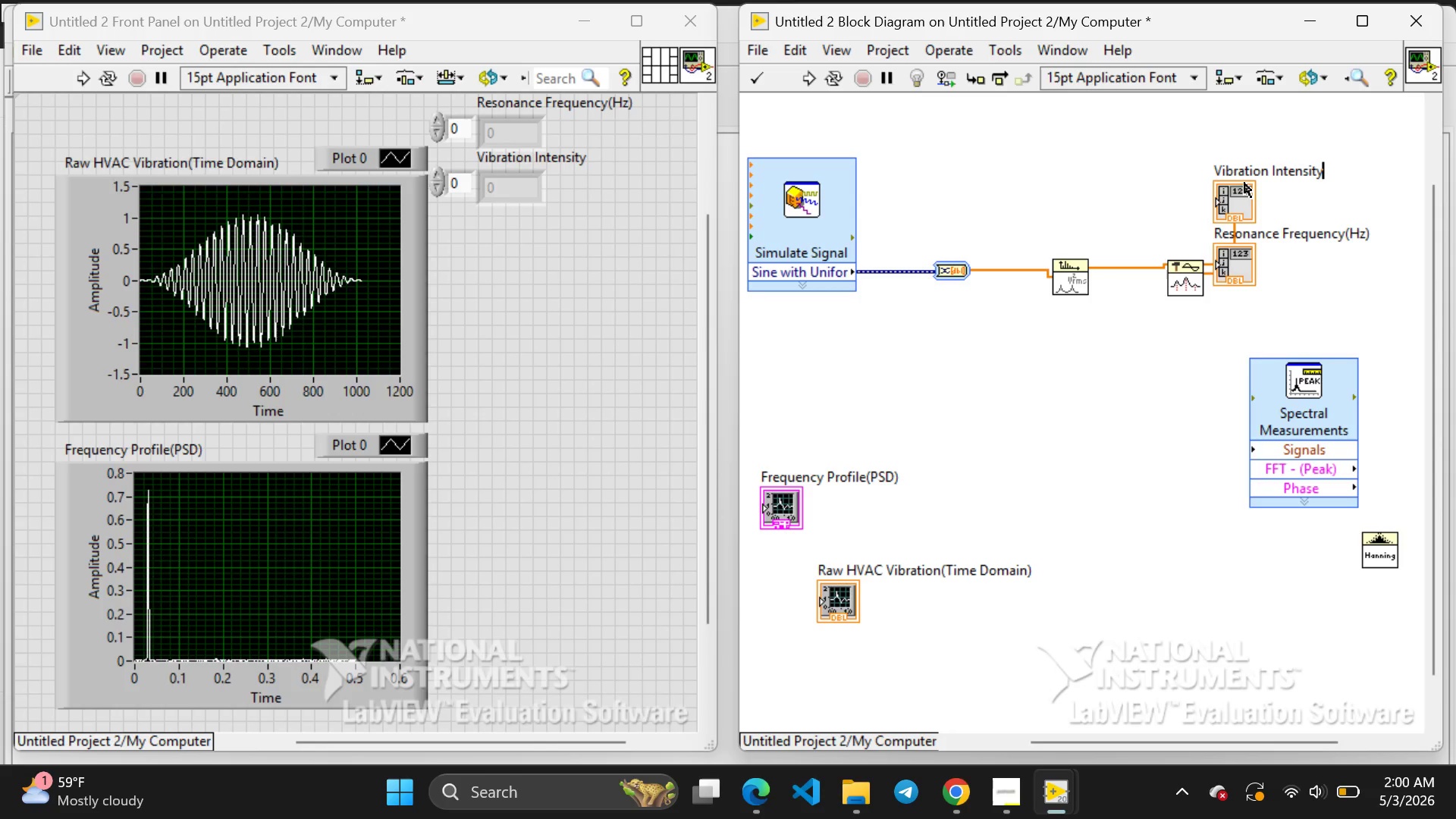 
wait(8.25)
 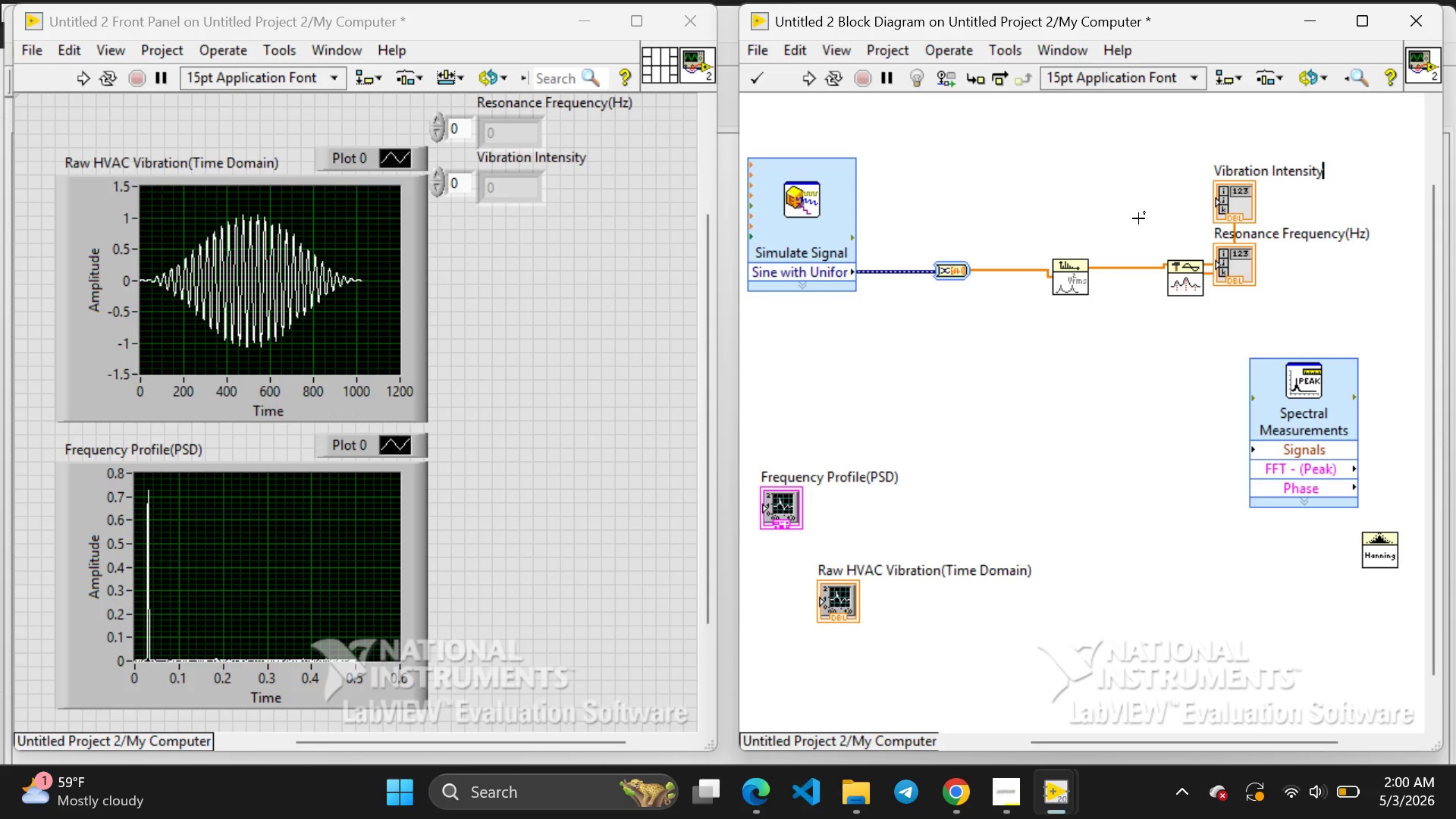 
left_click([1134, 453])
 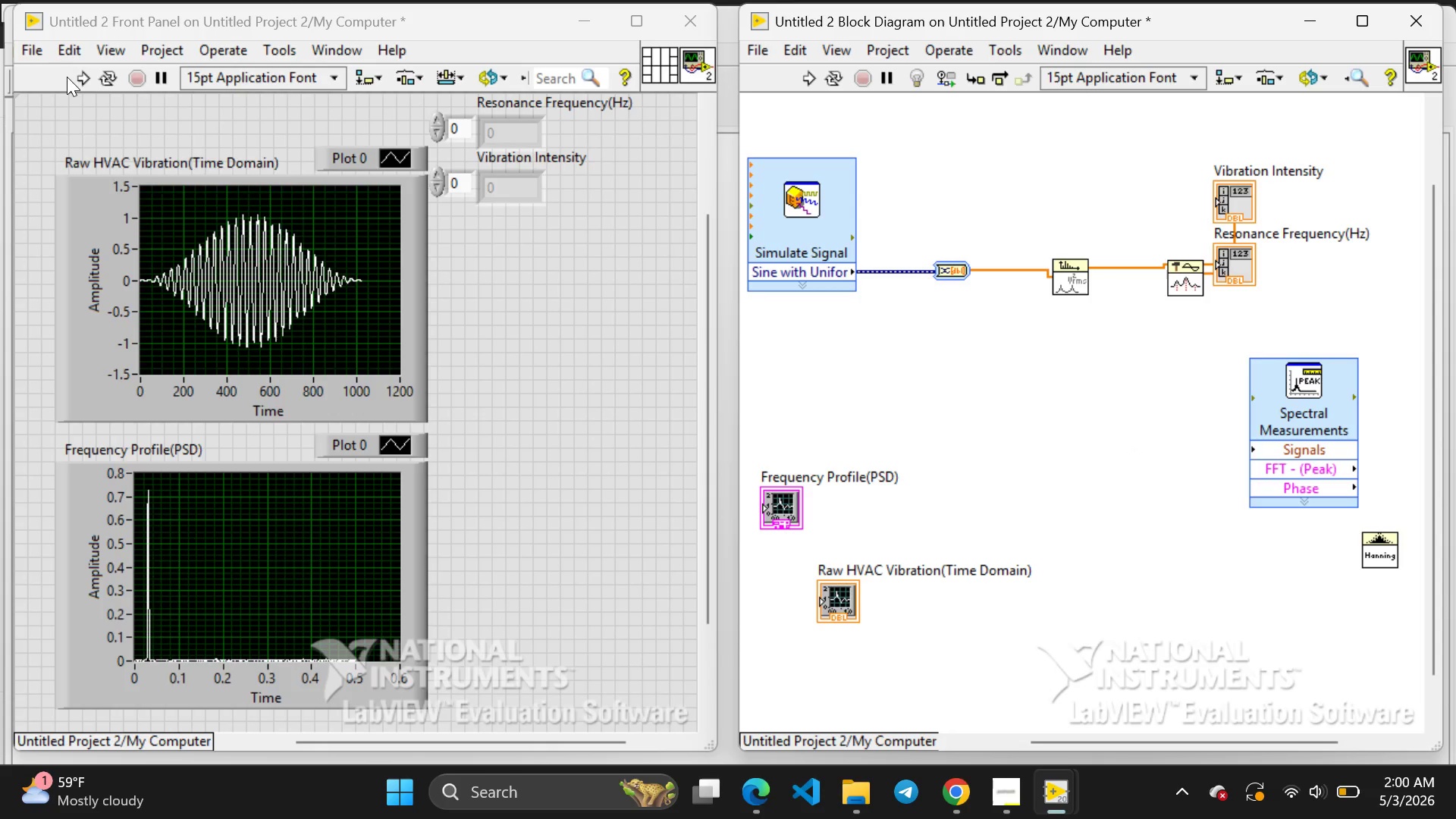 
left_click([77, 77])
 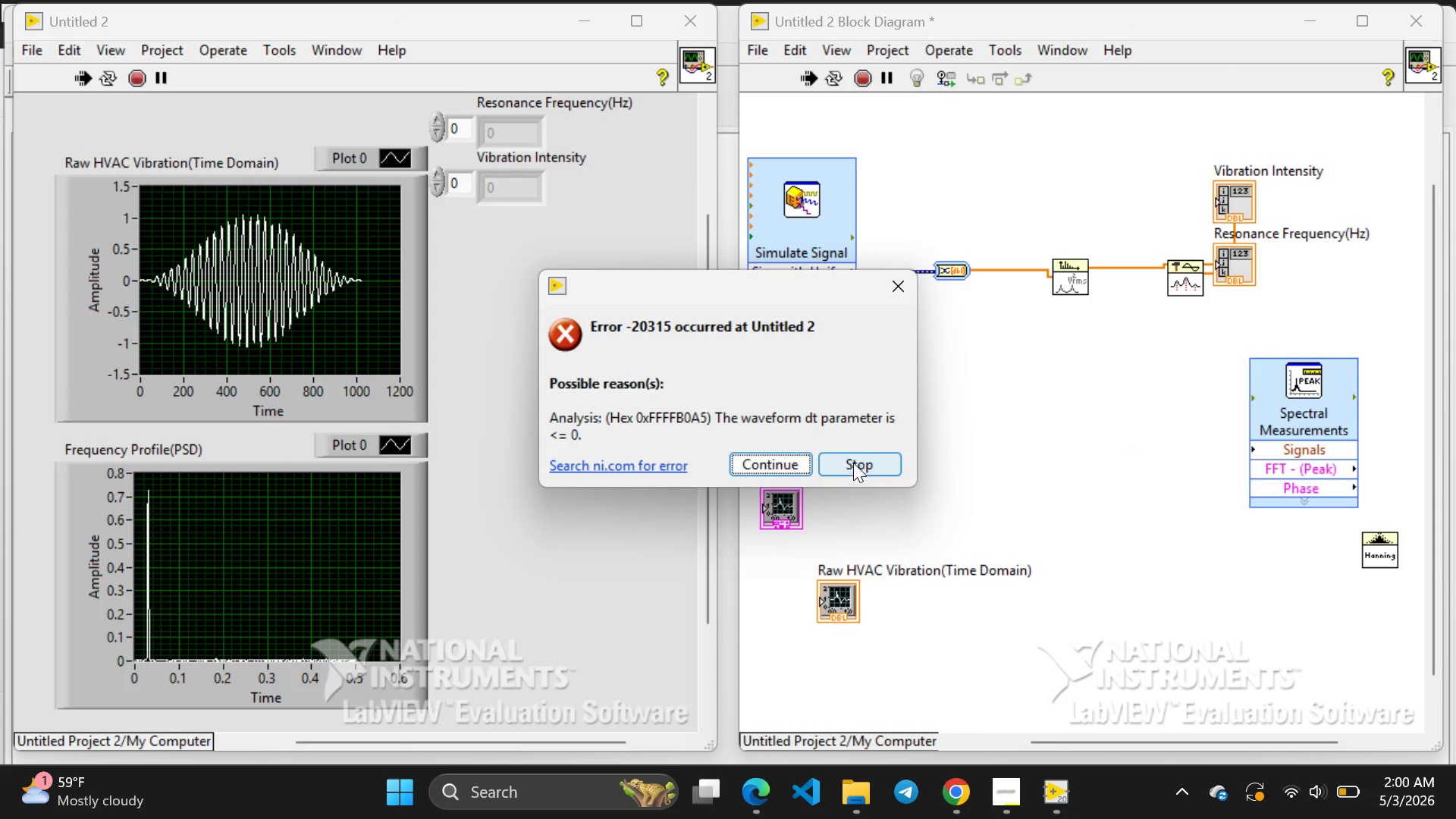 
wait(6.16)
 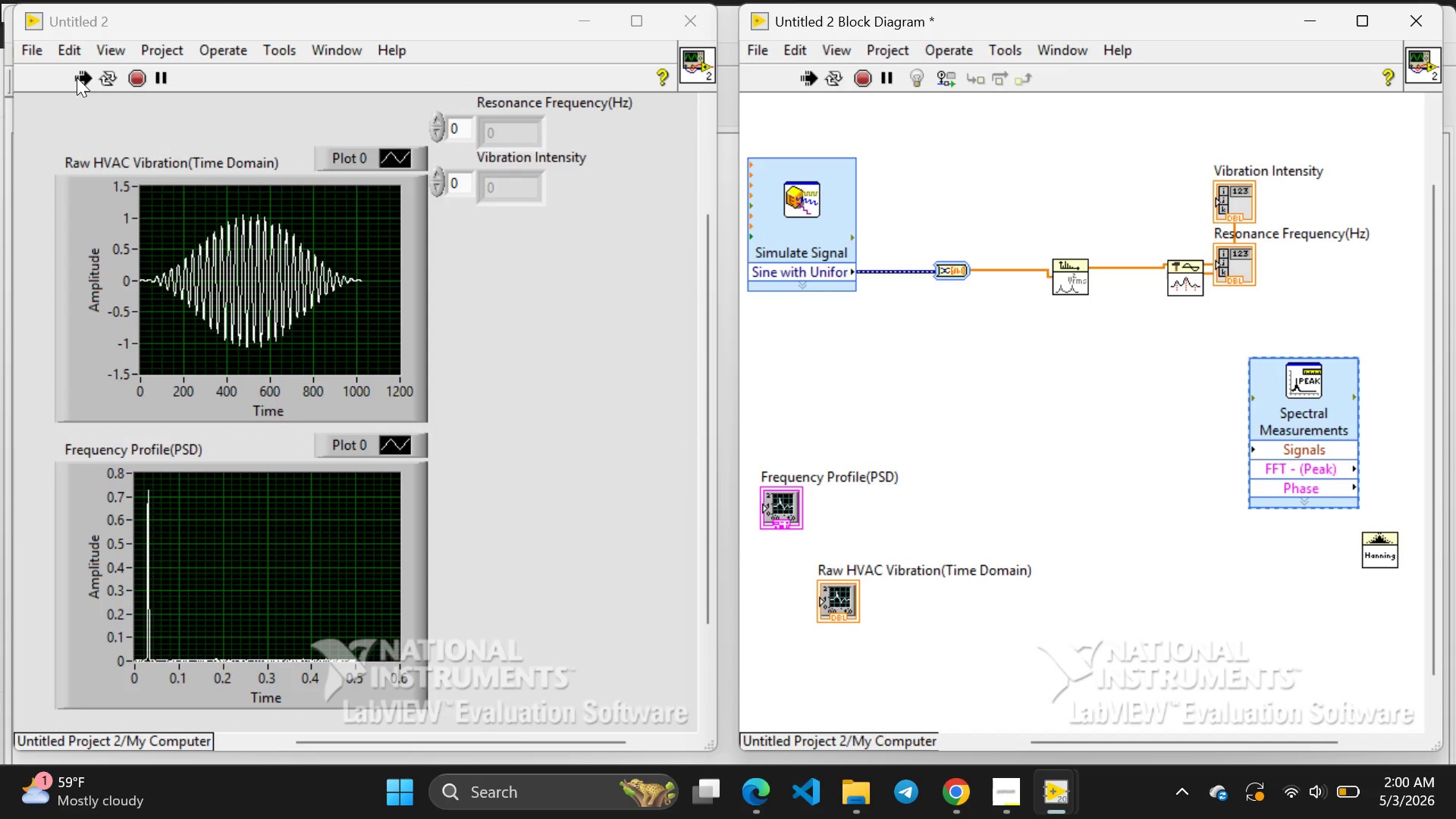 
left_click([898, 291])
 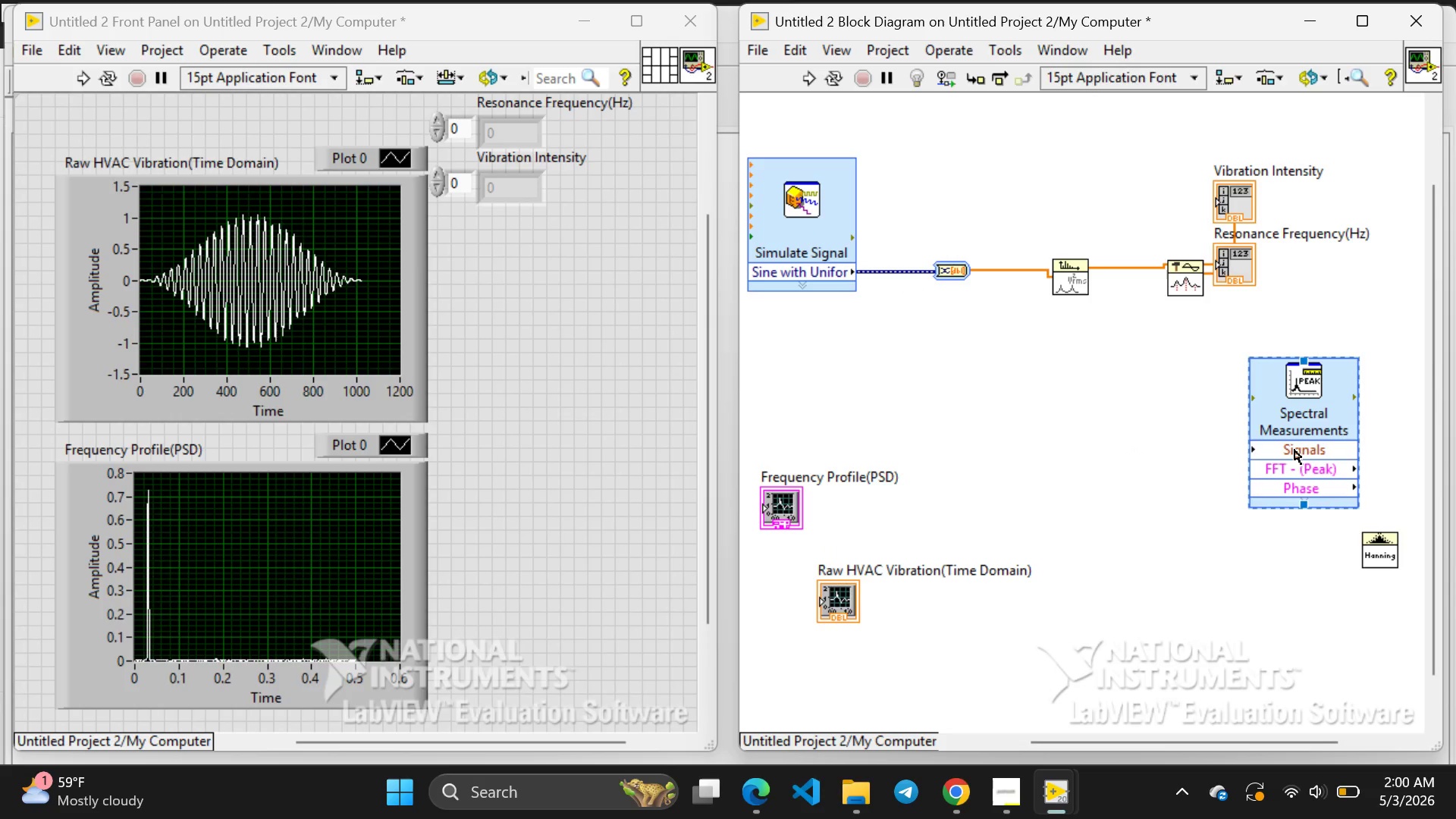 
left_click([1294, 450])
 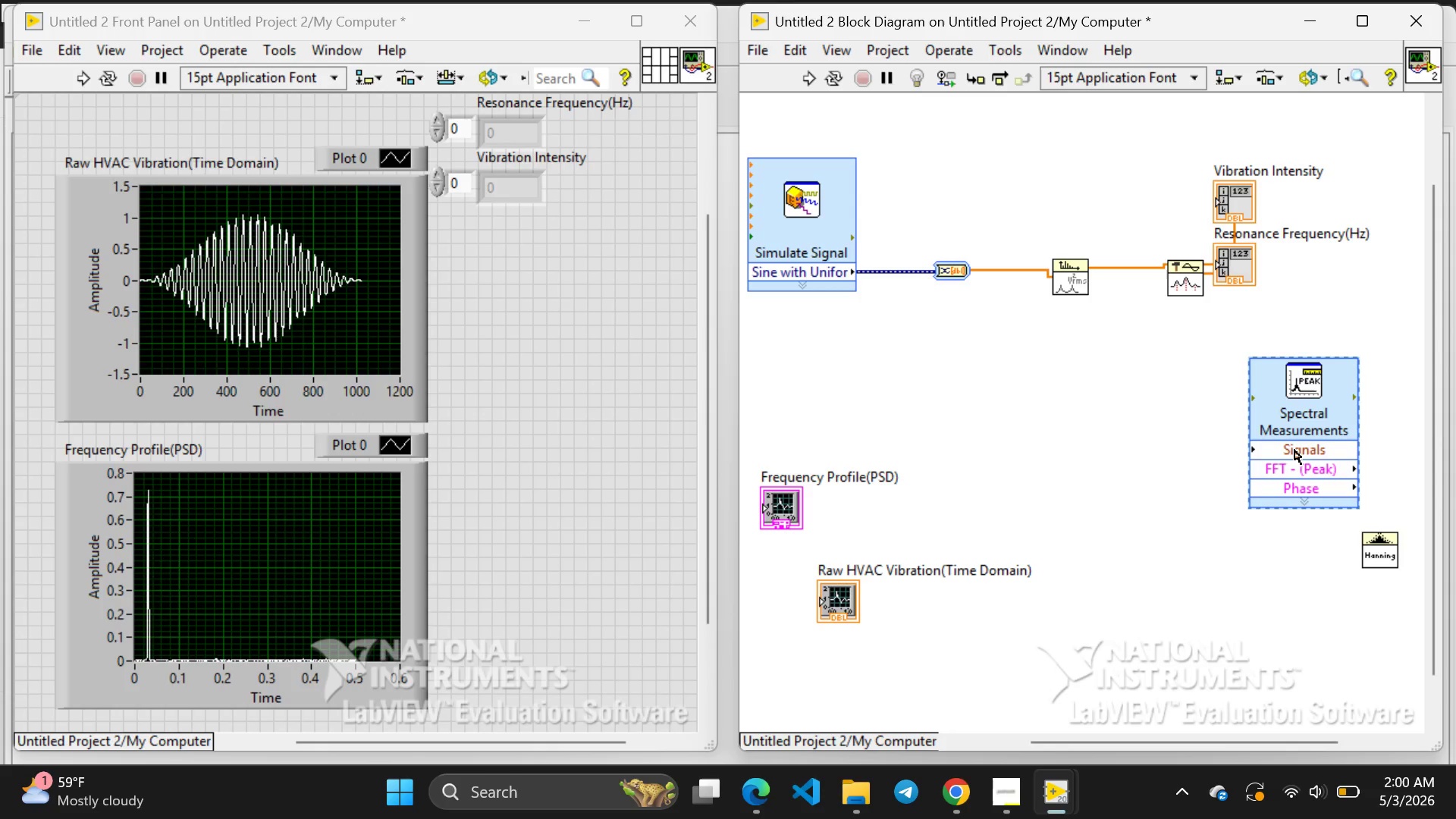 
key(Backspace)
 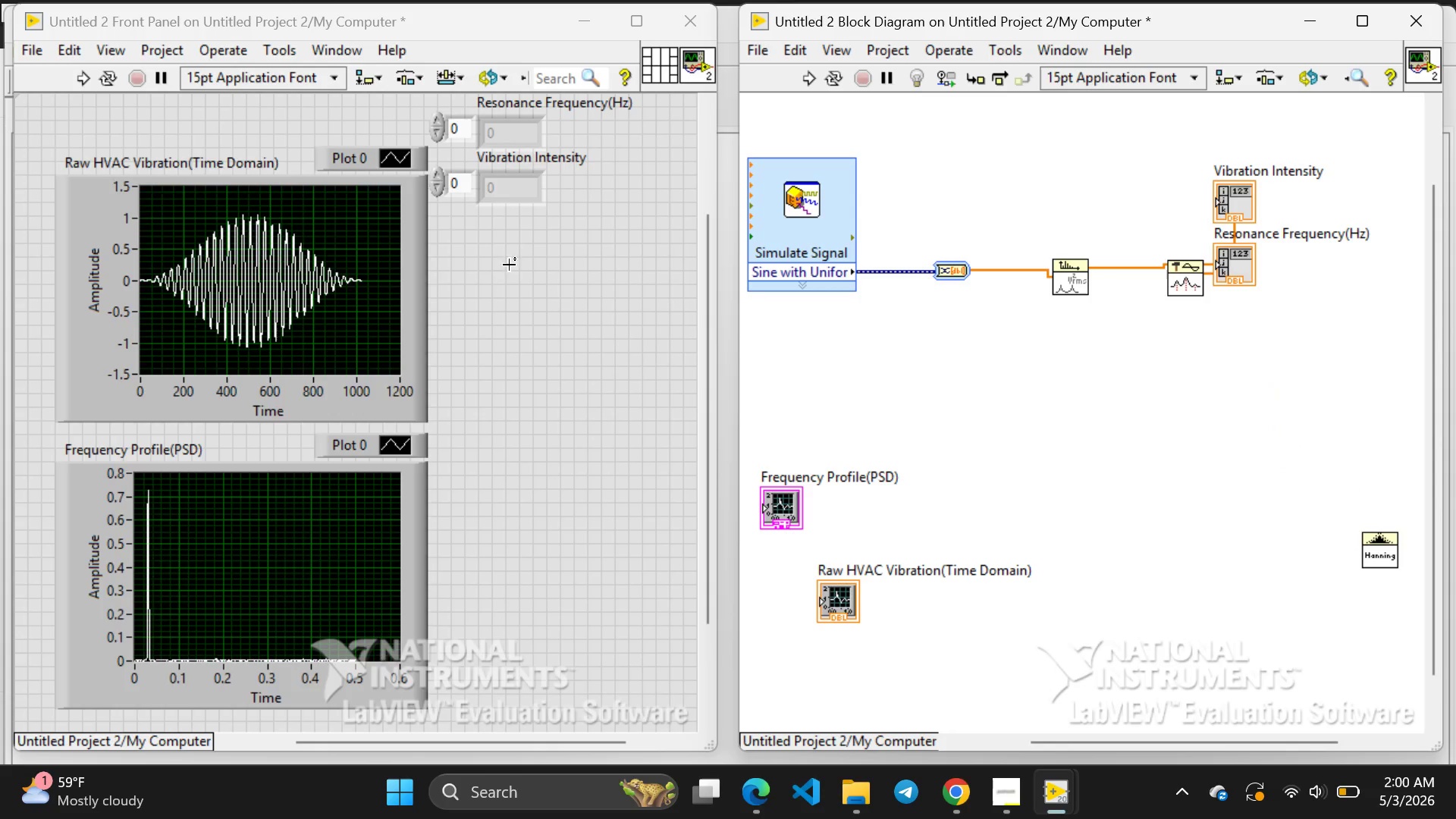 
wait(6.89)
 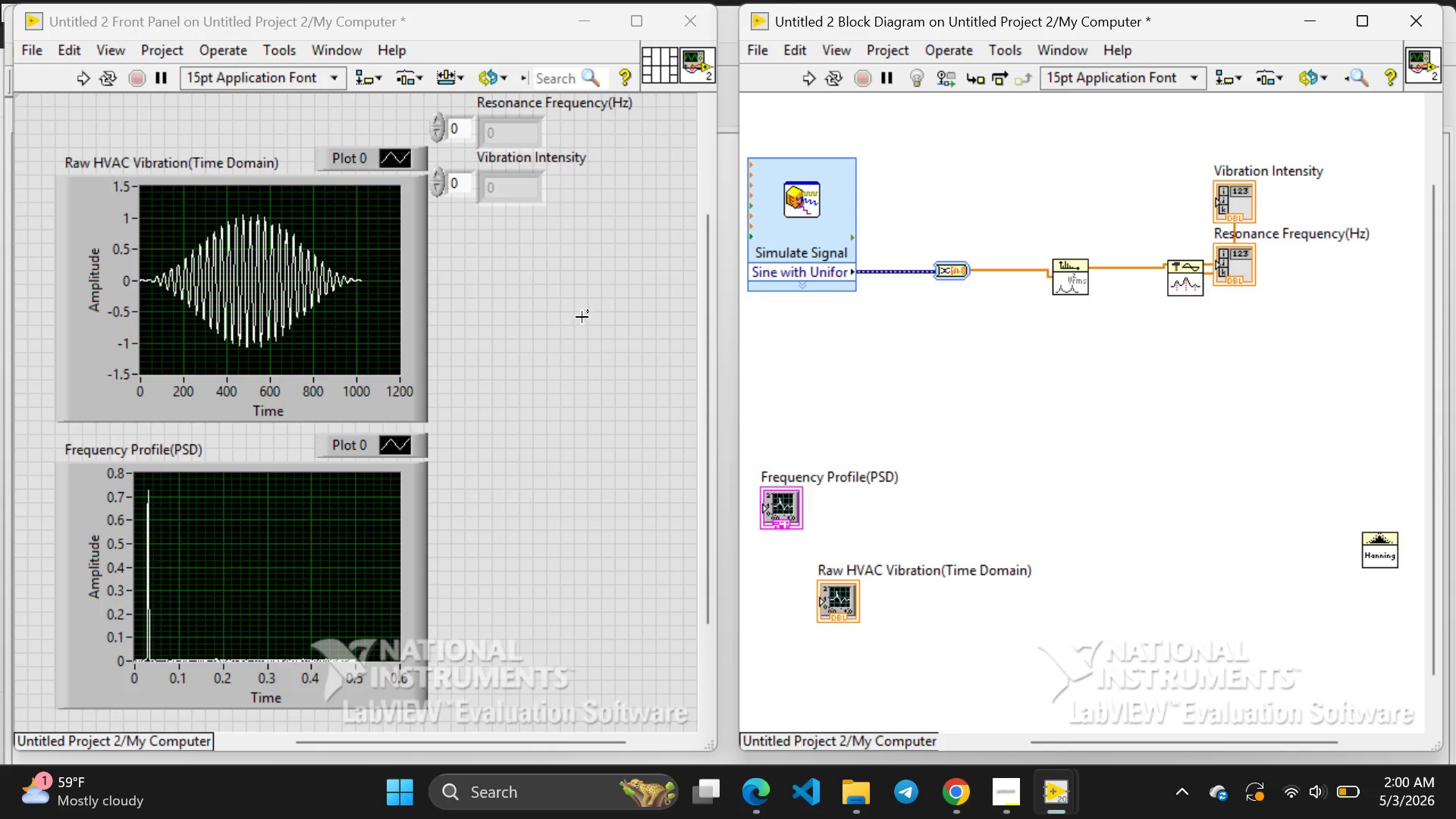 
left_click([1385, 556])
 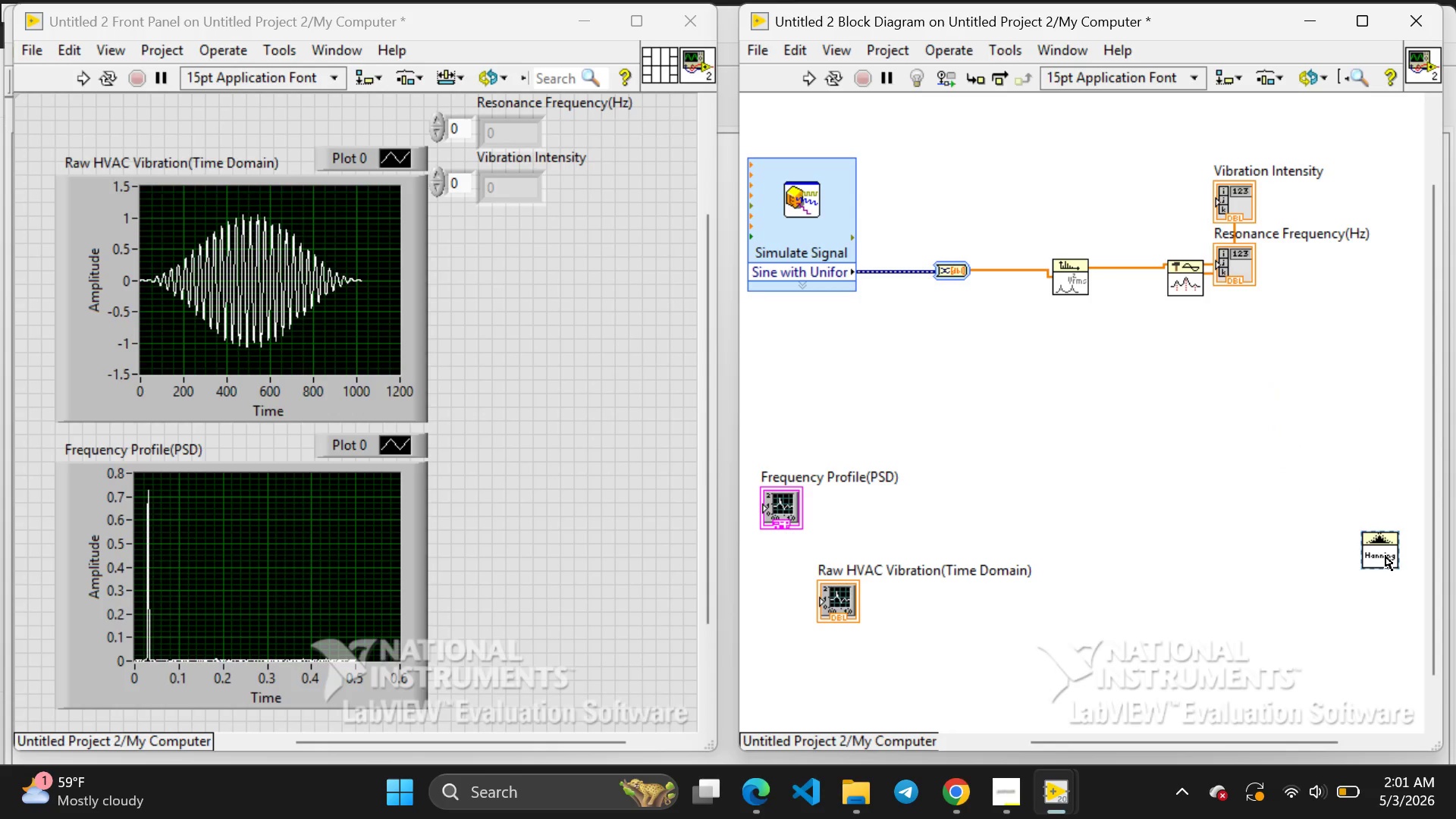 
key(Backspace)
 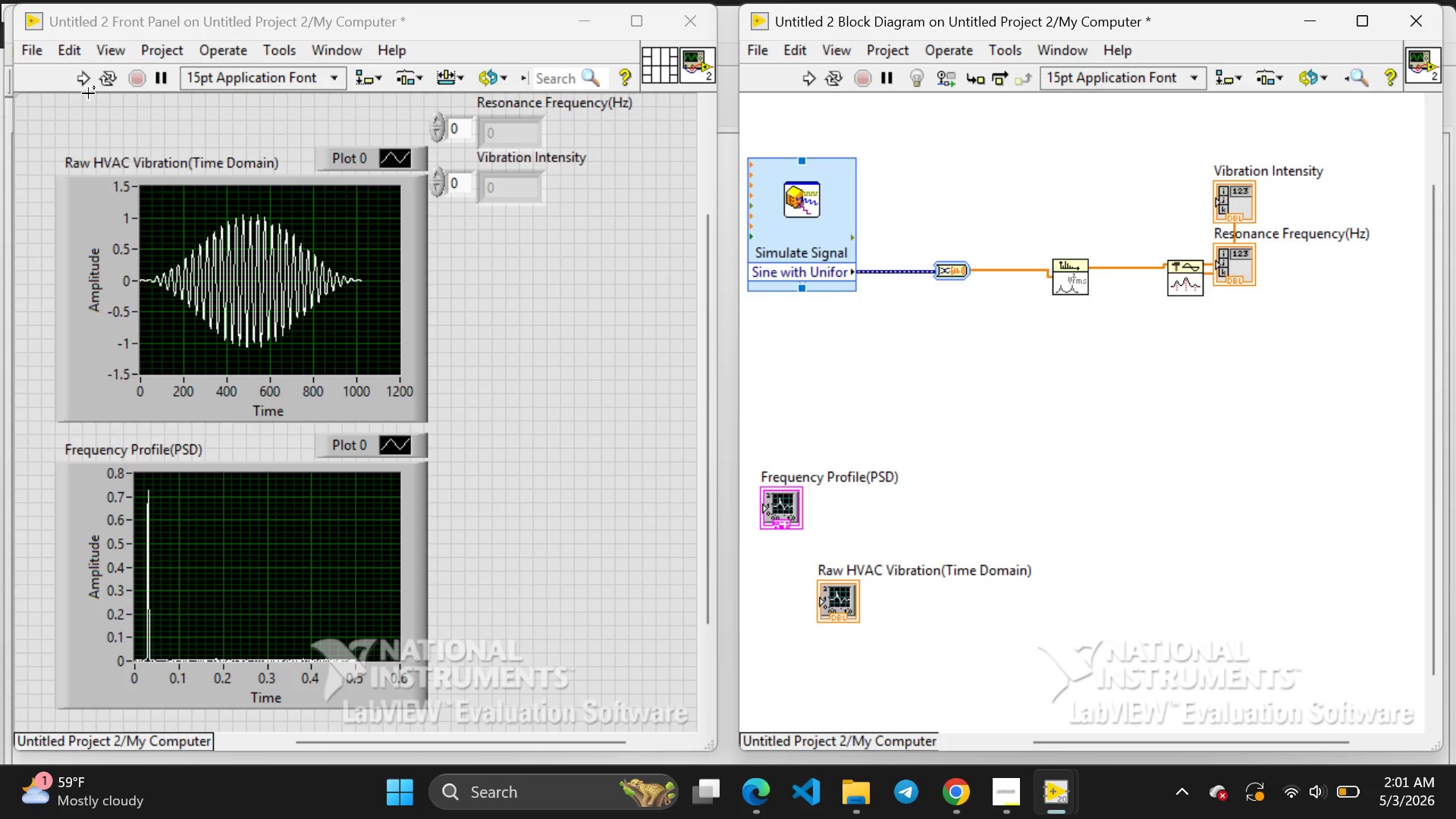 
left_click([83, 83])
 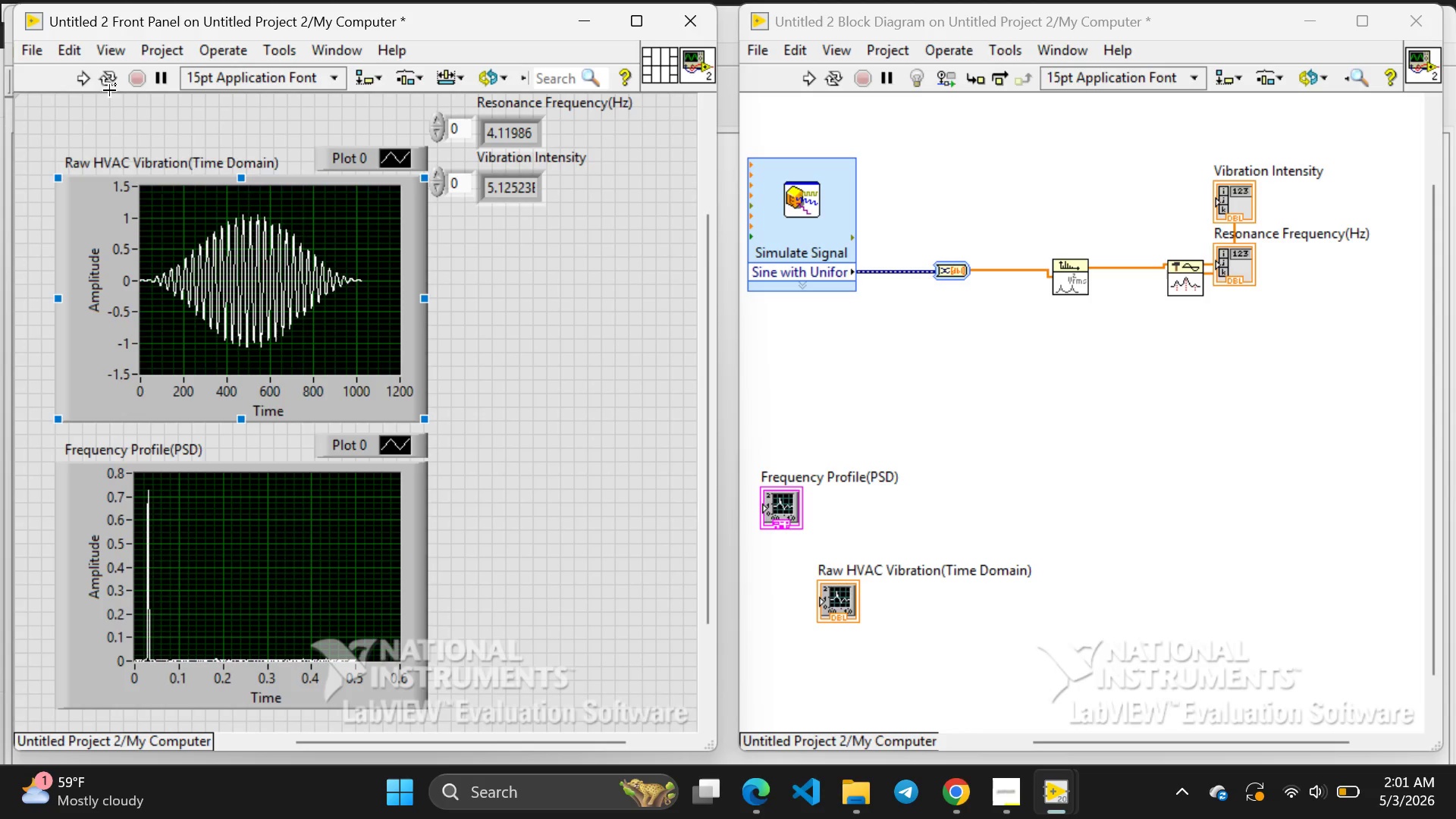 
wait(5.98)
 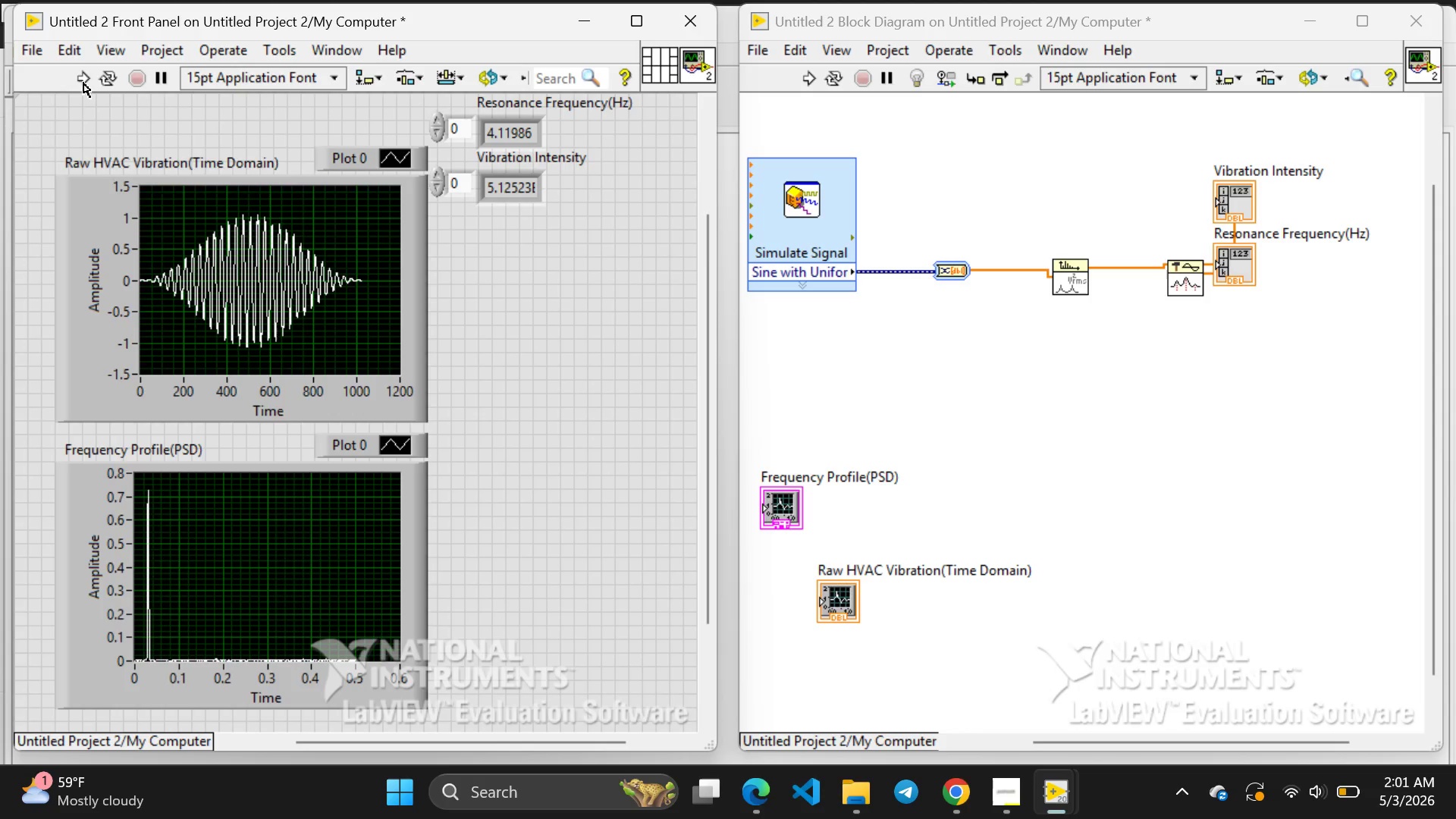 
left_click([83, 76])
 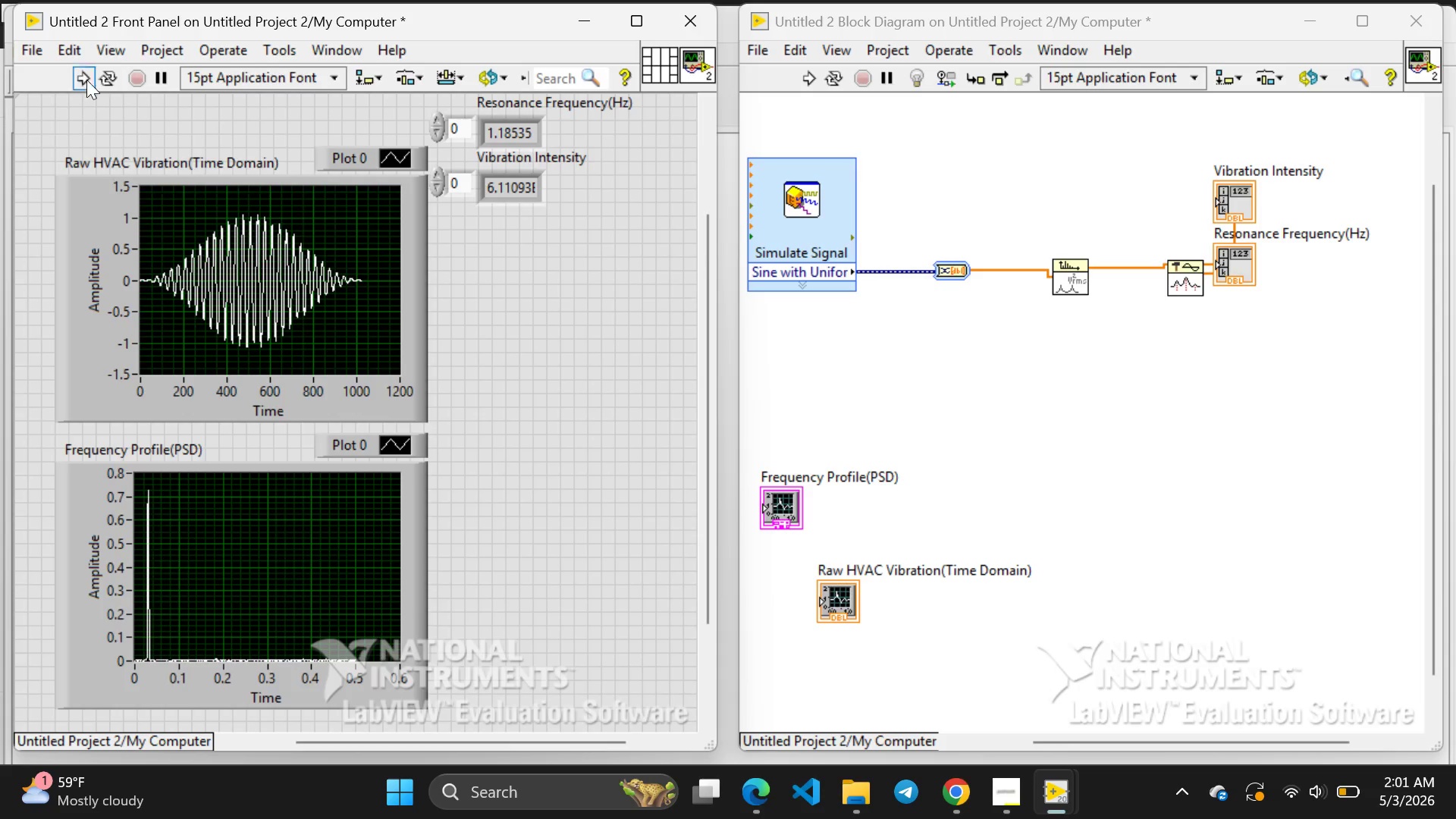 
left_click([87, 84])
 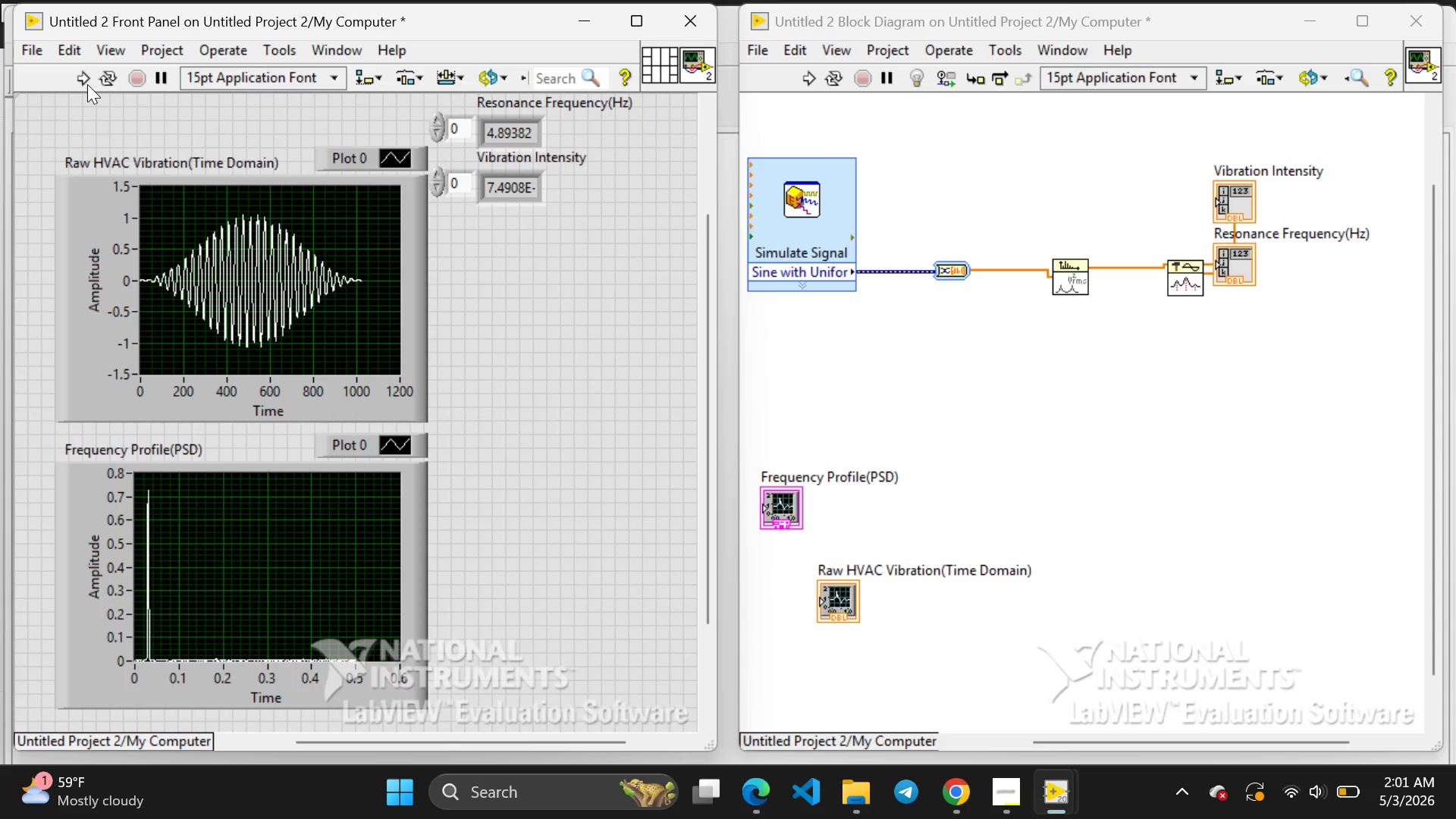 
left_click([87, 84])
 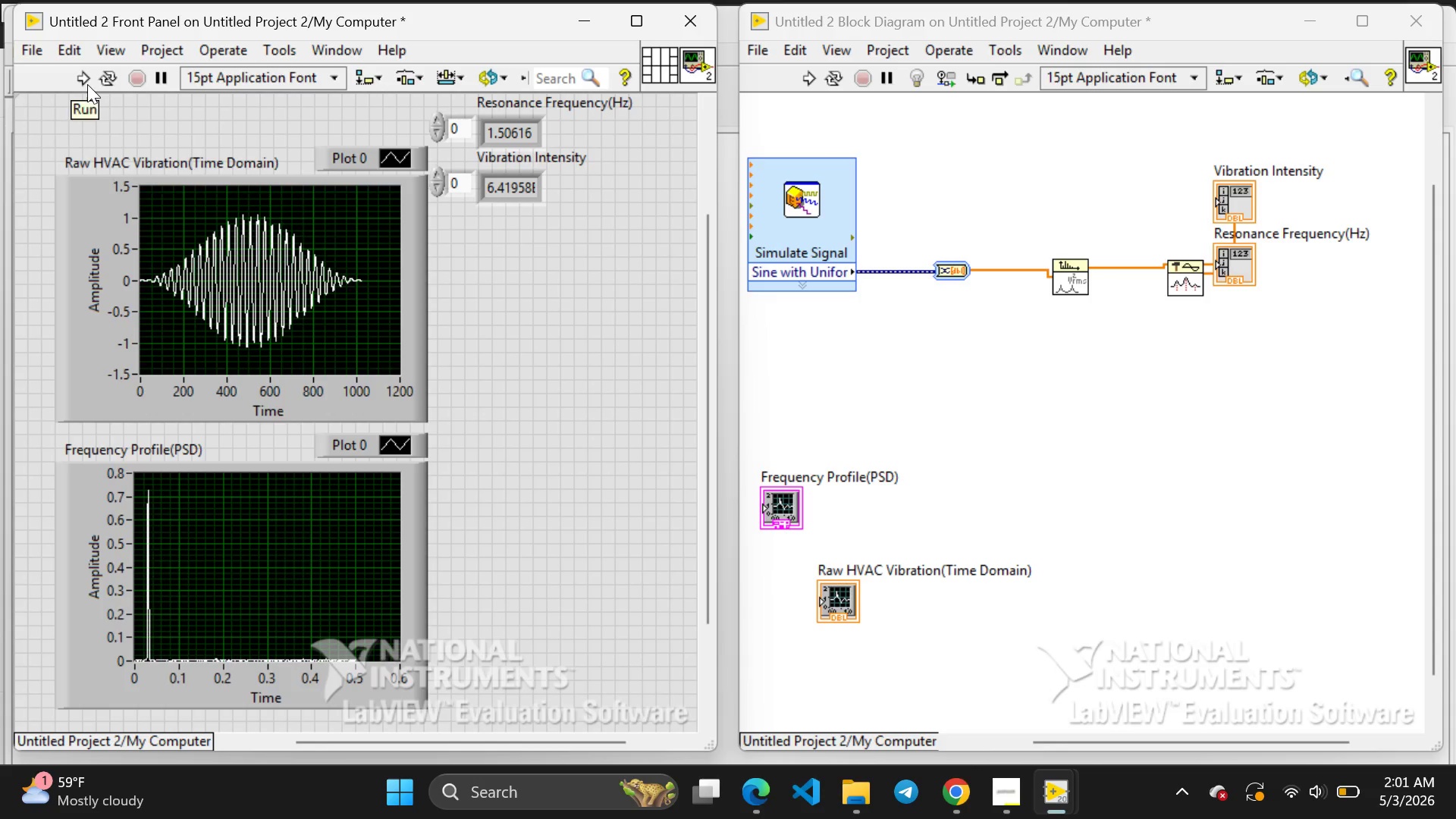 
left_click([87, 84])
 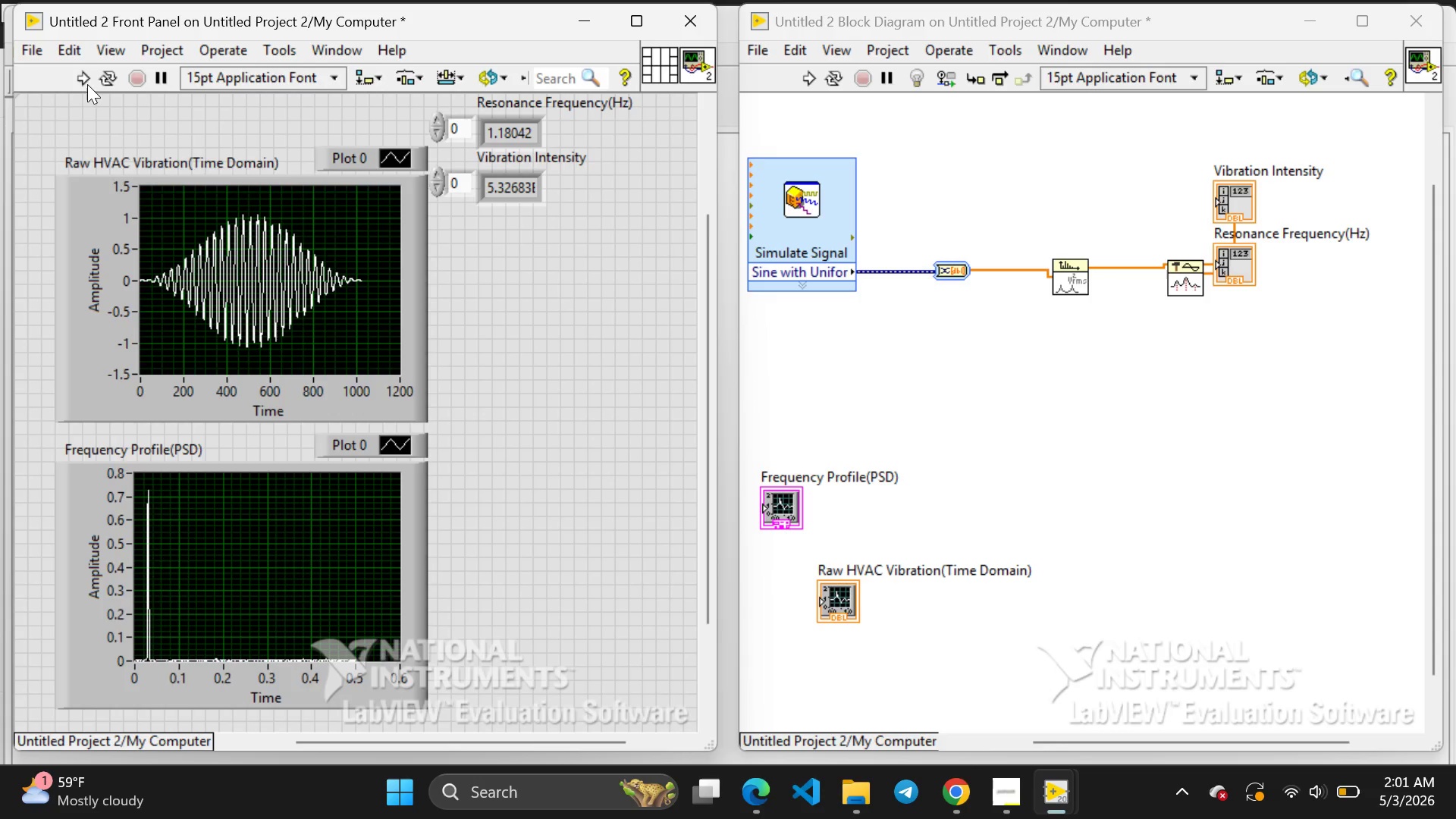 
wait(35.0)
 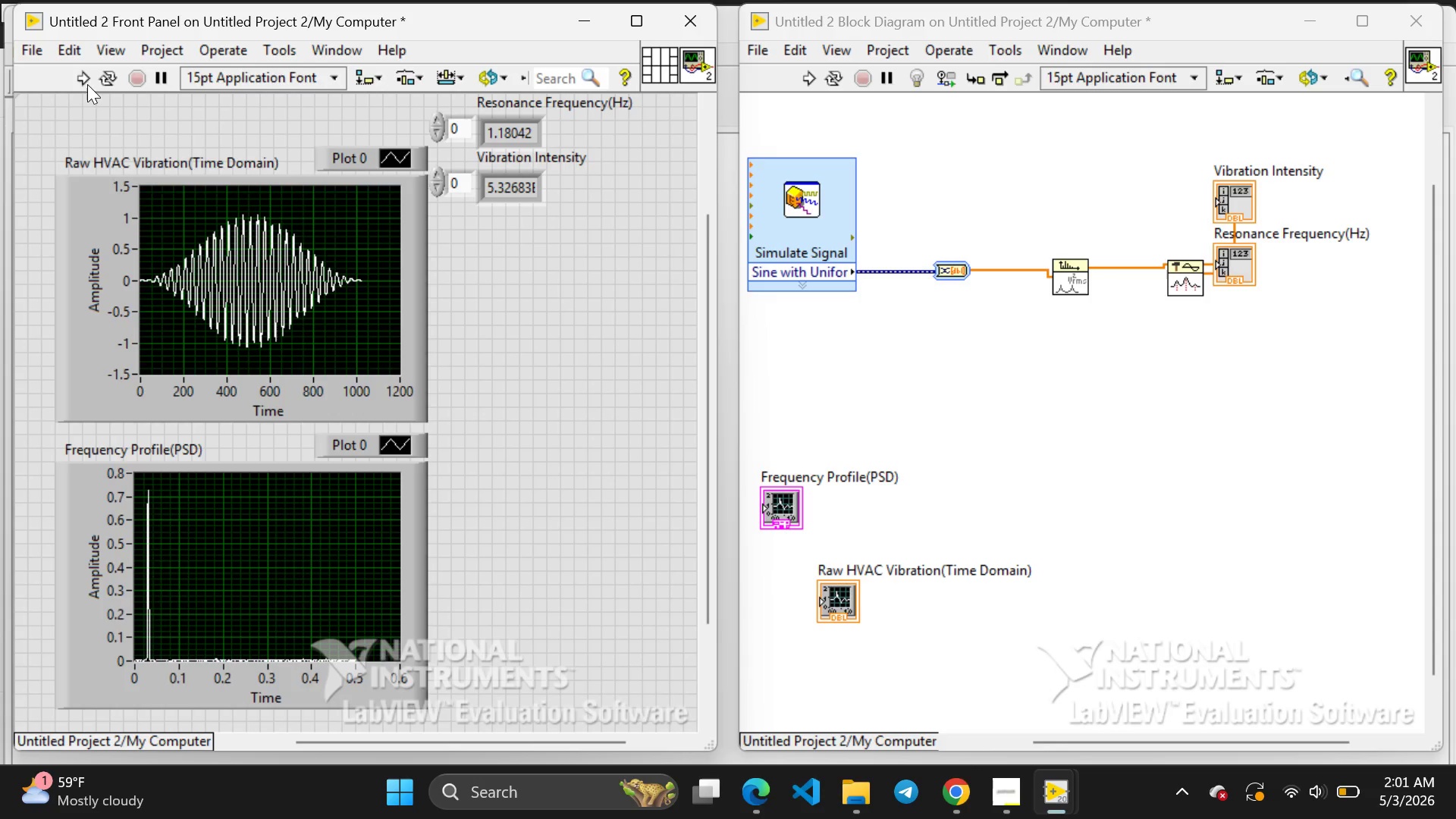 
right_click([553, 410])
 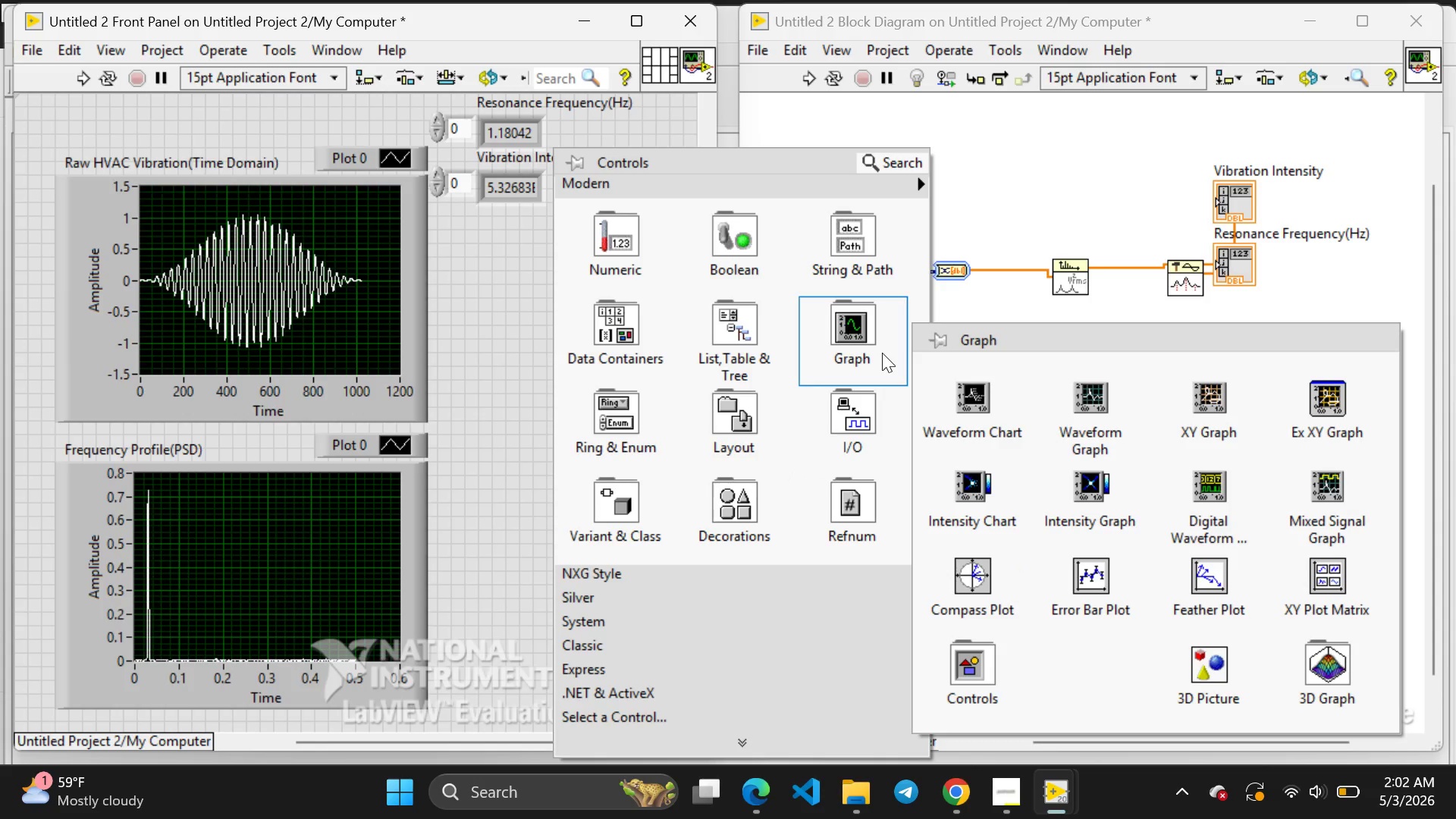 
wait(25.36)
 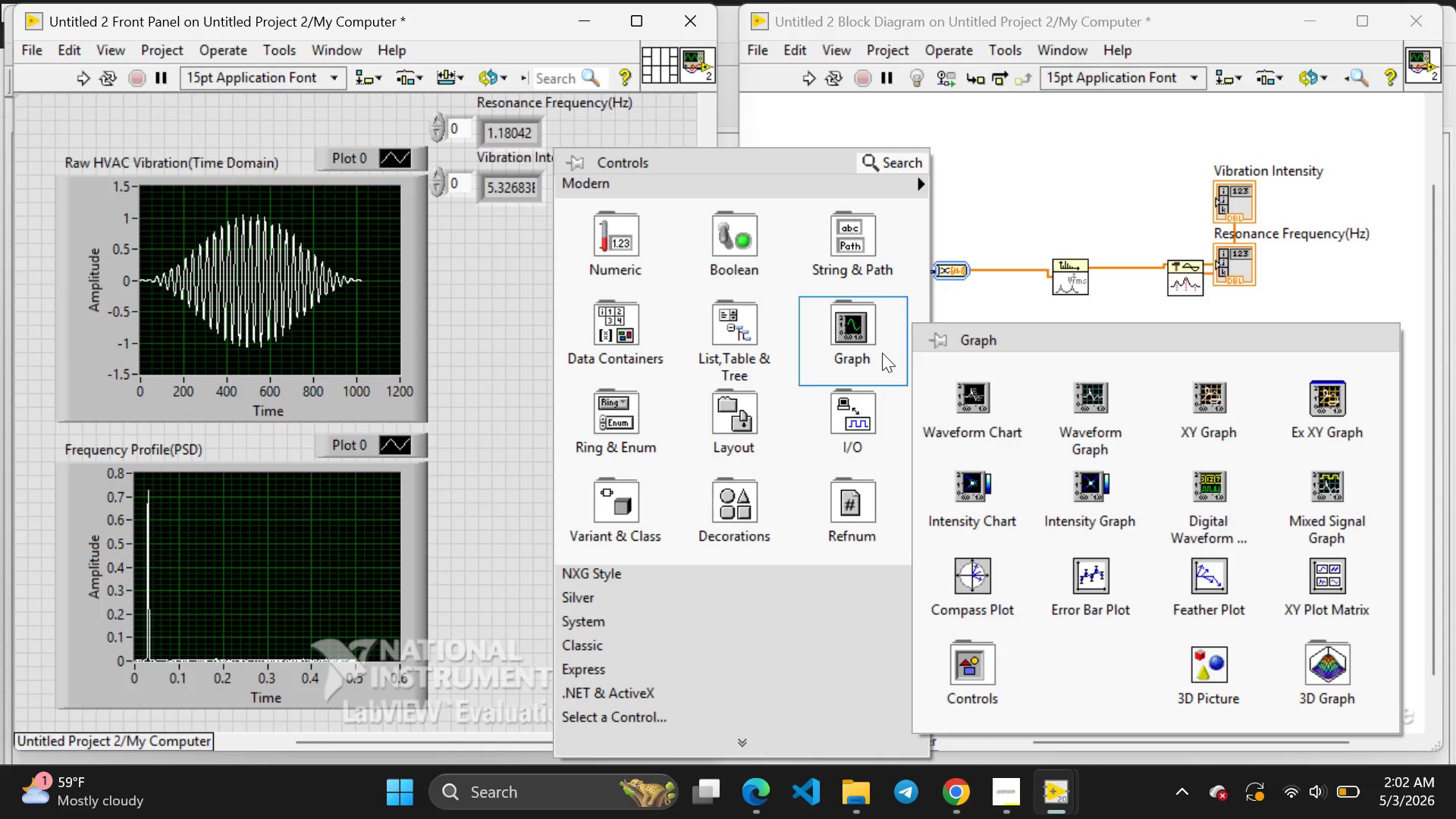 
left_click([1181, 172])
 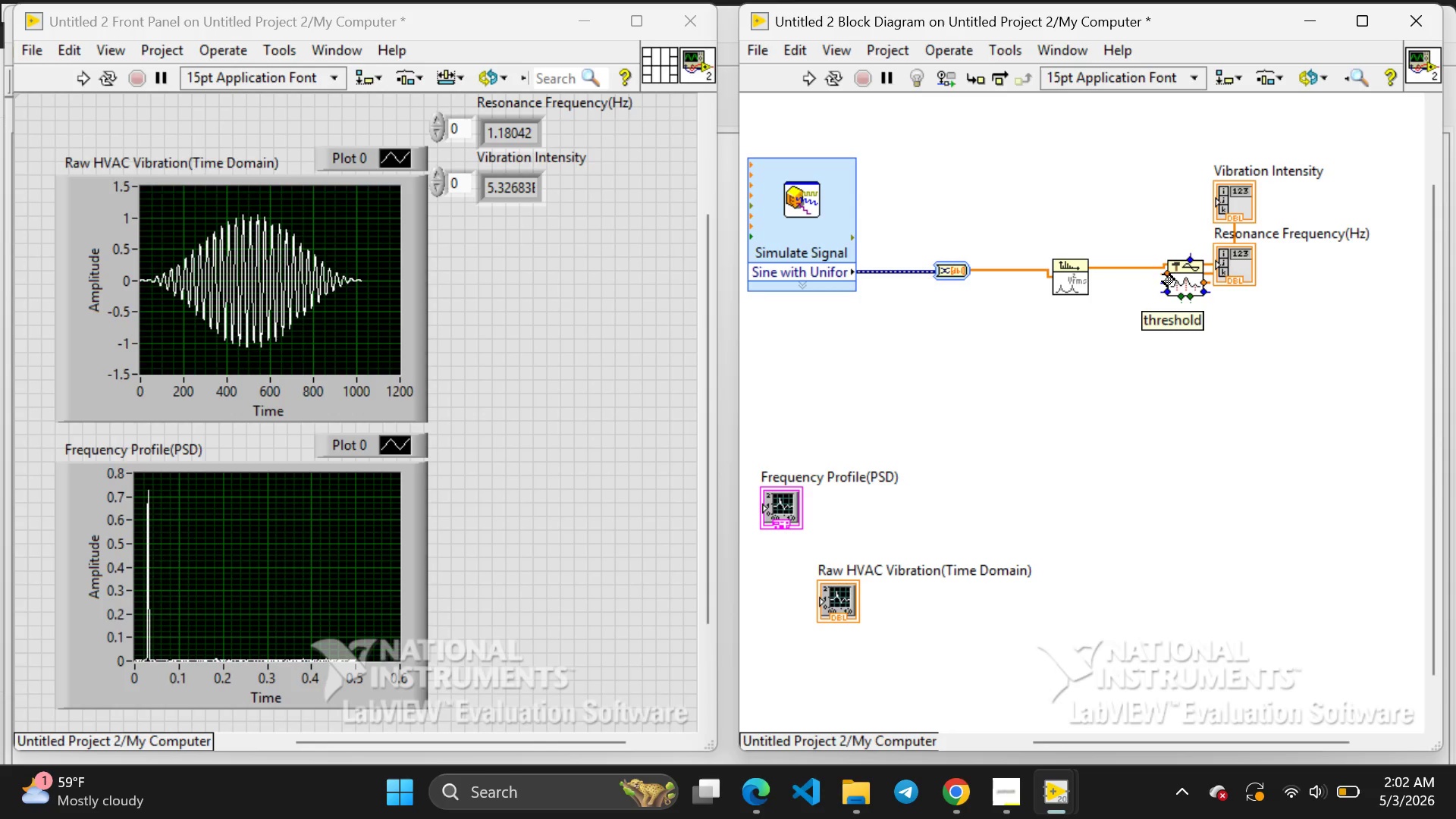 
wait(6.45)
 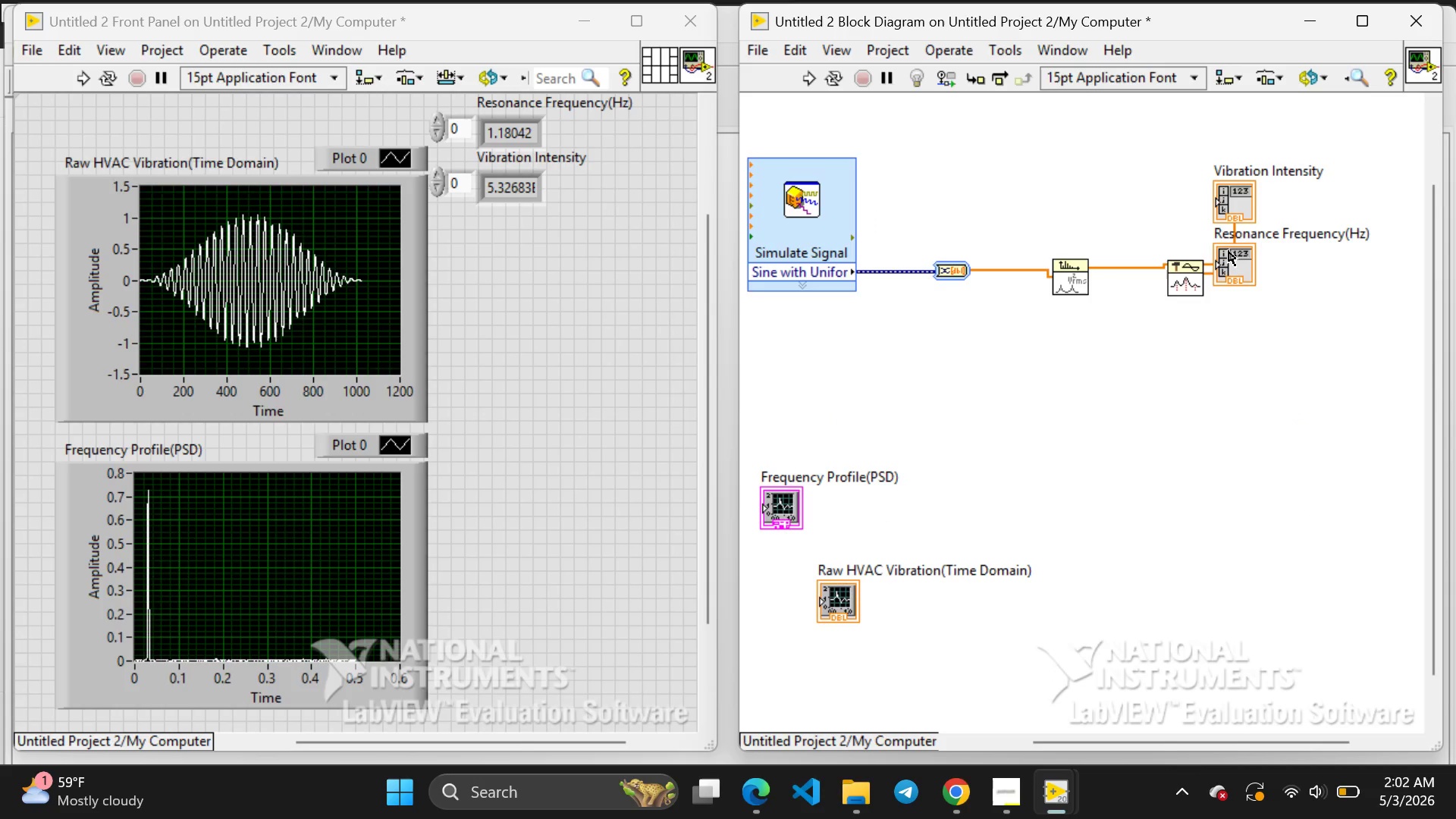 
right_click([1163, 275])
 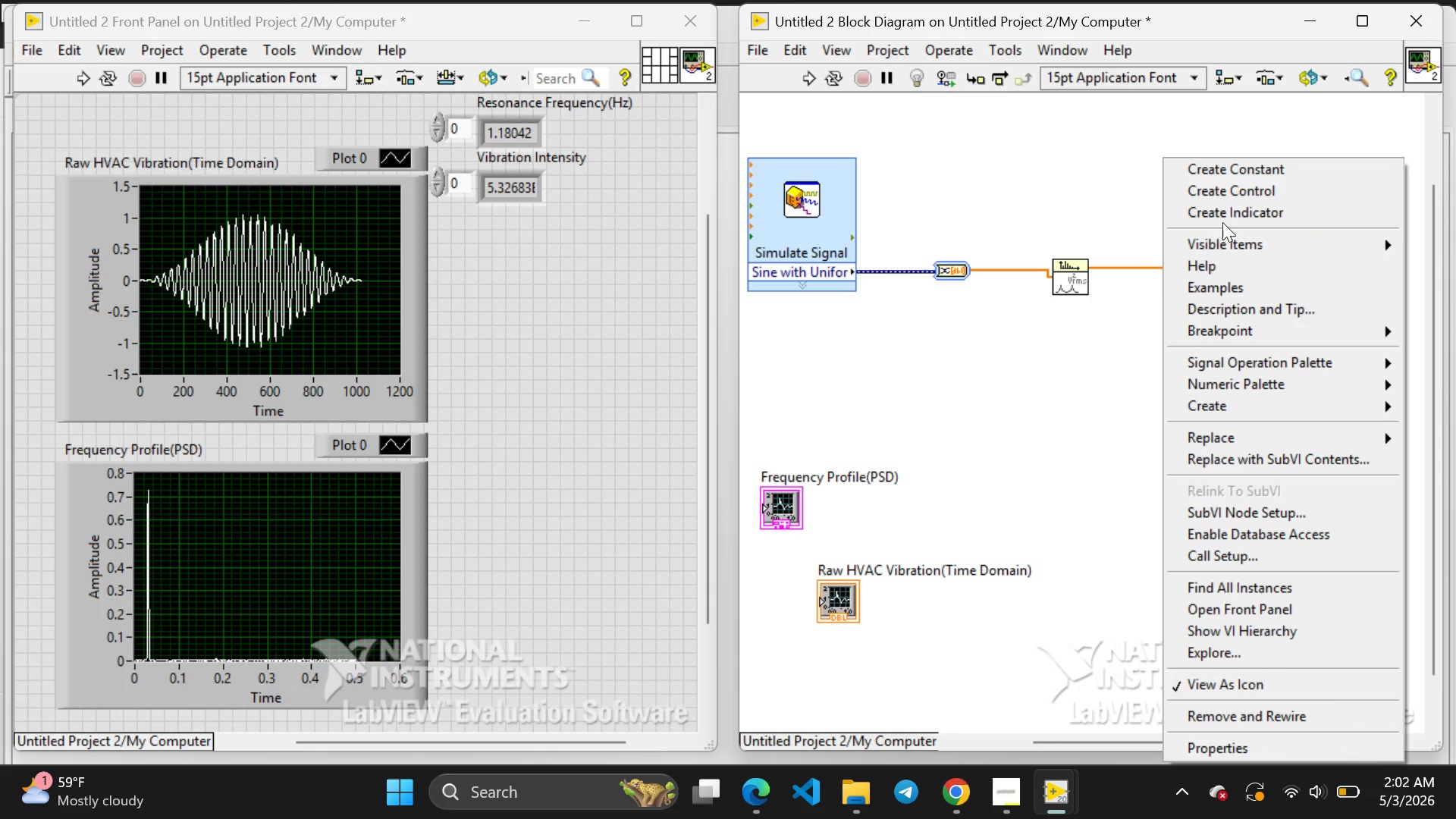 
left_click([1212, 190])
 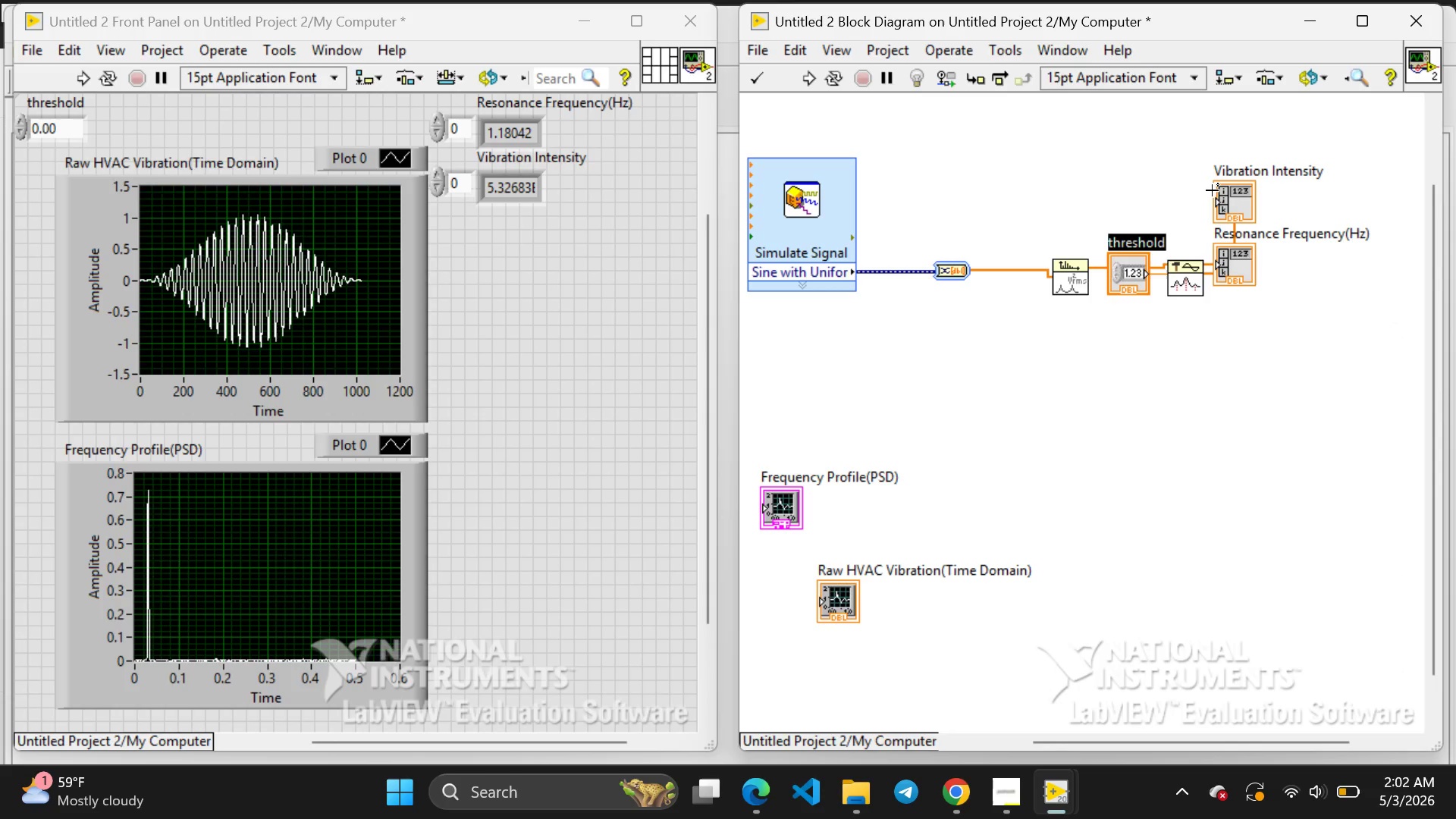 
key(0)
 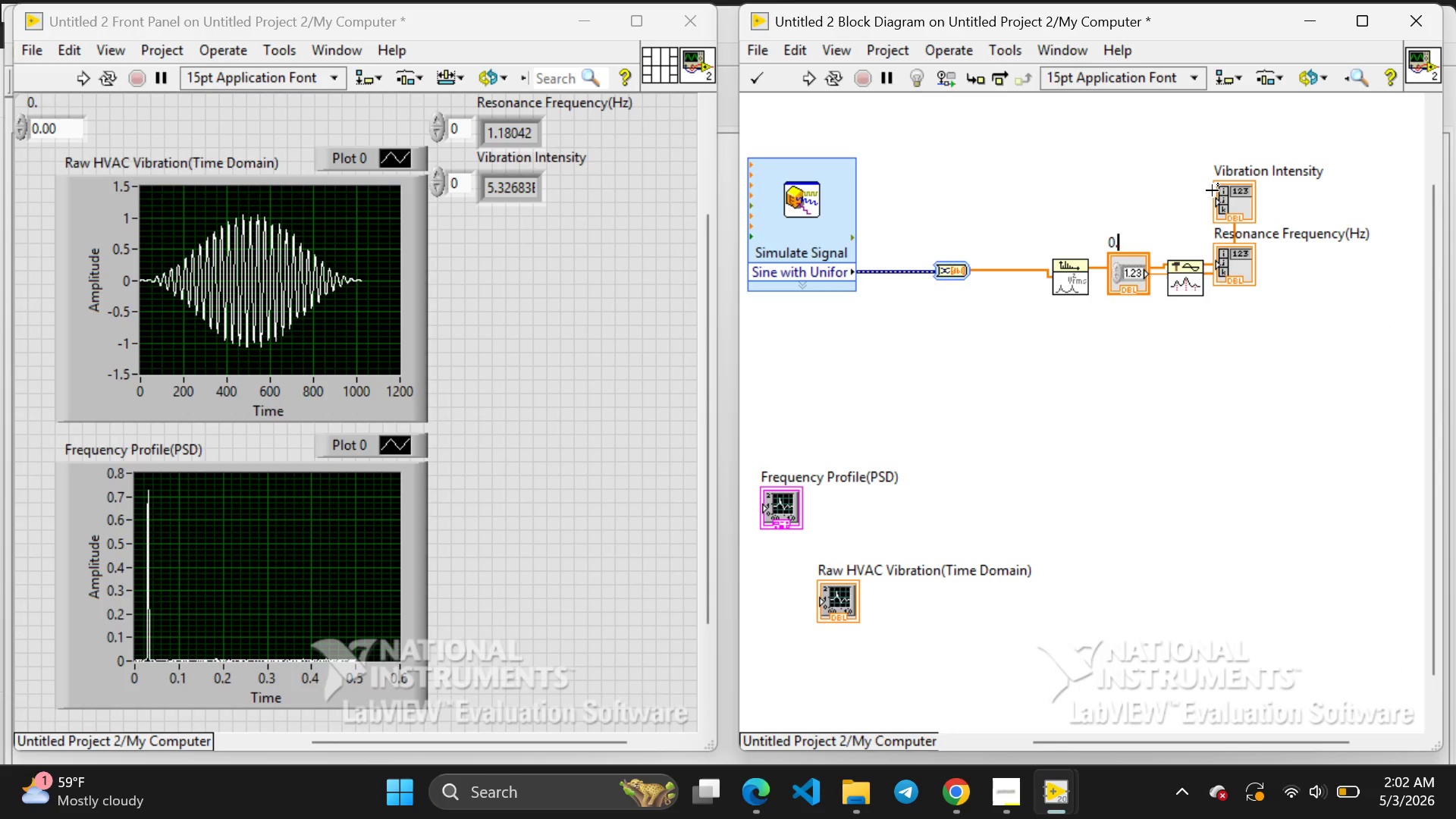 
key(Period)
 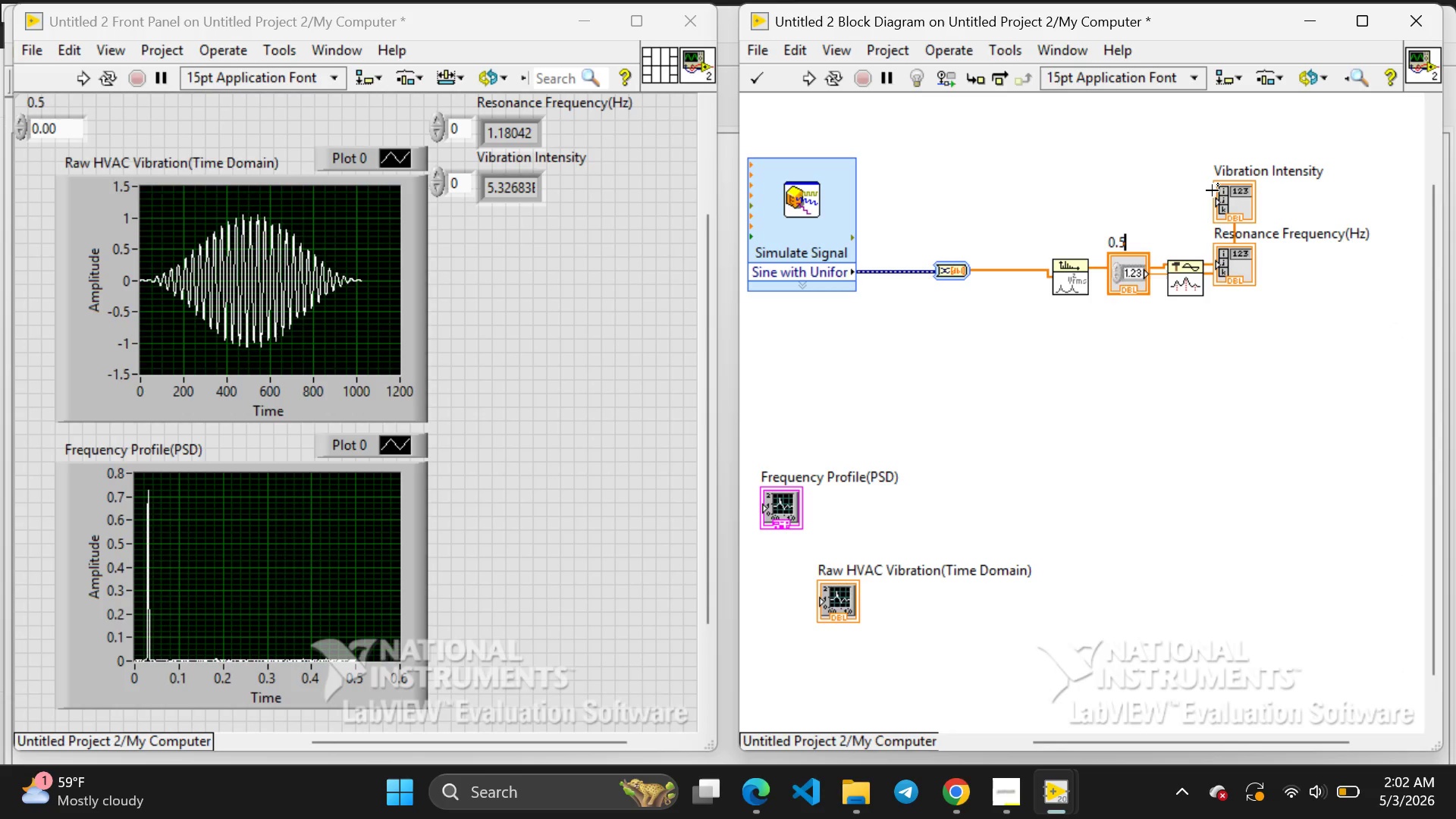 
key(5)
 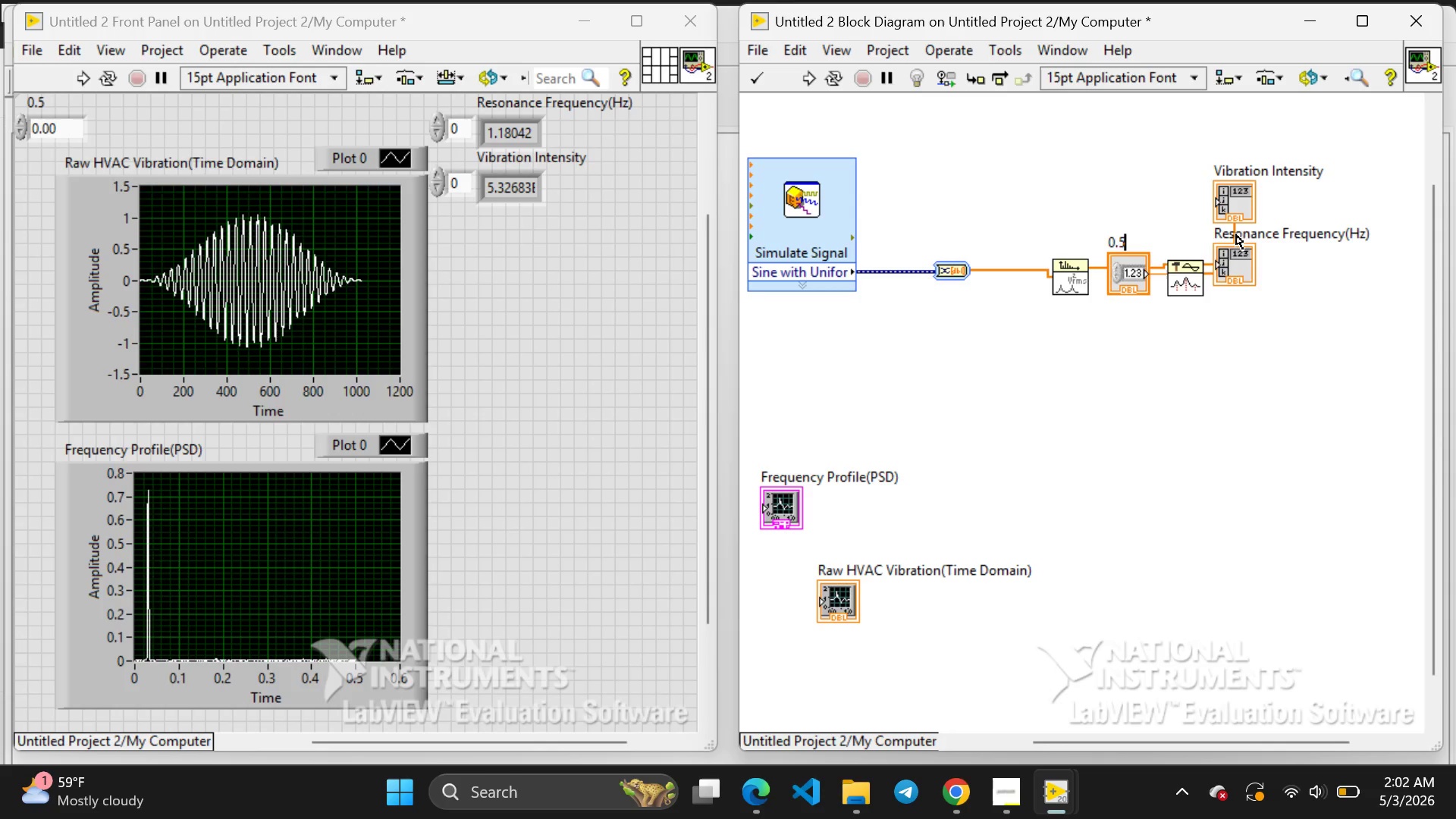 
left_click([1206, 344])
 